 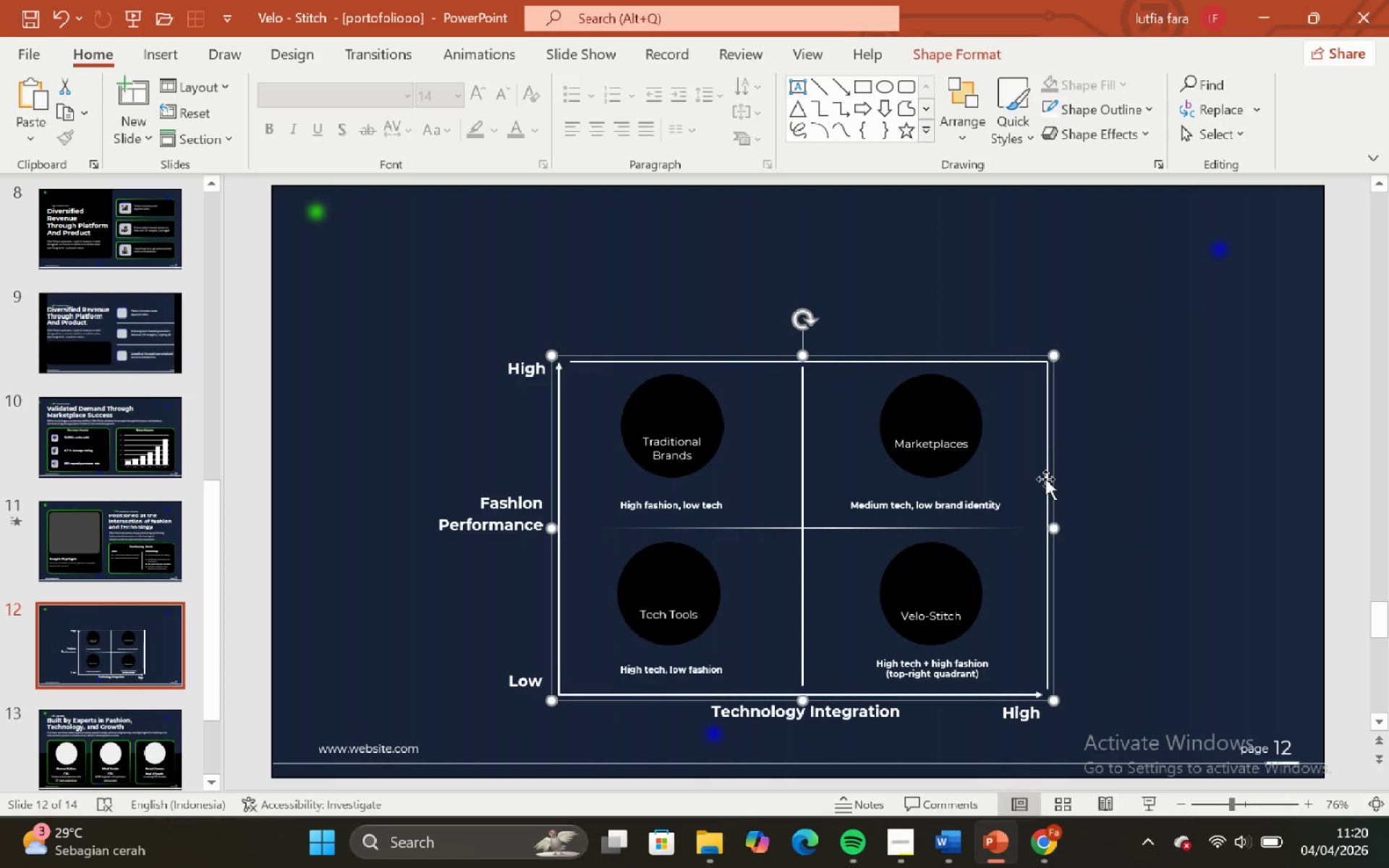 
left_click([1110, 516])
 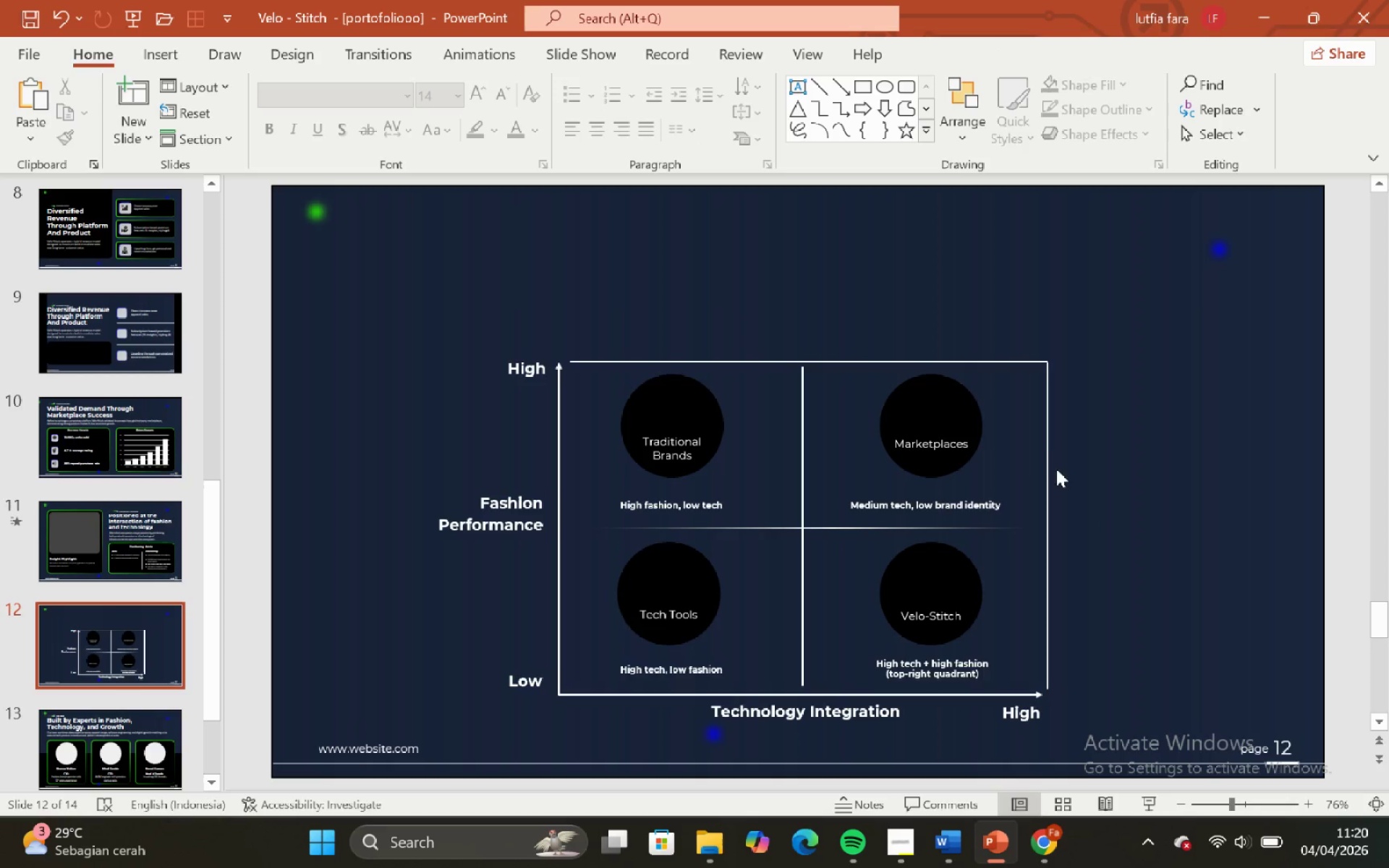 
left_click([1036, 456])
 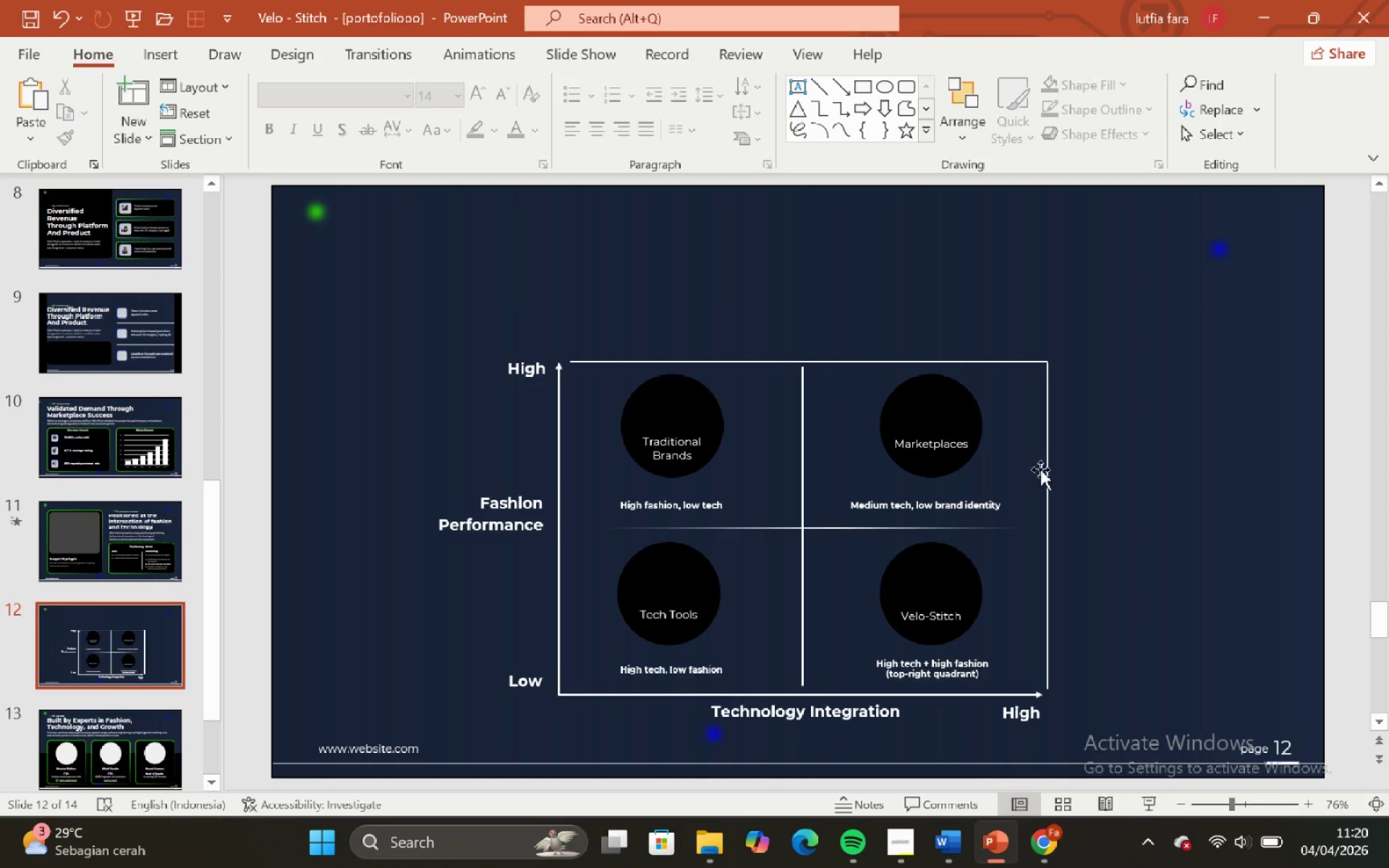 
left_click([1040, 469])
 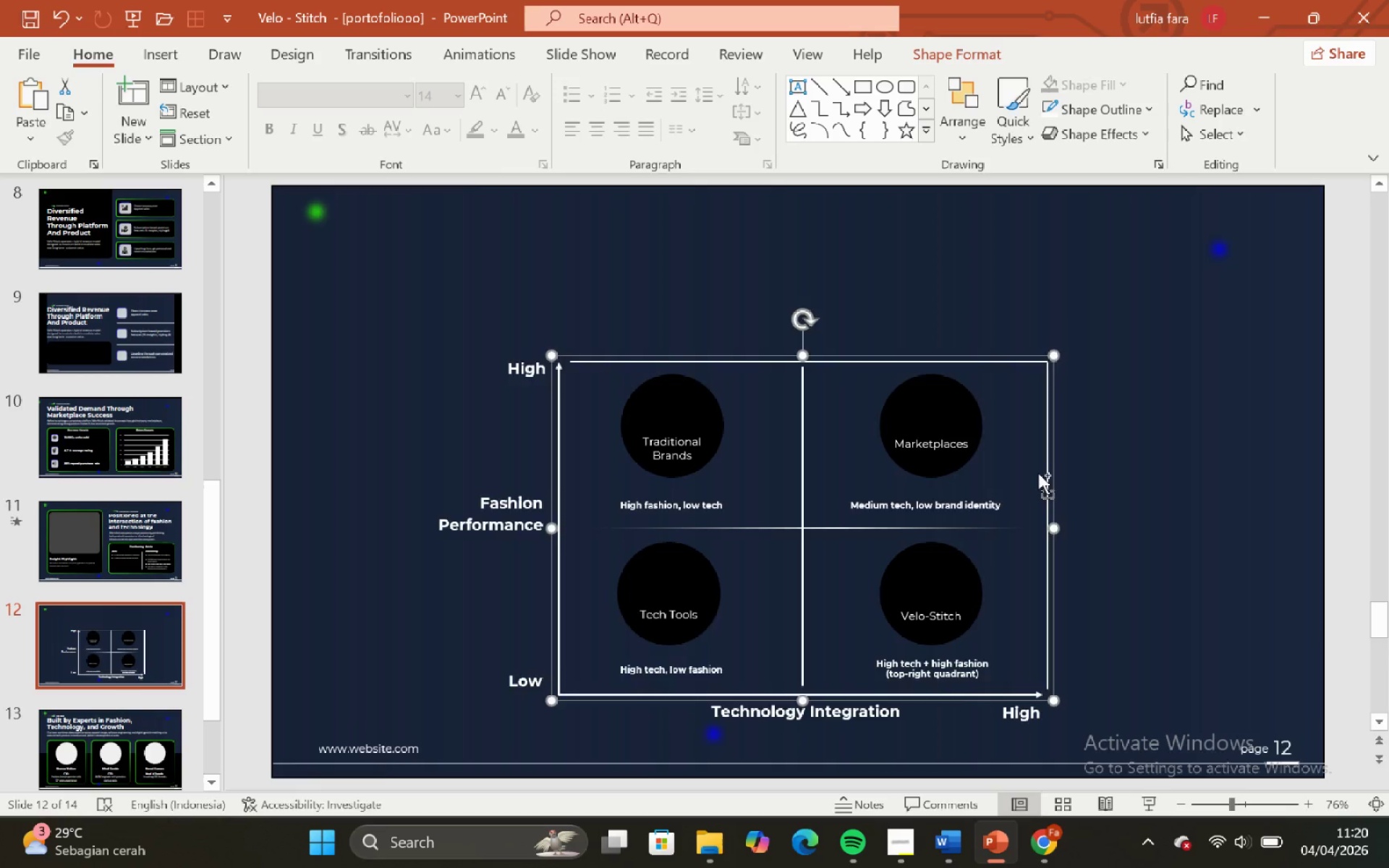 
hold_key(key=ShiftLeft, duration=1.14)
hold_key(key=ControlLeft, duration=1.02)
scroll: coordinate [1038, 473], scroll_direction: up, amount: 4.0
 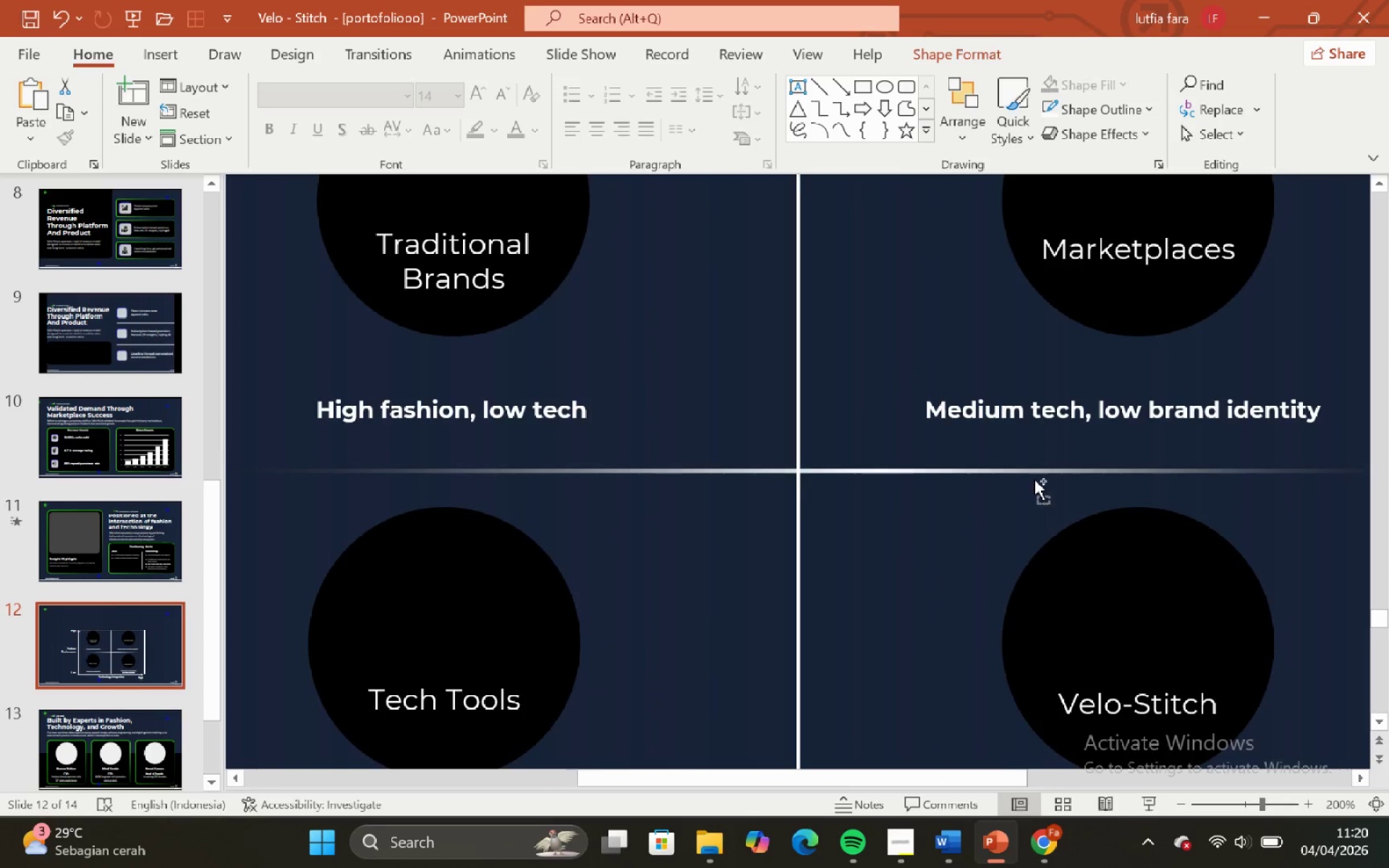 
scroll: coordinate [1034, 479], scroll_direction: none, amount: 0.0
 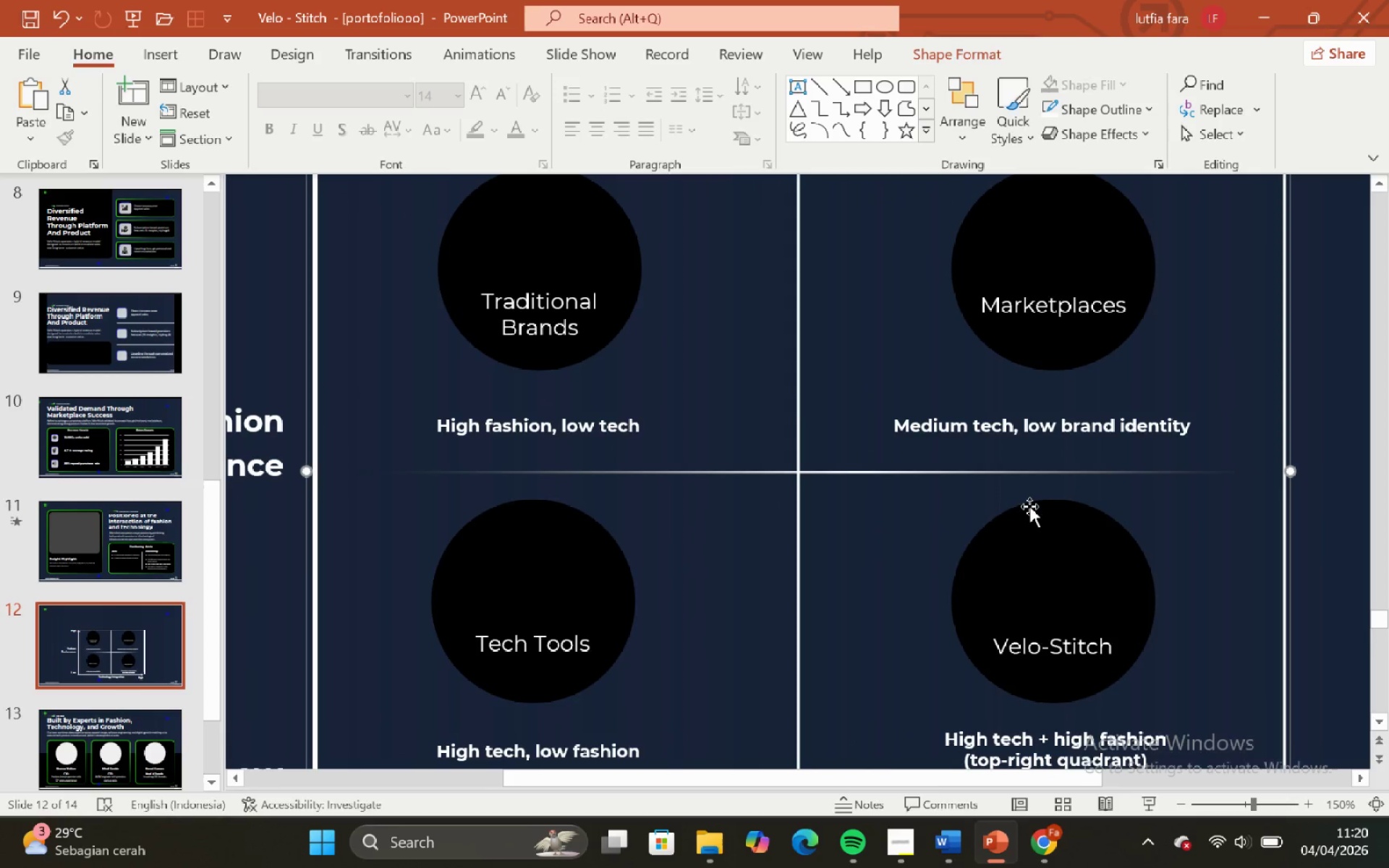 
hold_key(key=ControlLeft, duration=0.62)
hold_key(key=ShiftLeft, duration=0.61)
scroll: coordinate [1030, 511], scroll_direction: down, amount: 3.0
 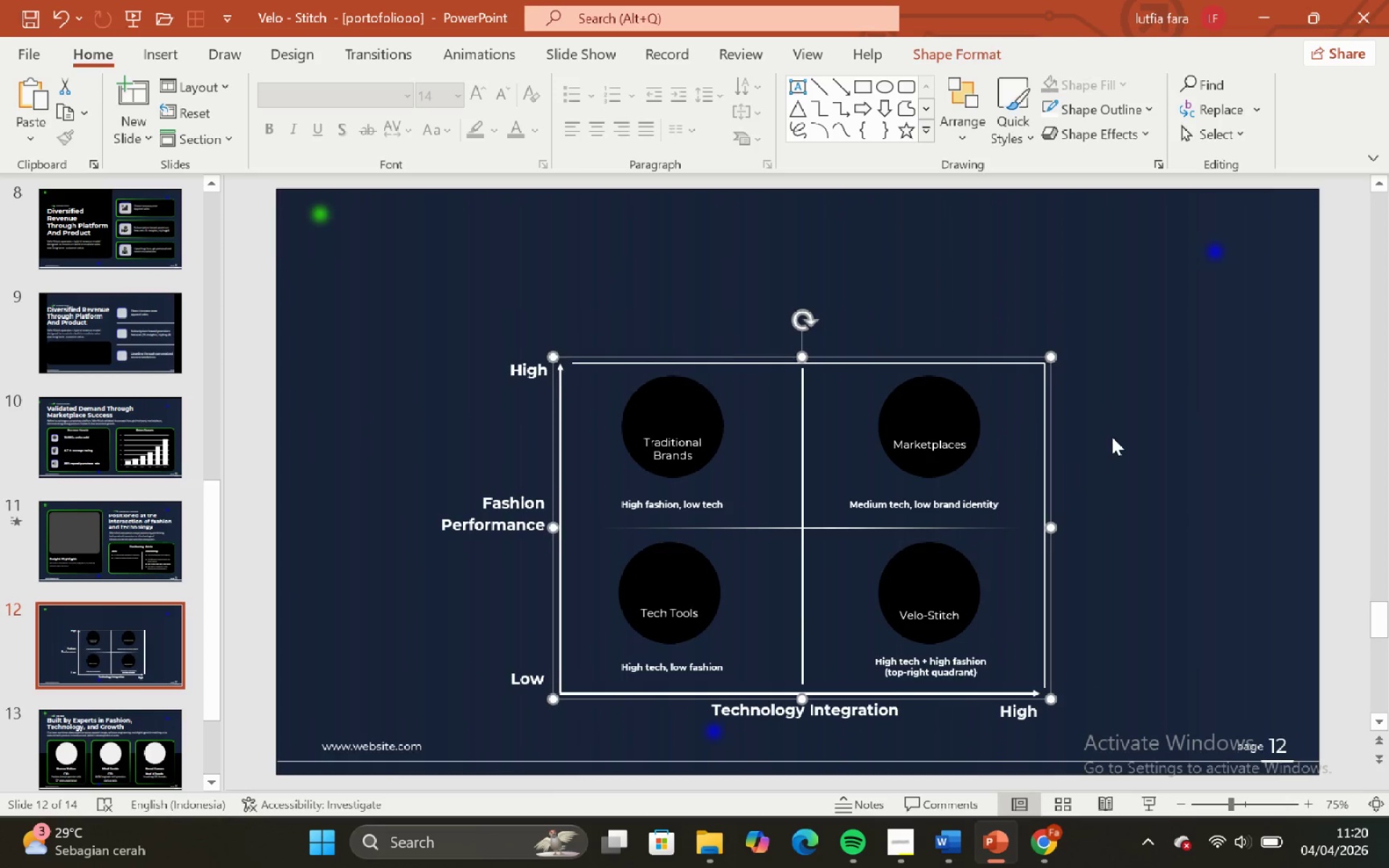 
left_click([1112, 437])
 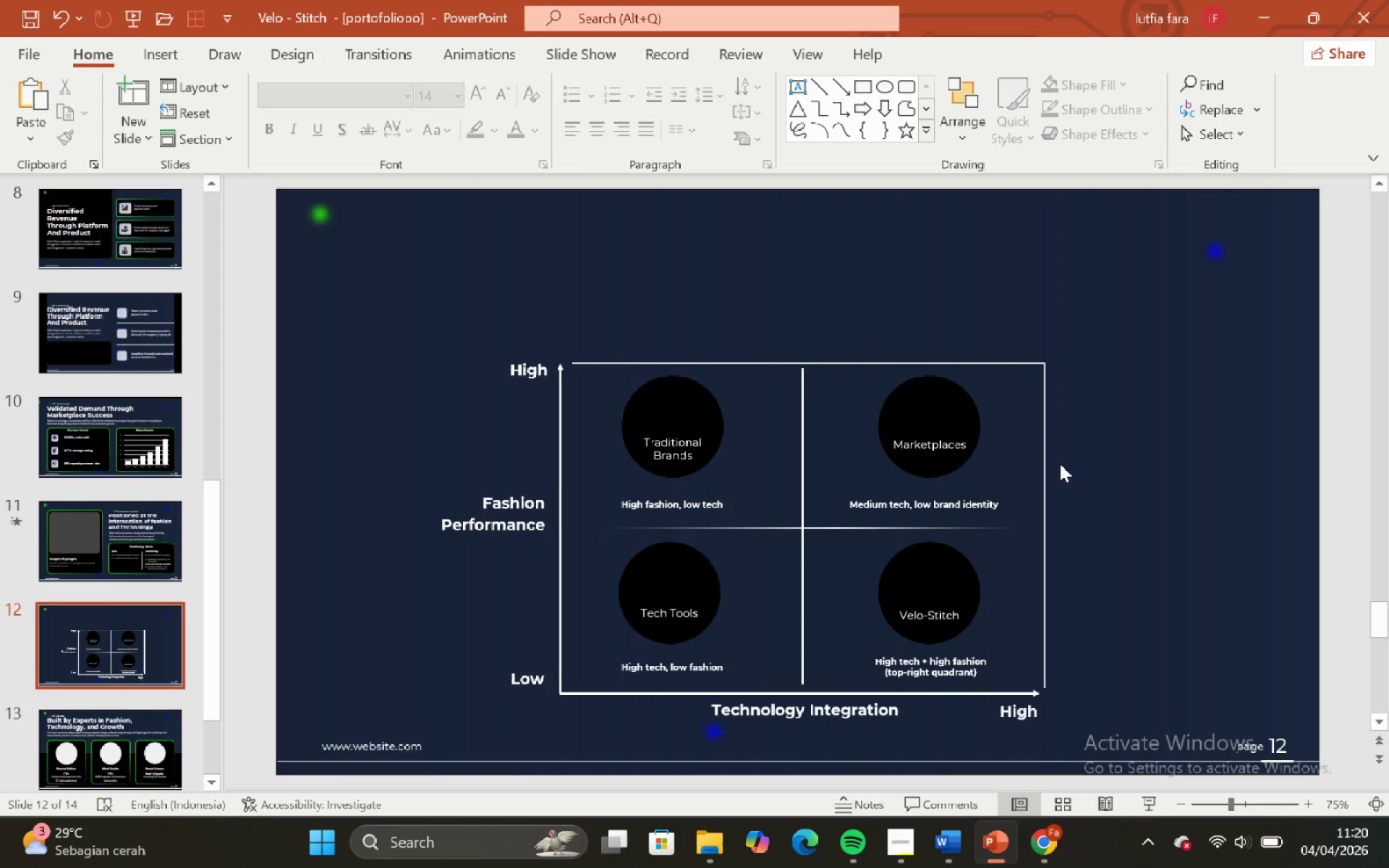 
double_click([1059, 461])
 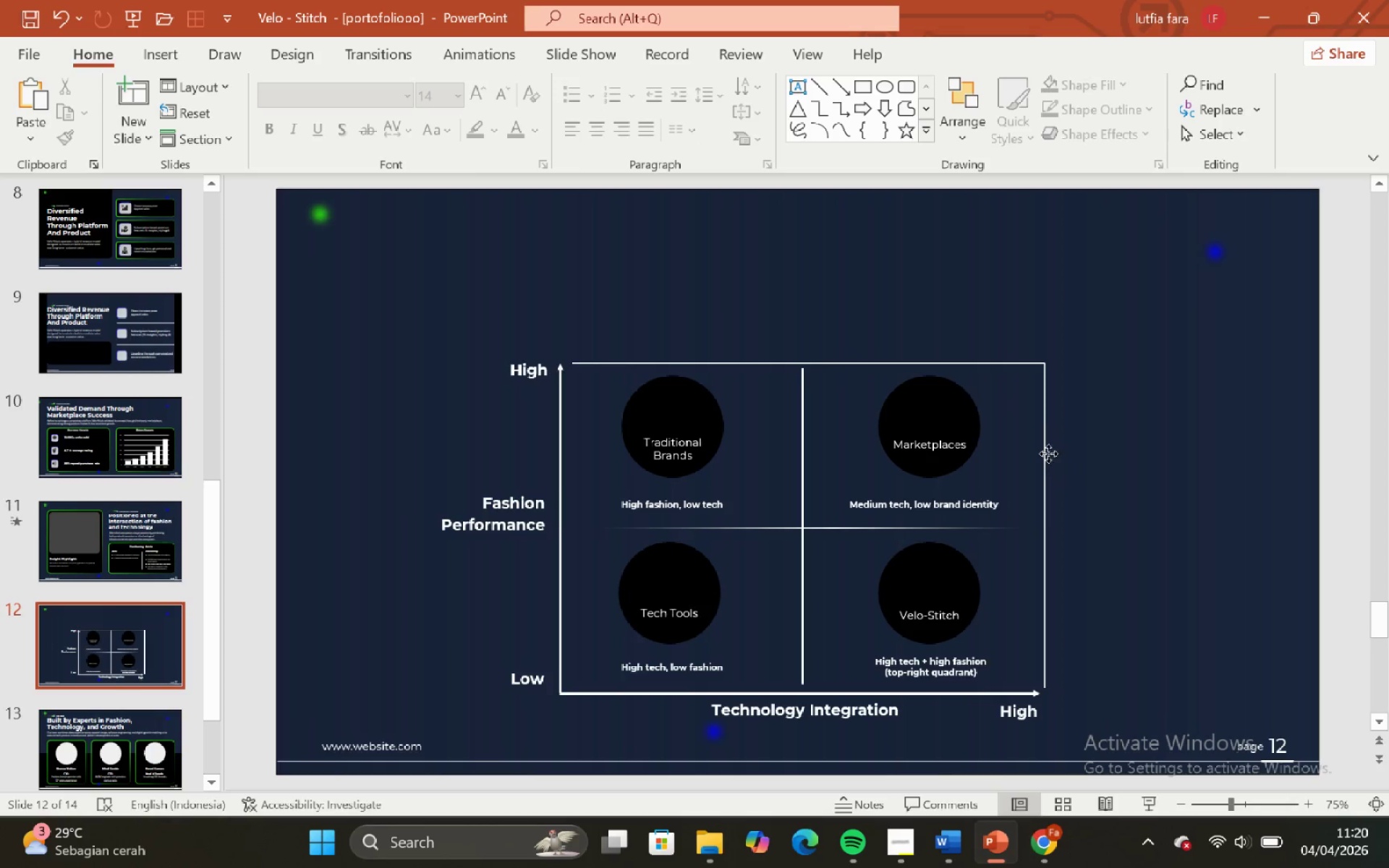 
triple_click([1048, 454])
 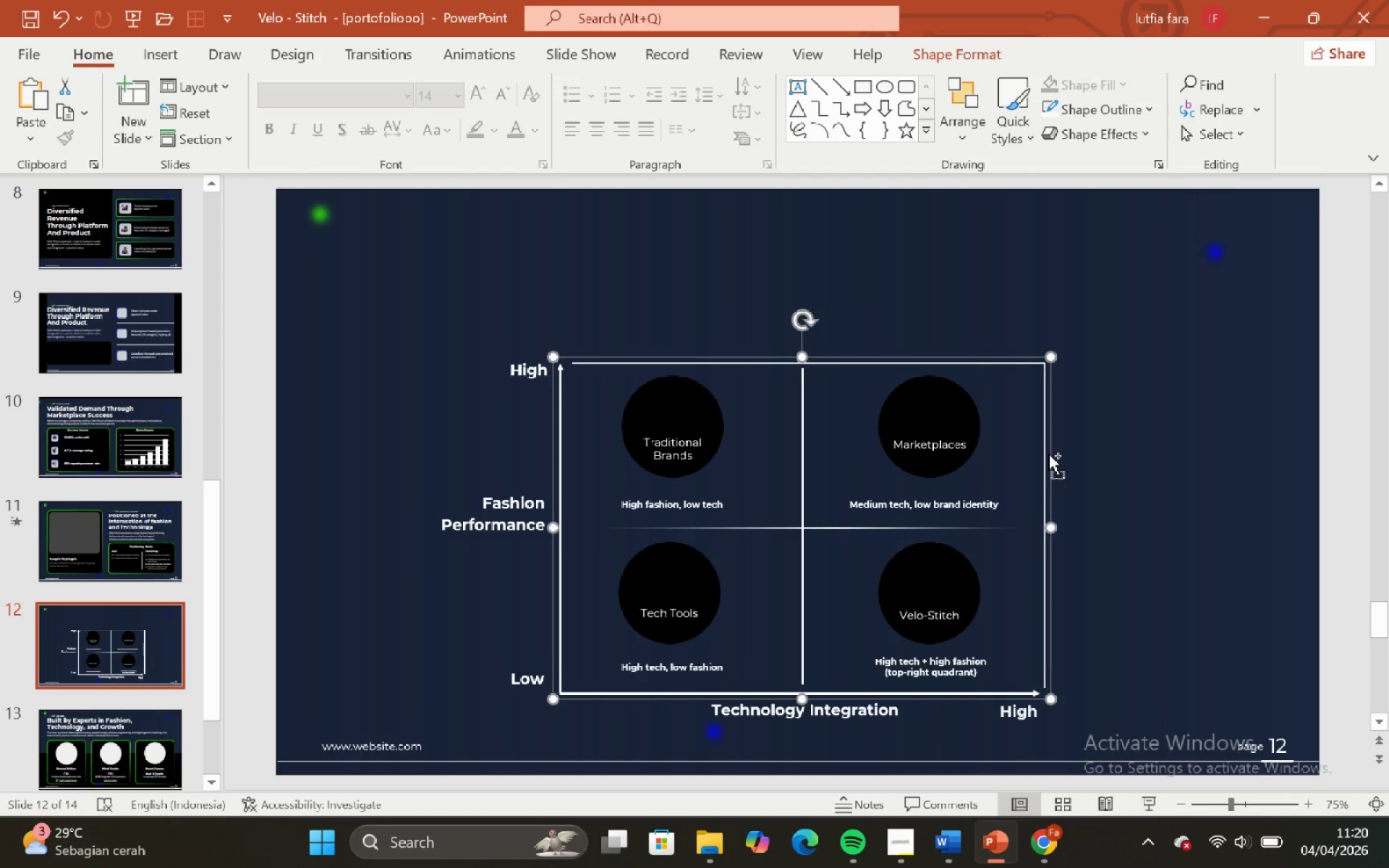 
hold_key(key=ControlLeft, duration=0.56)
hold_key(key=ShiftLeft, duration=0.66)
scroll: coordinate [1048, 454], scroll_direction: up, amount: 2.0
 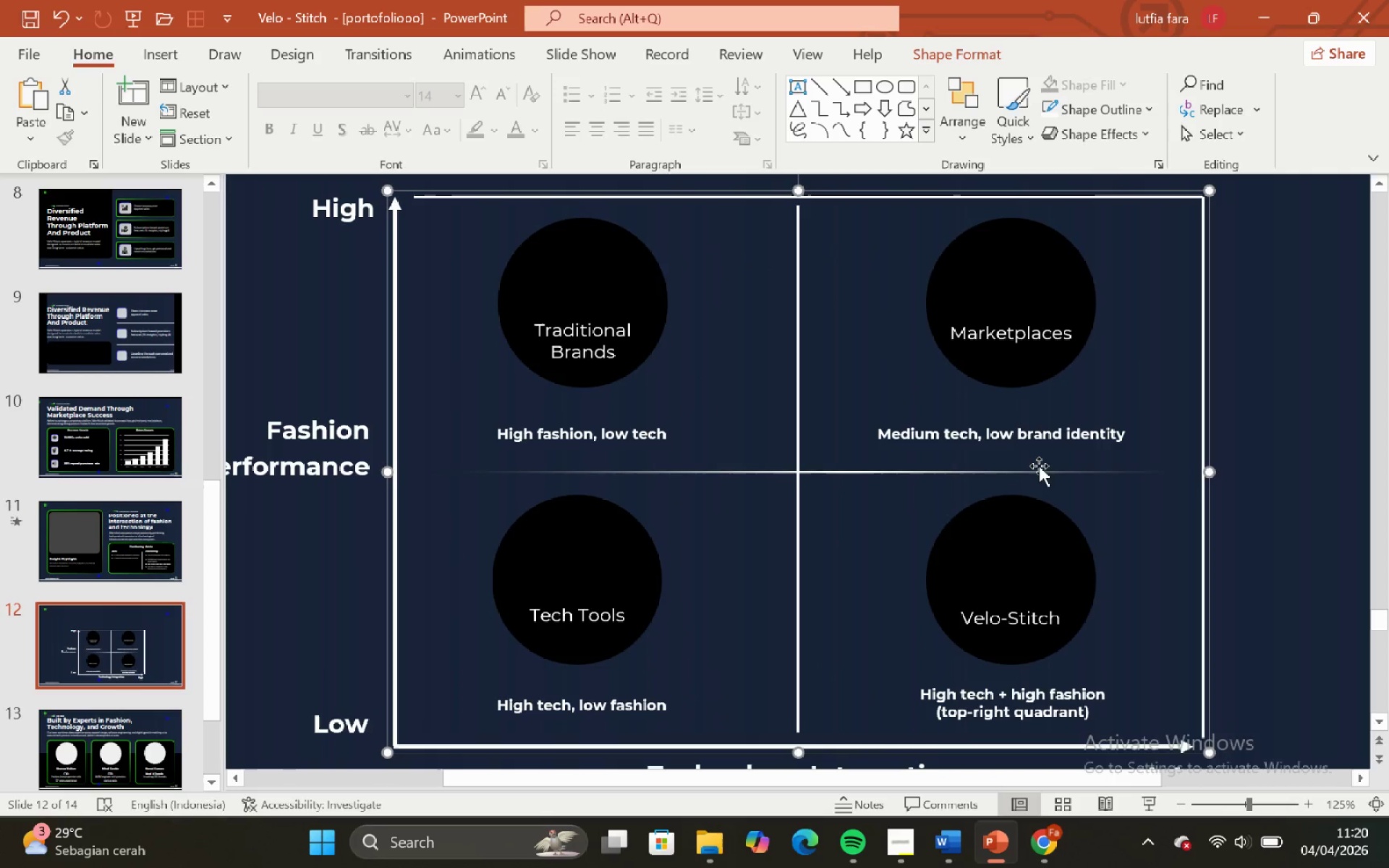 
key(Control+Shift+G)
 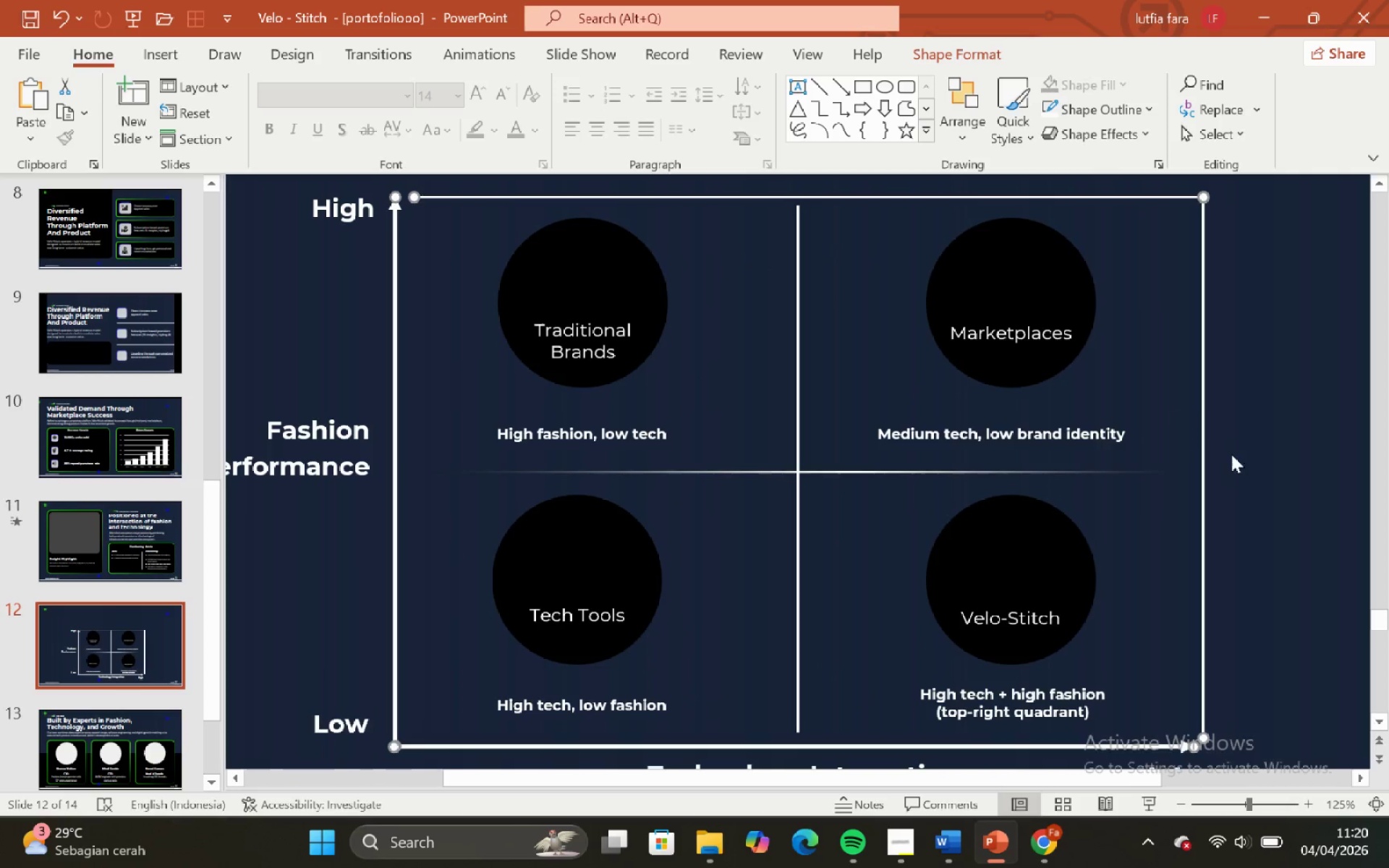 
left_click([1239, 468])
 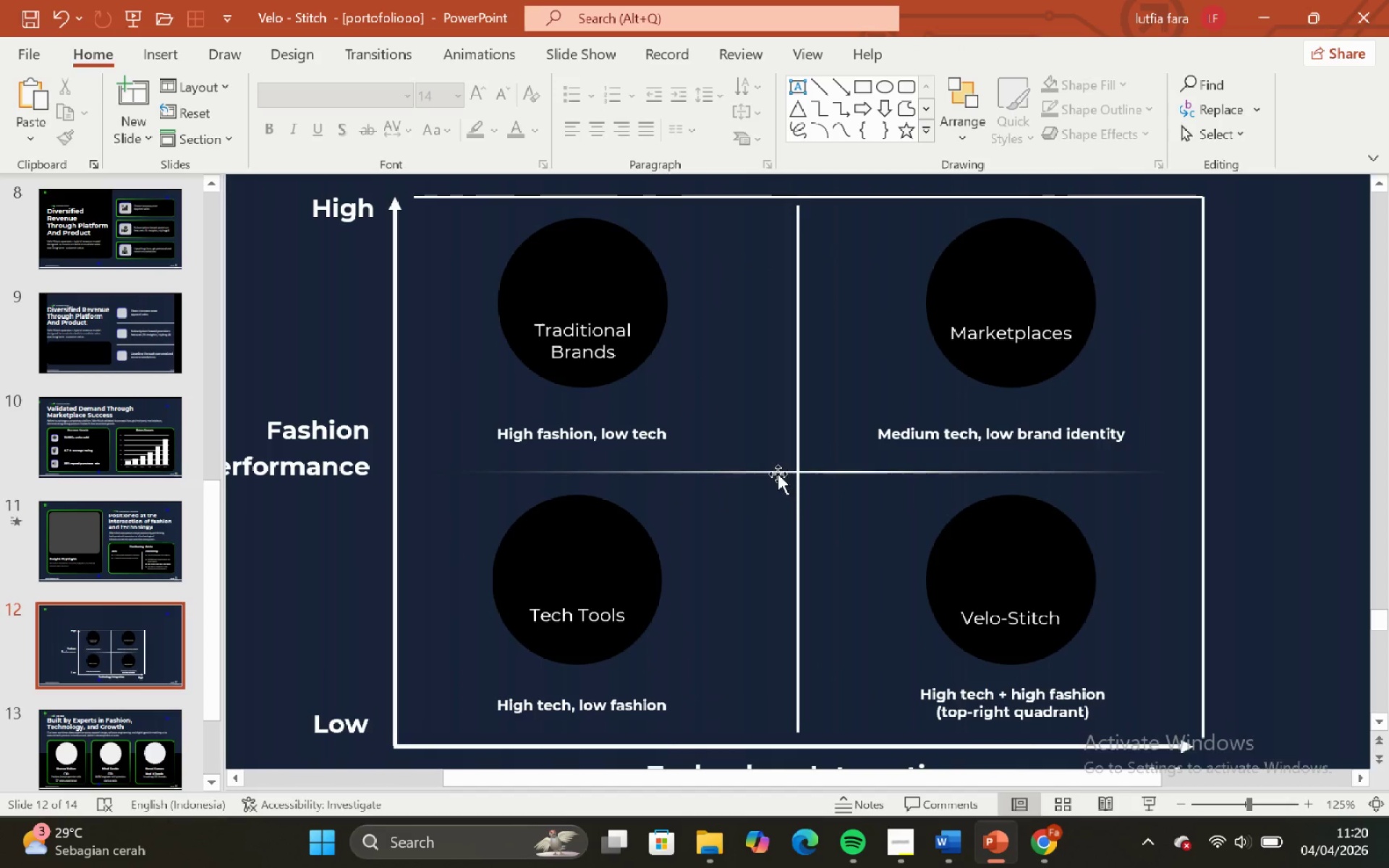 
left_click([776, 472])
 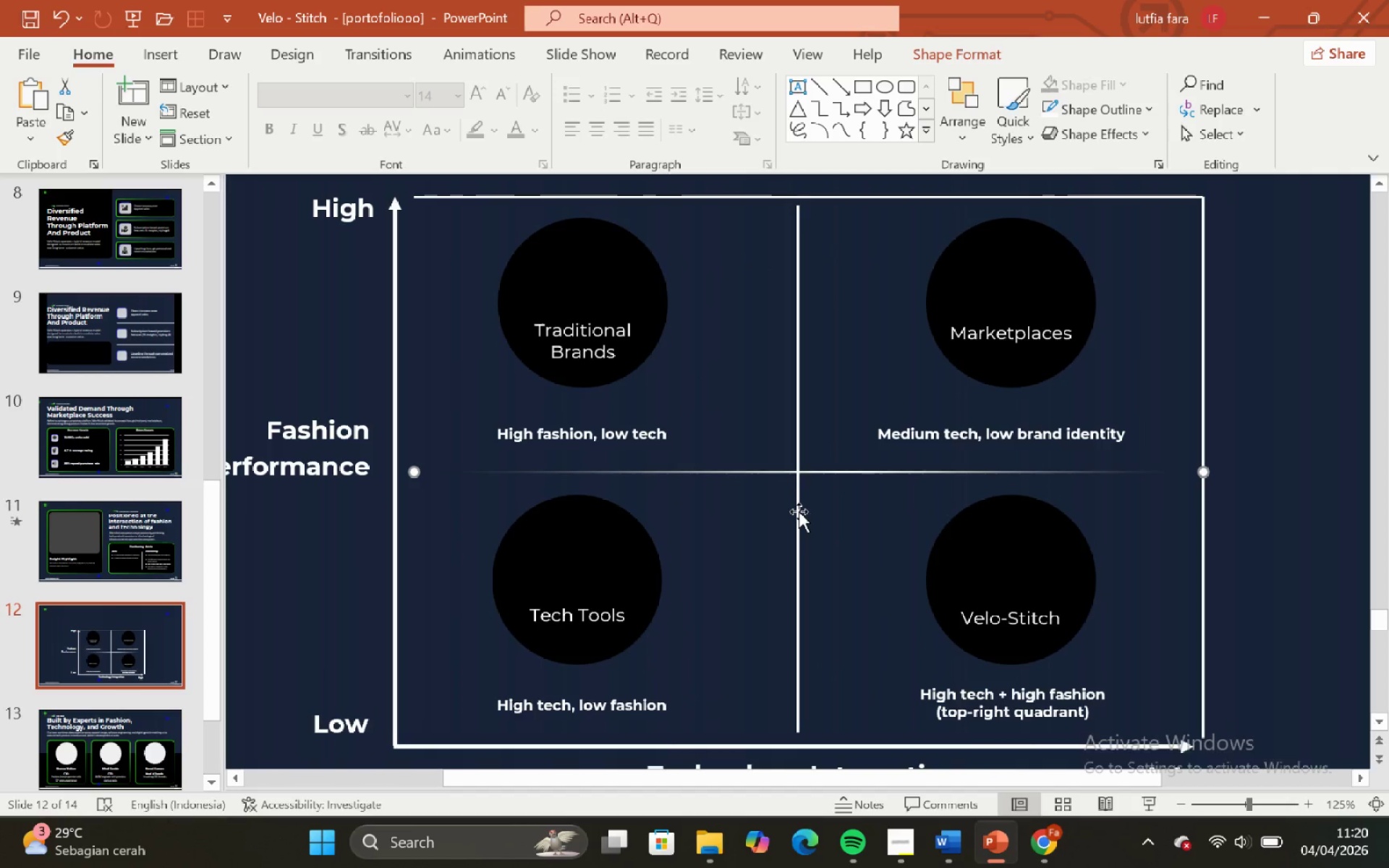 
left_click([798, 511])
 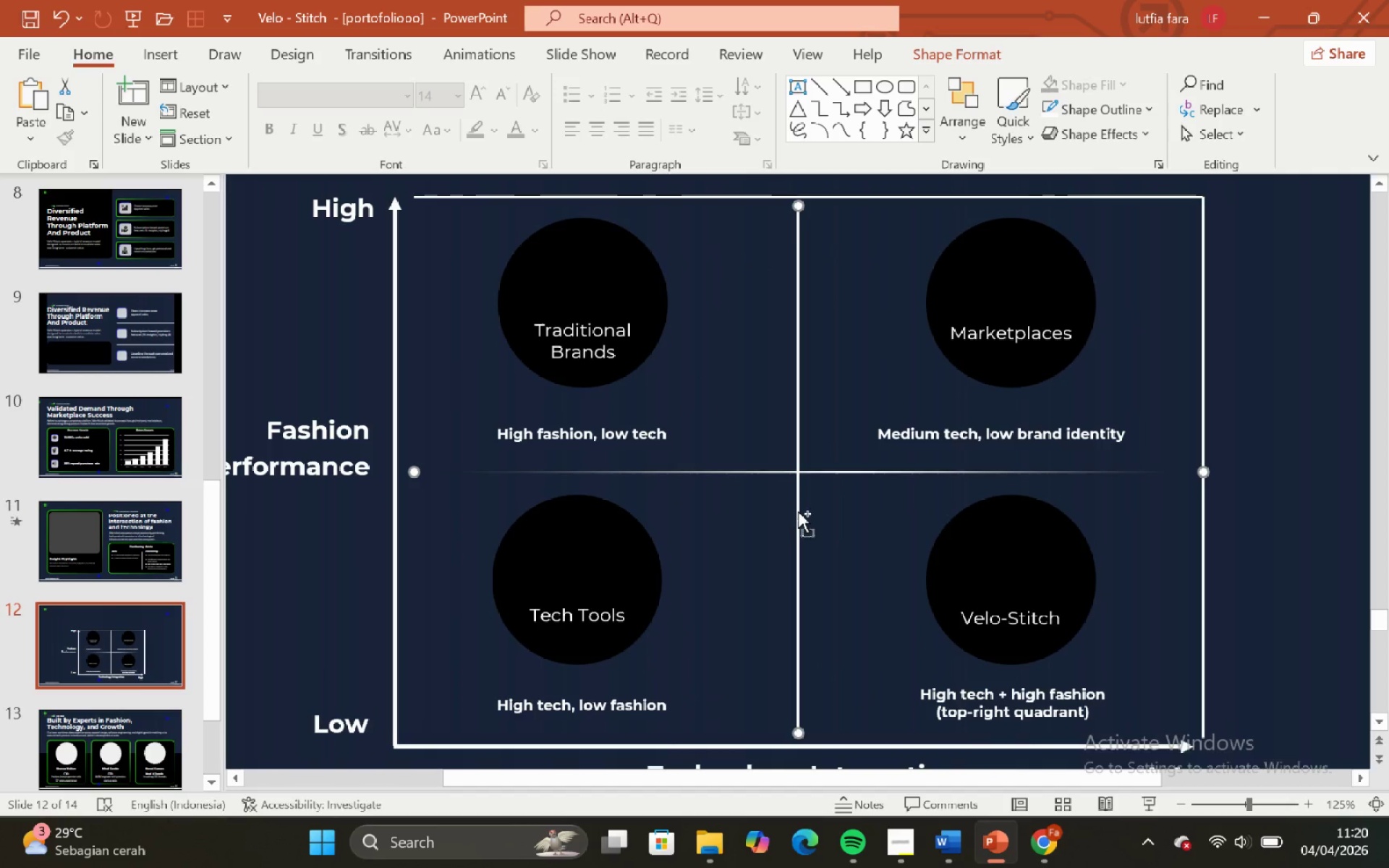 
key(Control+G)
 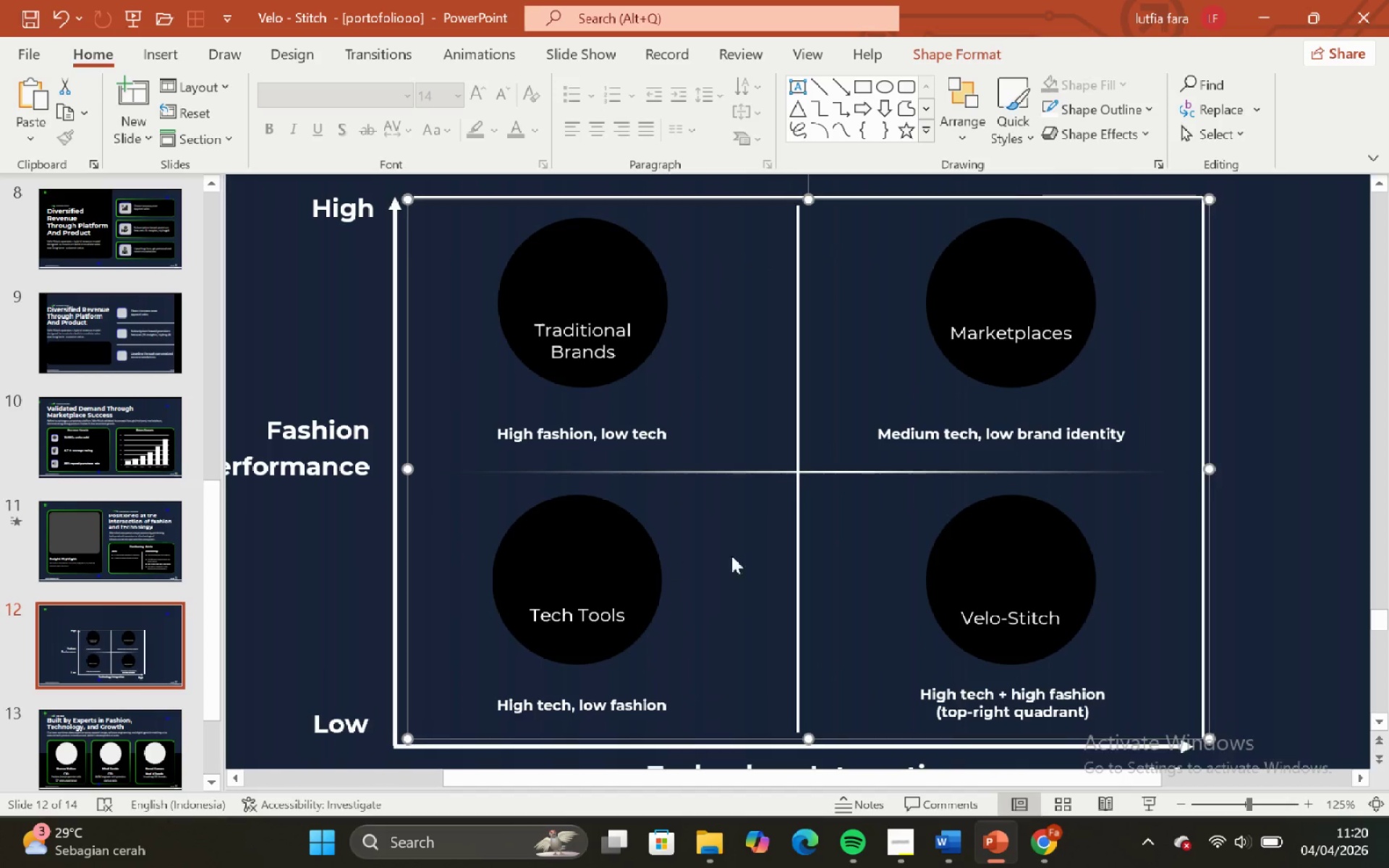 
hold_key(key=ShiftLeft, duration=0.86)
left_click([585, 570])
 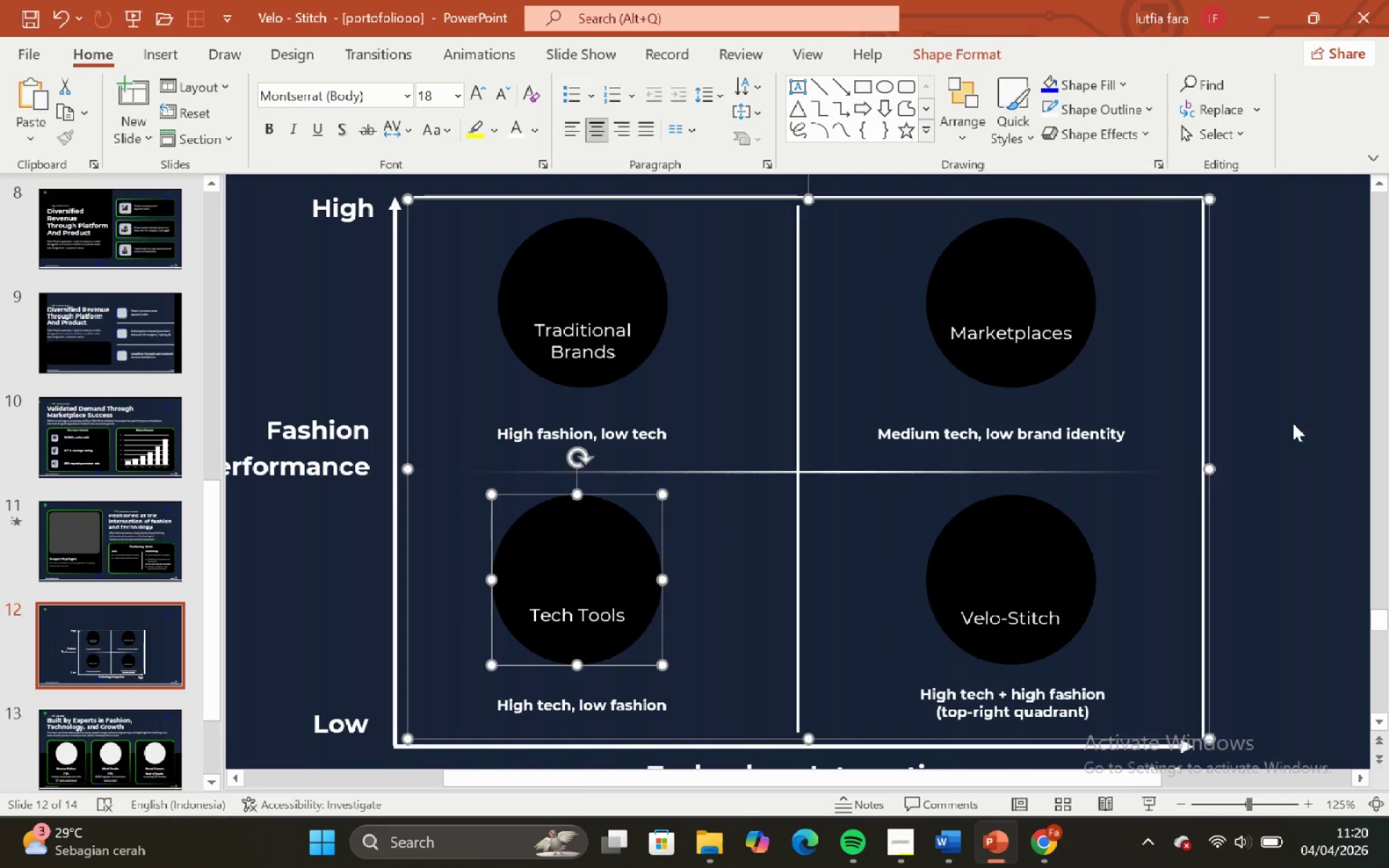 
left_click([1293, 423])
 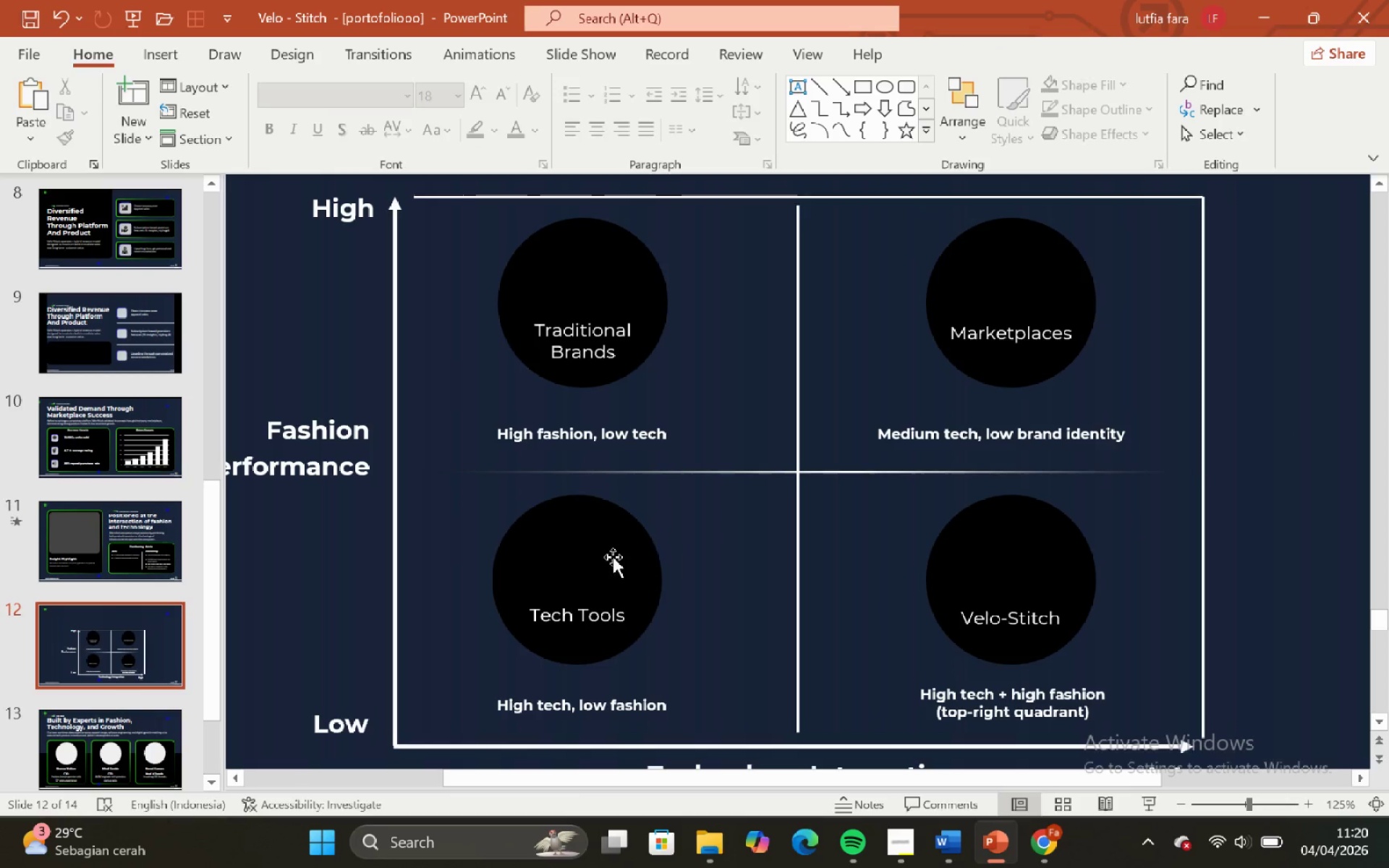 
left_click([598, 550])
 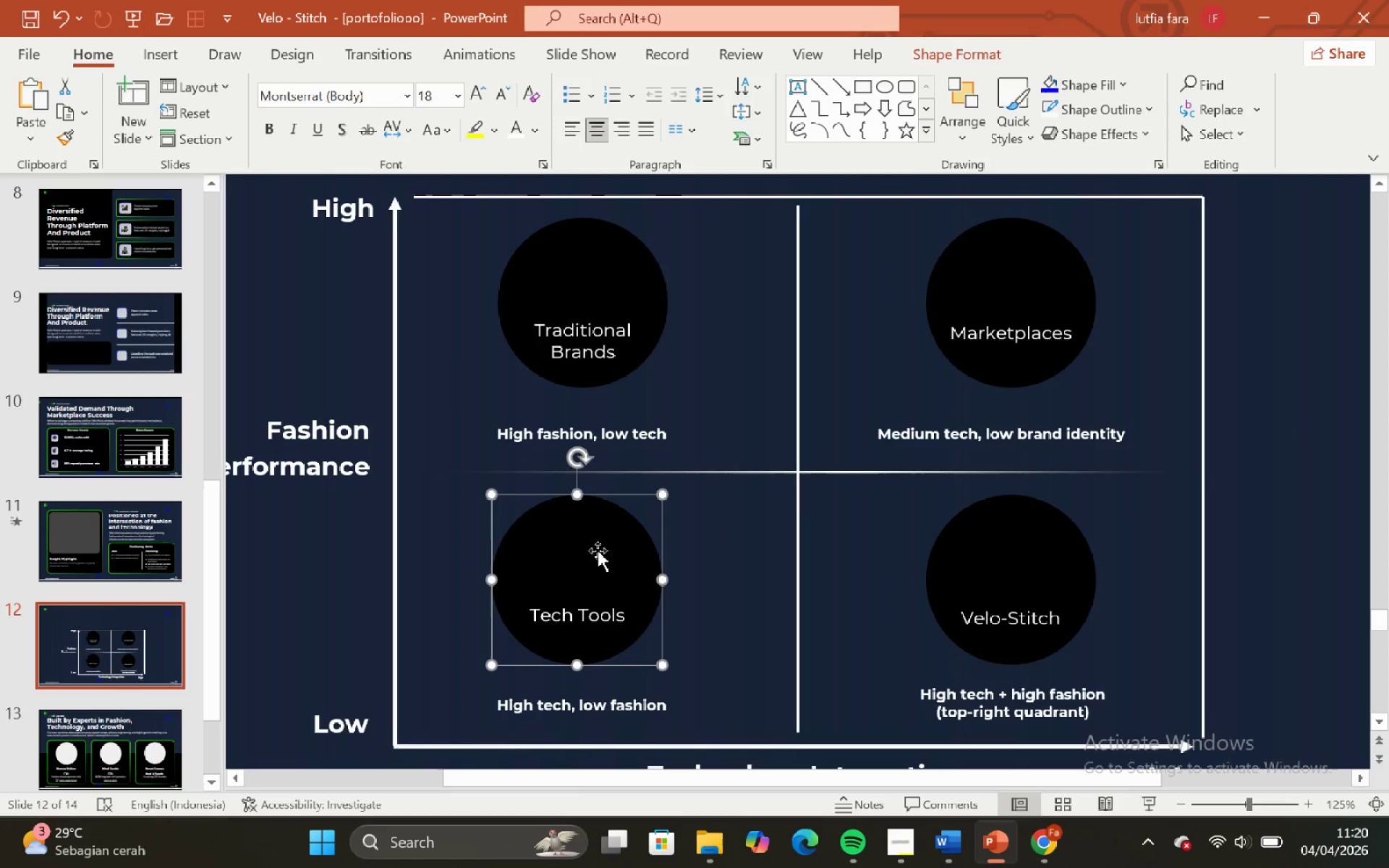 
key(Control+Z)
 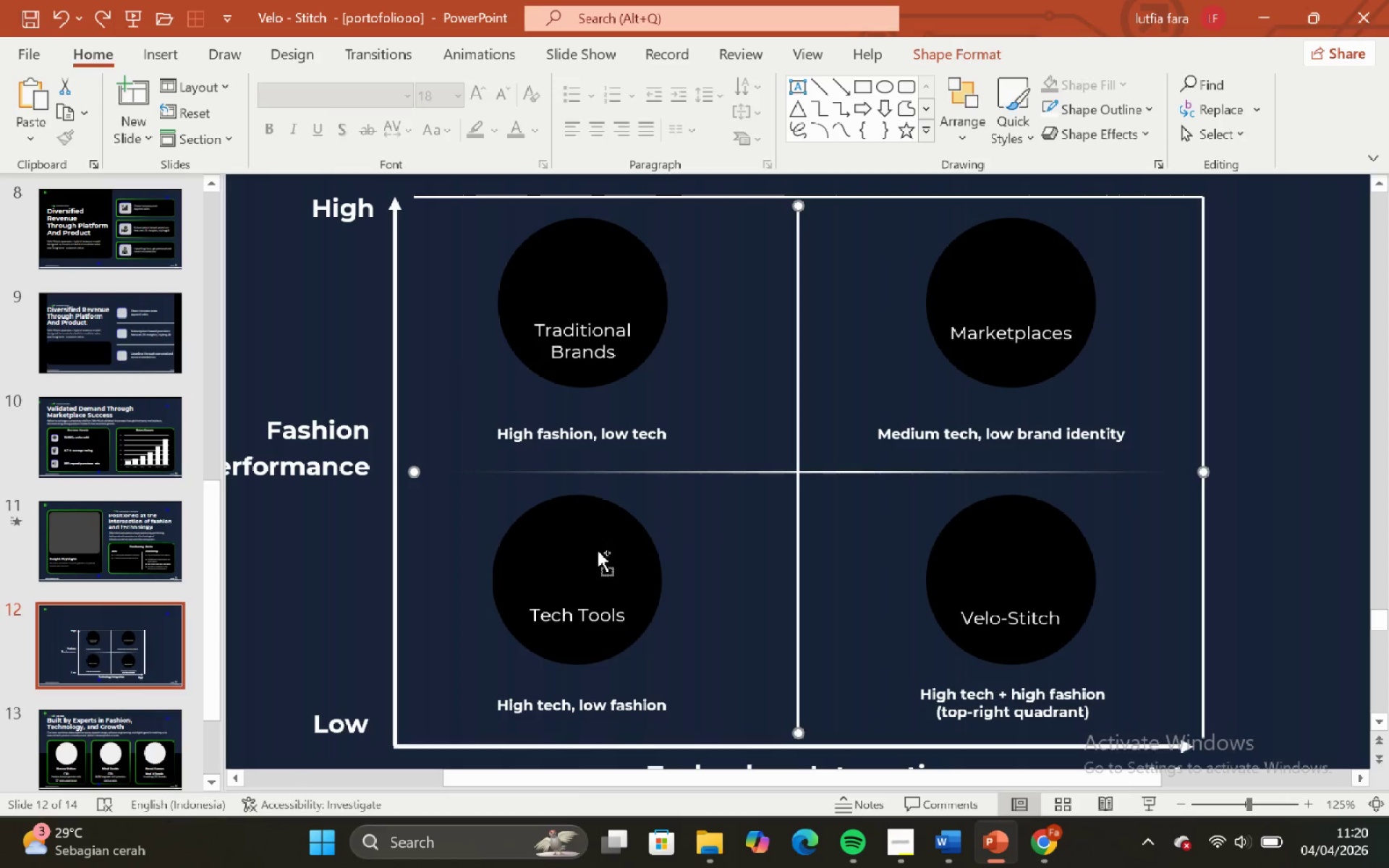 
hold_key(key=ControlLeft, duration=0.42)
 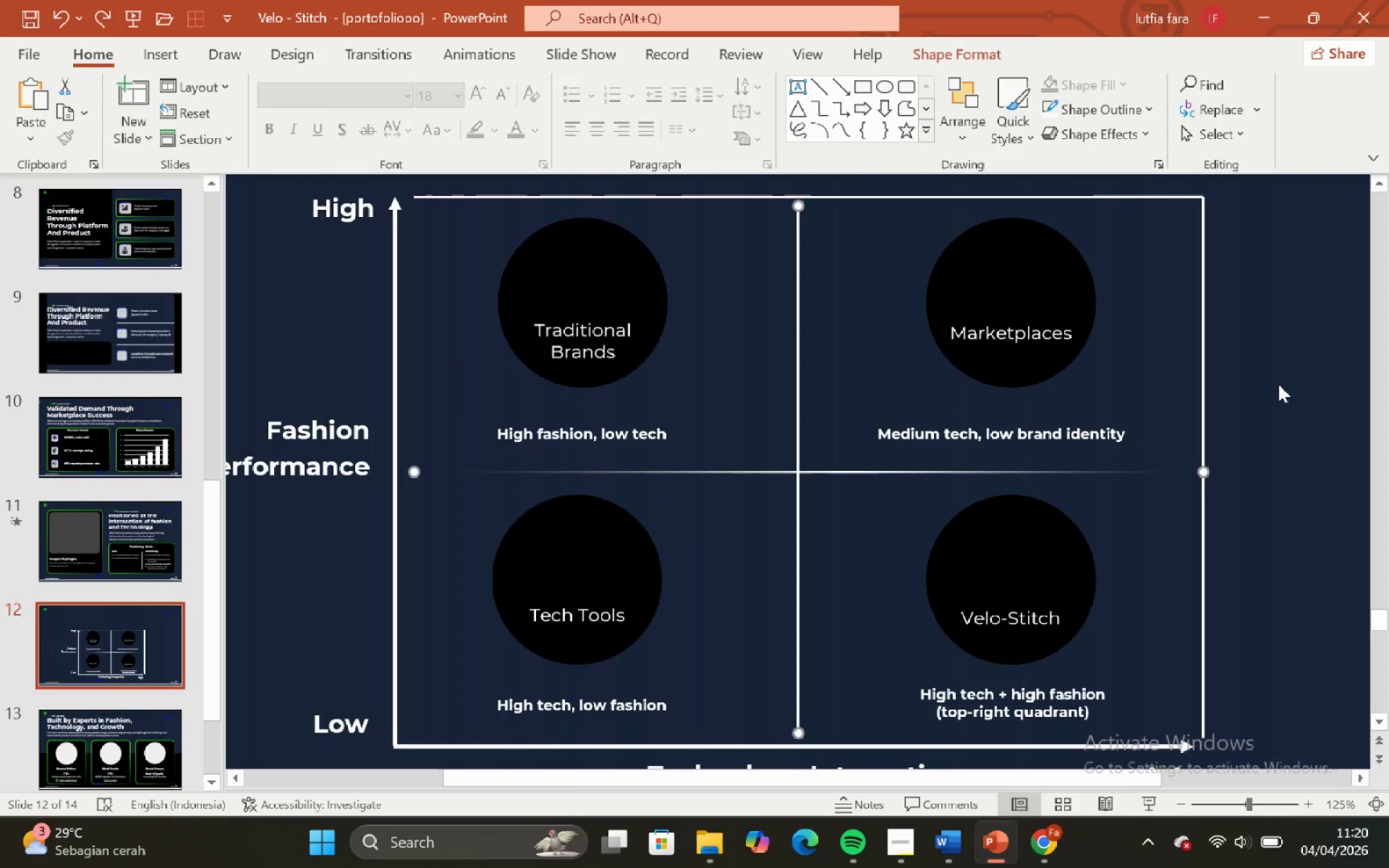 
left_click([1278, 384])
 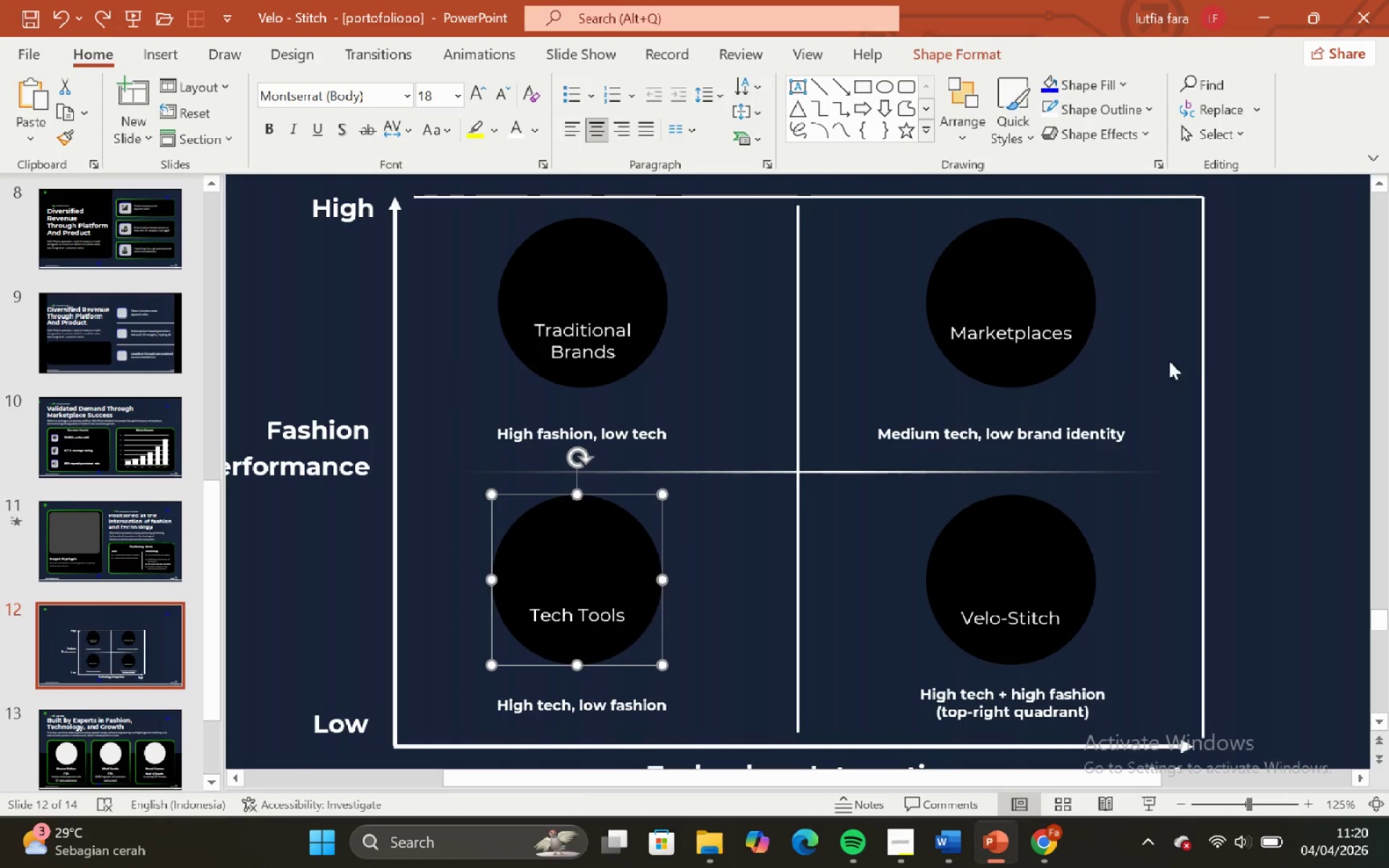 
key(Control+ControlLeft)
 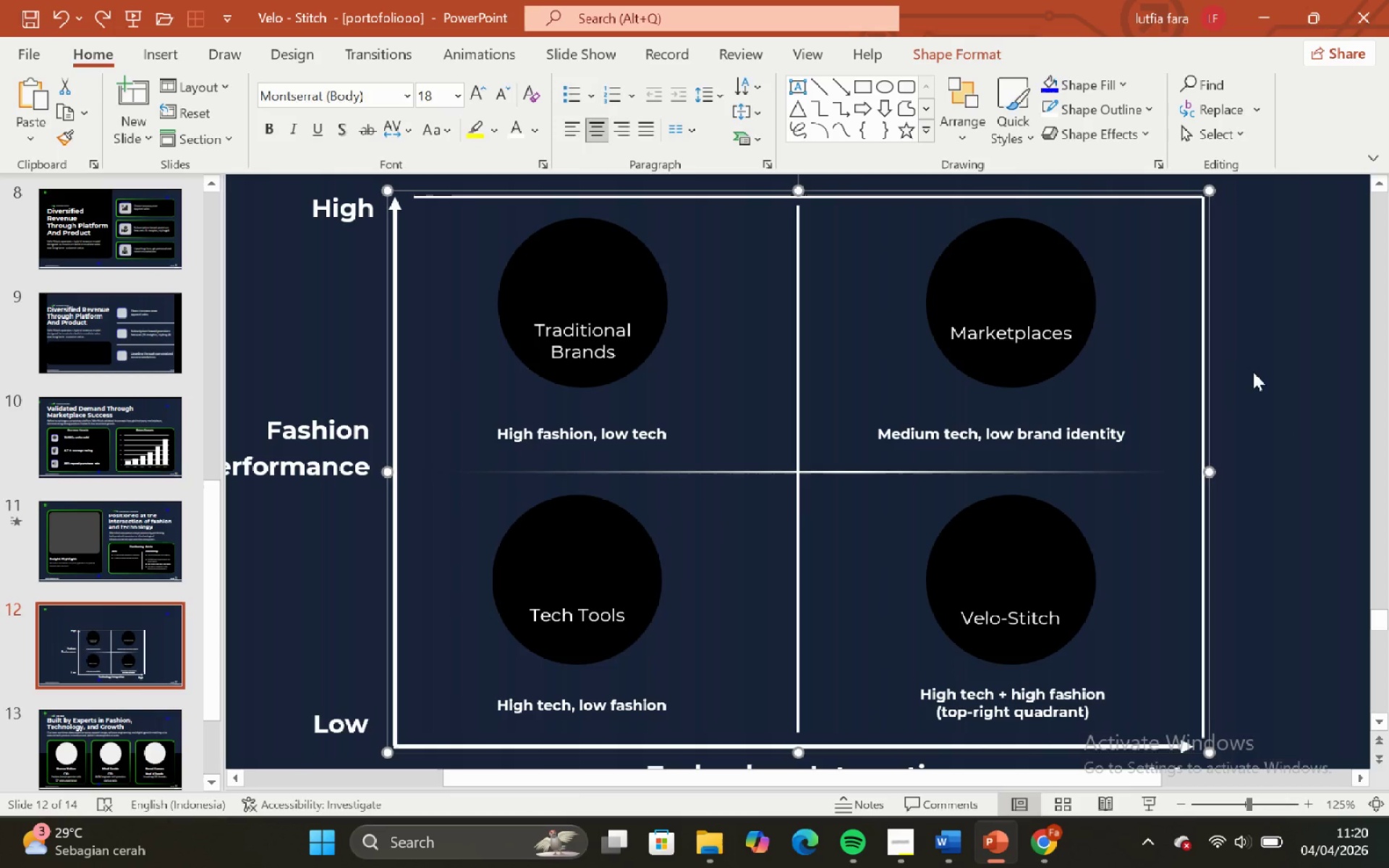 
key(Control+Z)
 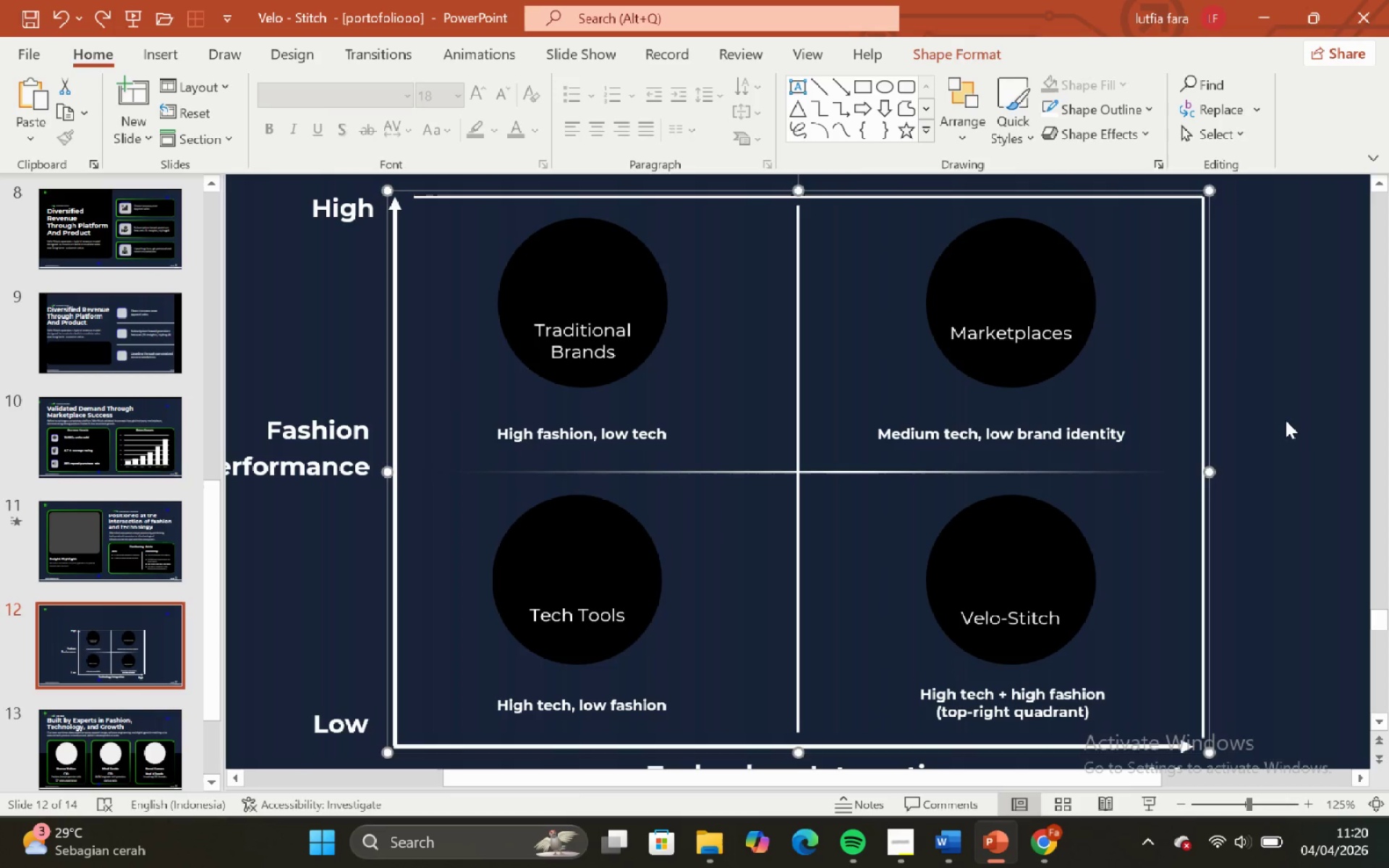 
left_click([1286, 420])
 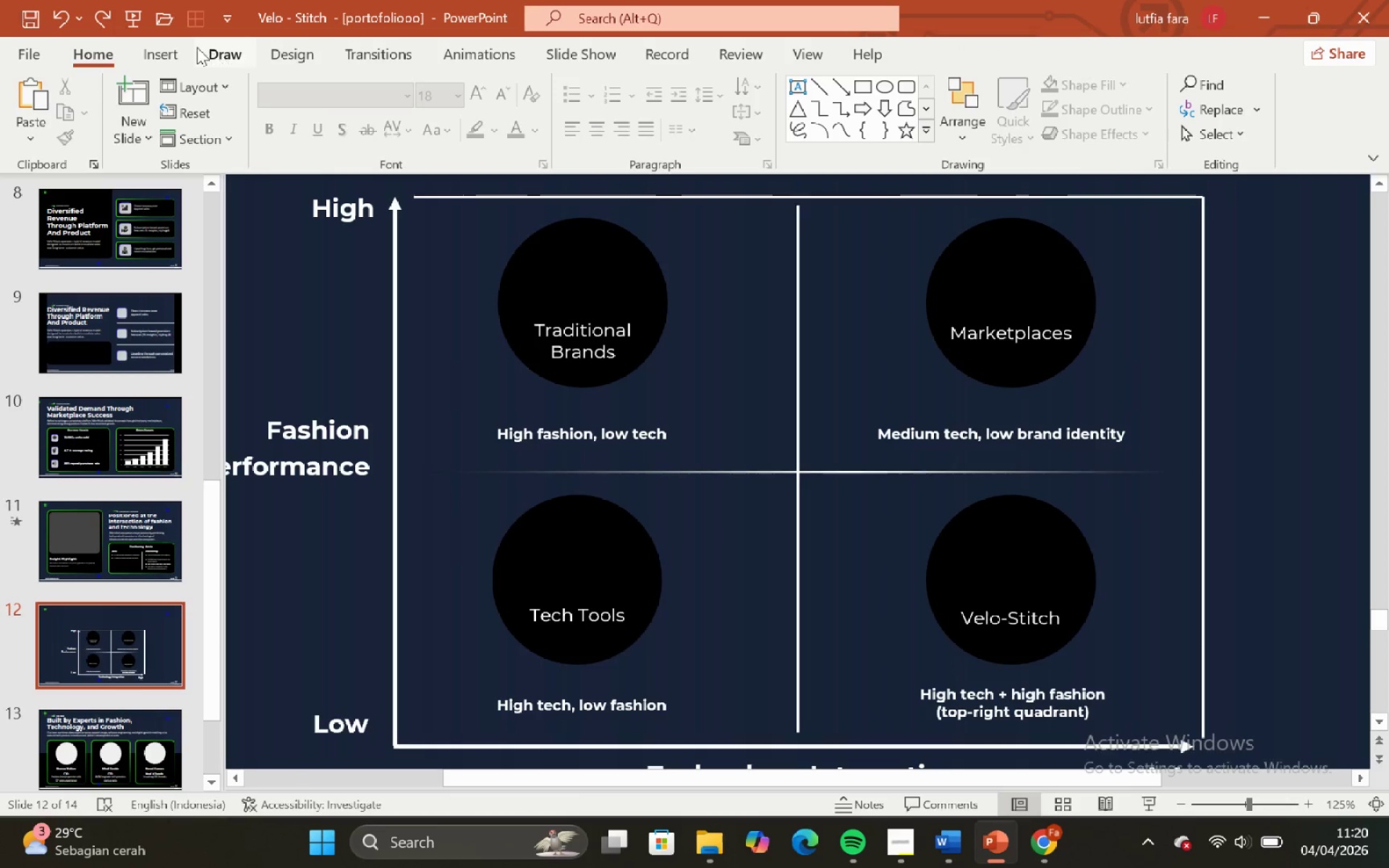 
left_click([174, 46])
 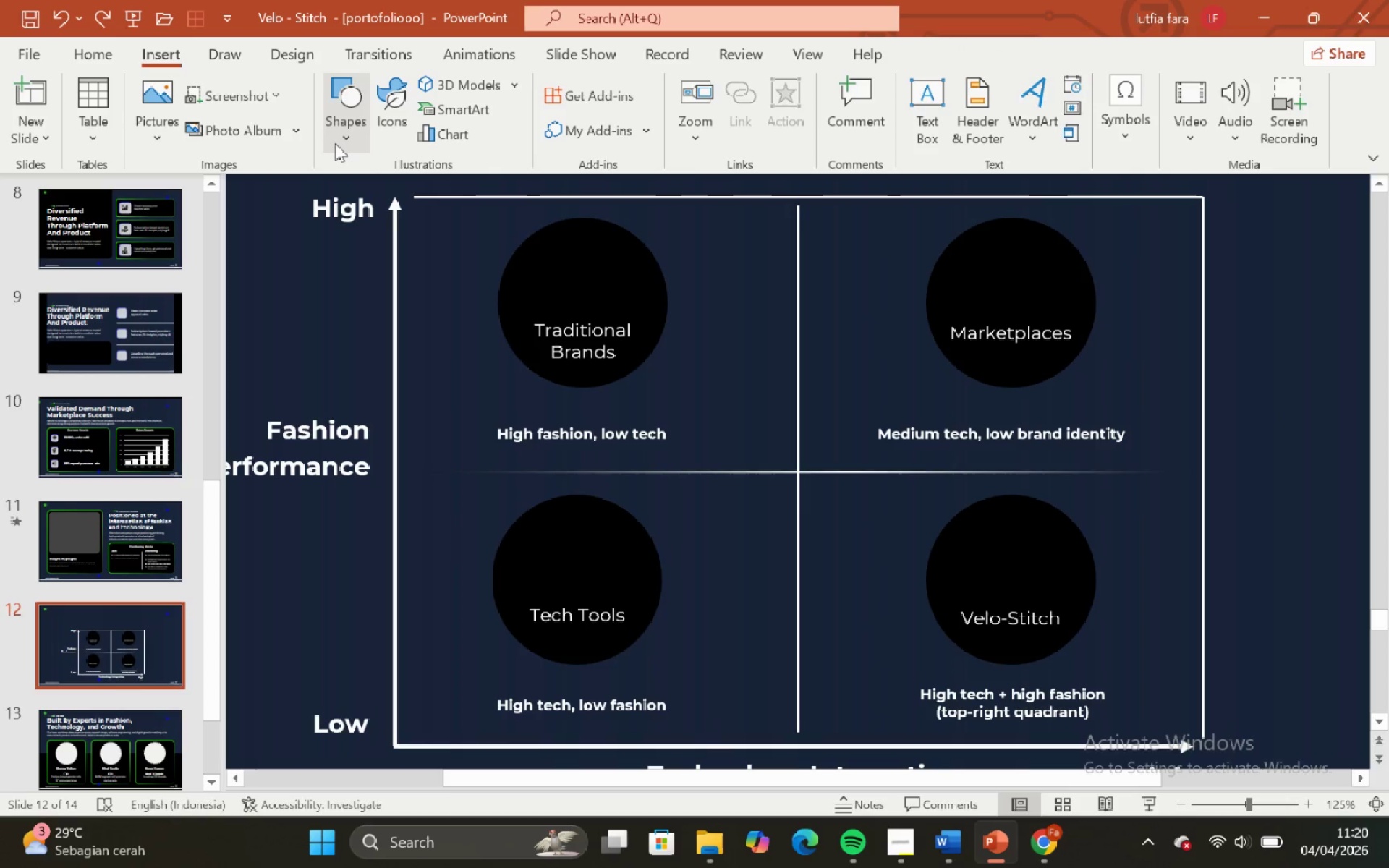 
left_click([335, 143])
 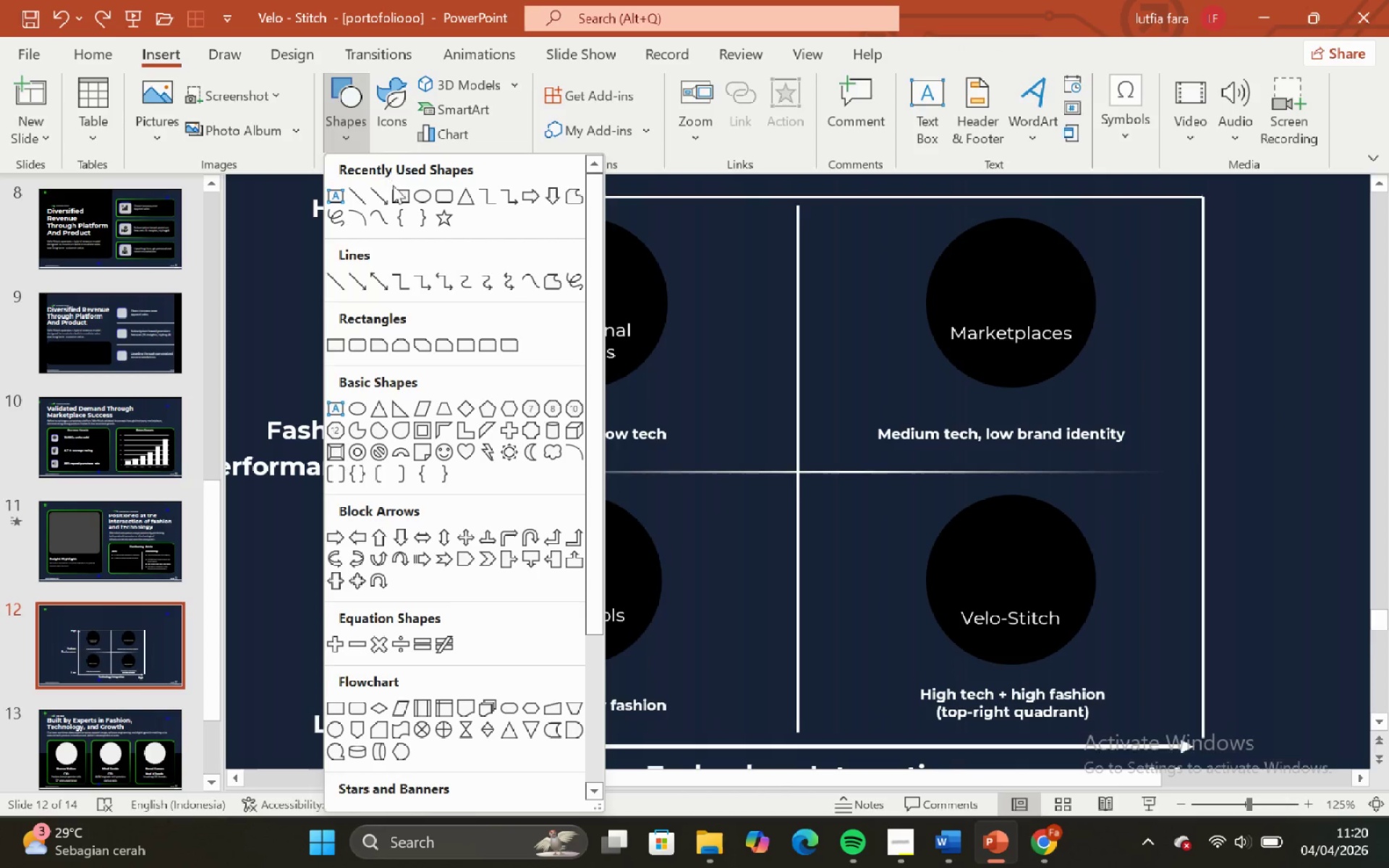 
left_click([402, 198])
 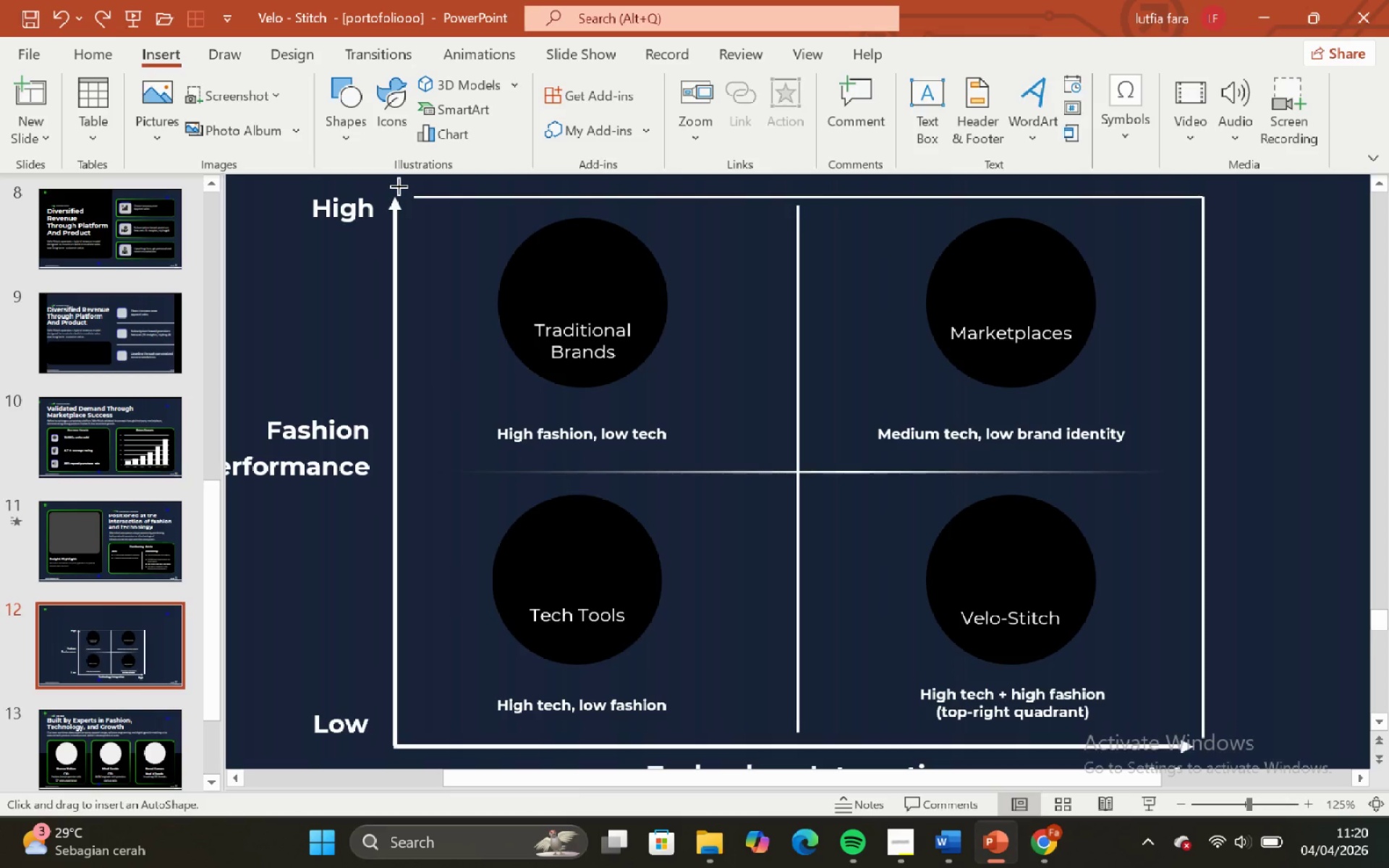 
left_click([398, 201])
 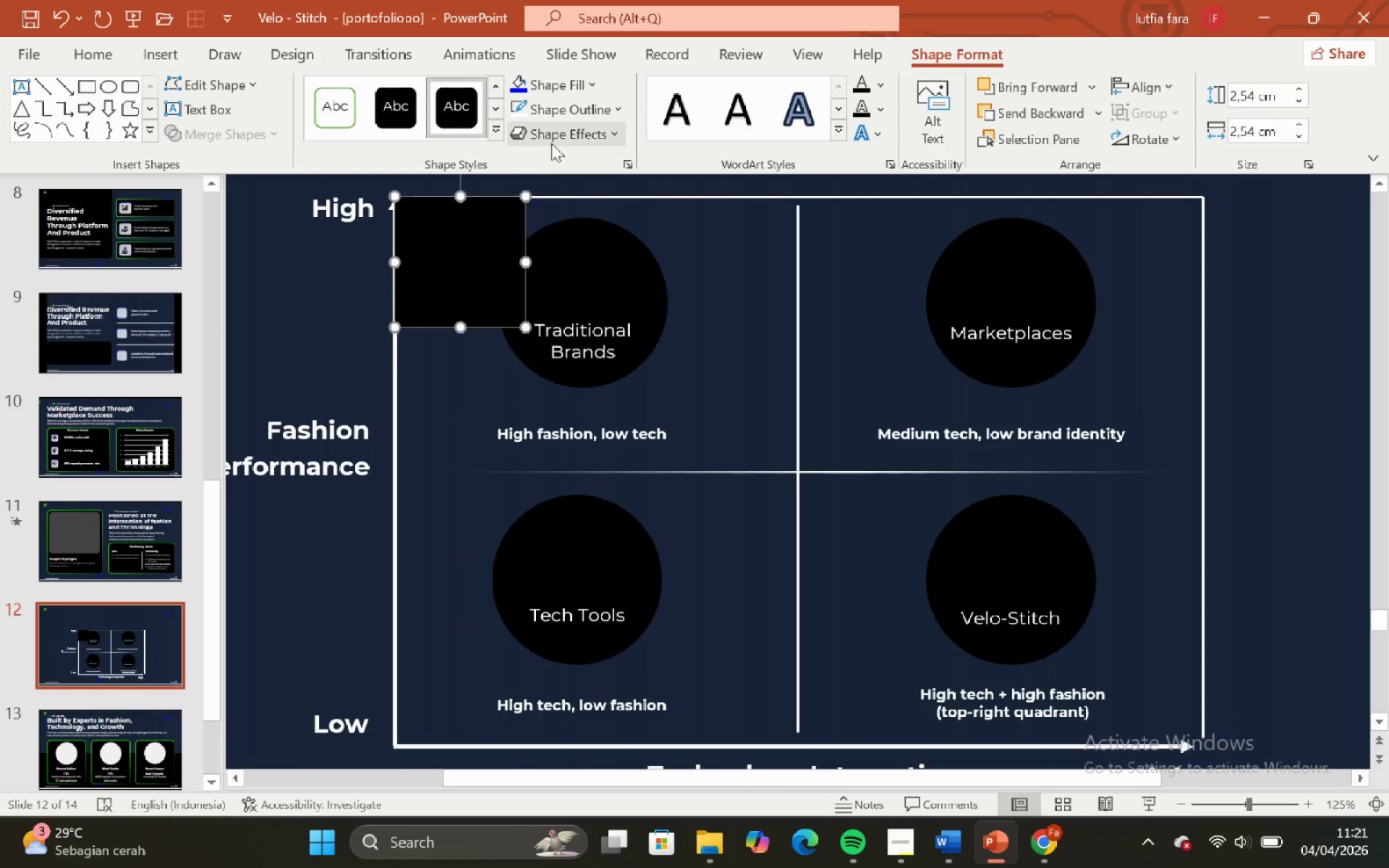 
left_click([558, 119])
 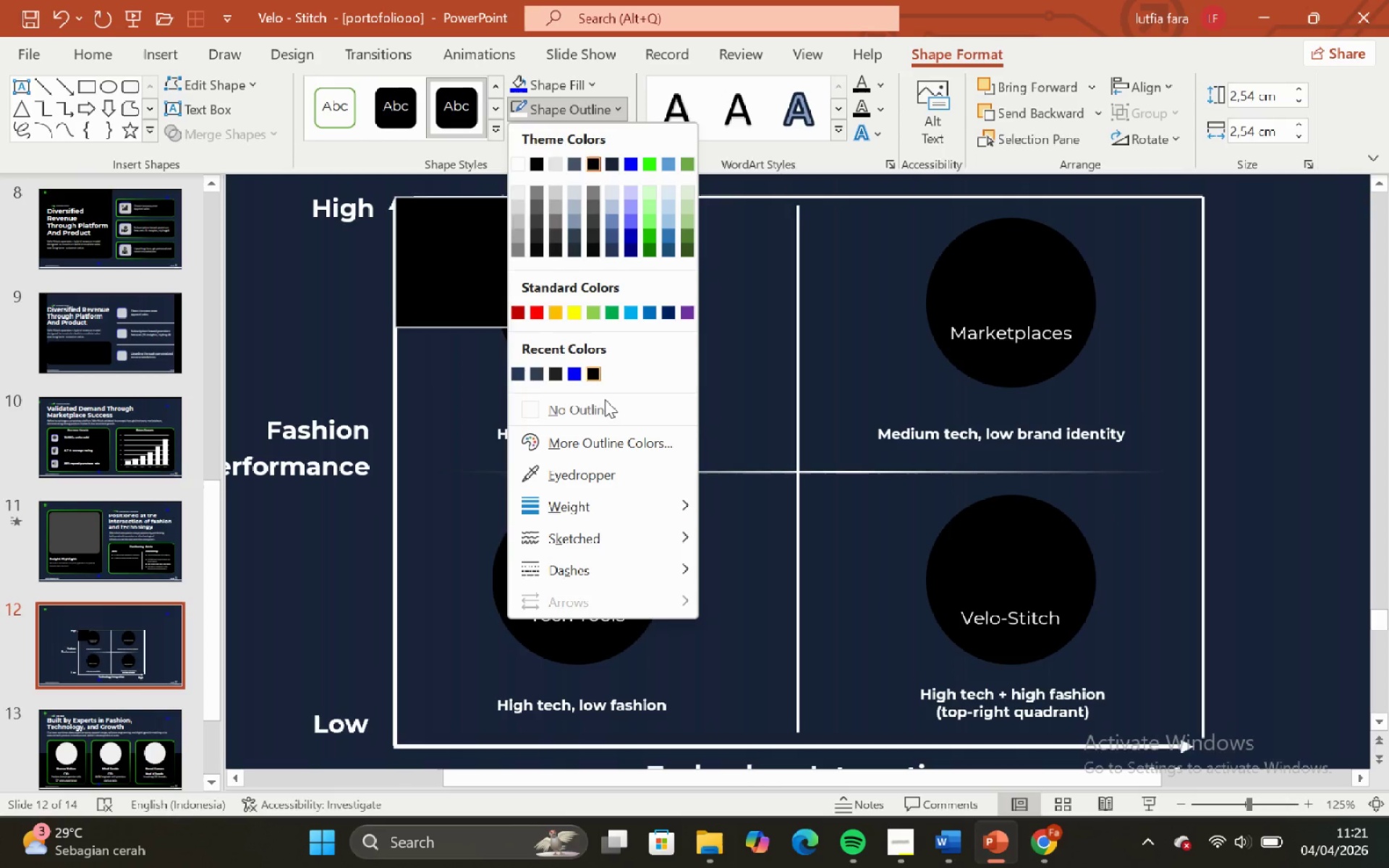 
left_click([608, 410])
 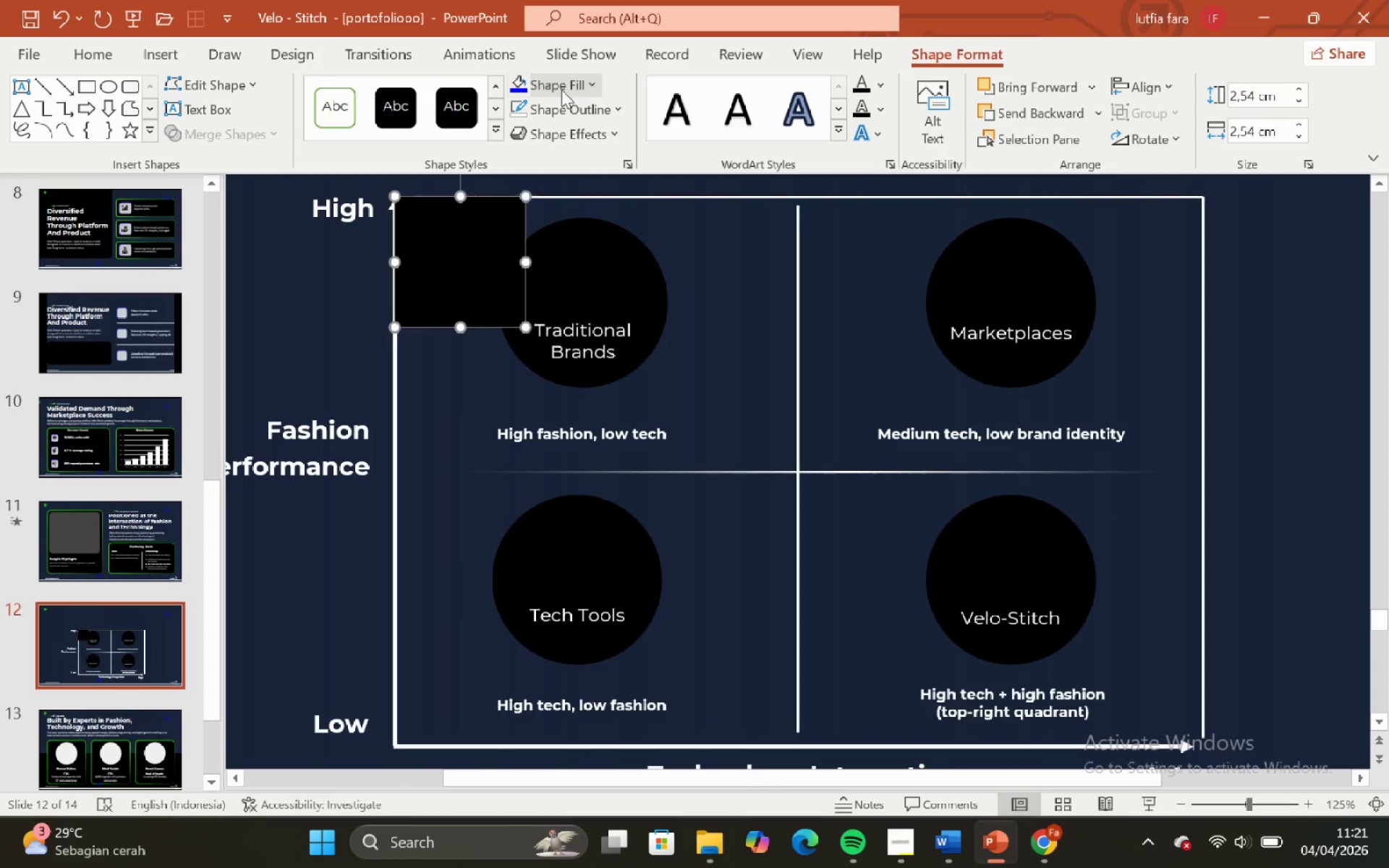 
hold_key(key=ControlLeft, duration=0.52)
hold_key(key=ShiftLeft, duration=0.52)
scroll: coordinate [437, 260], scroll_direction: up, amount: 4.0
 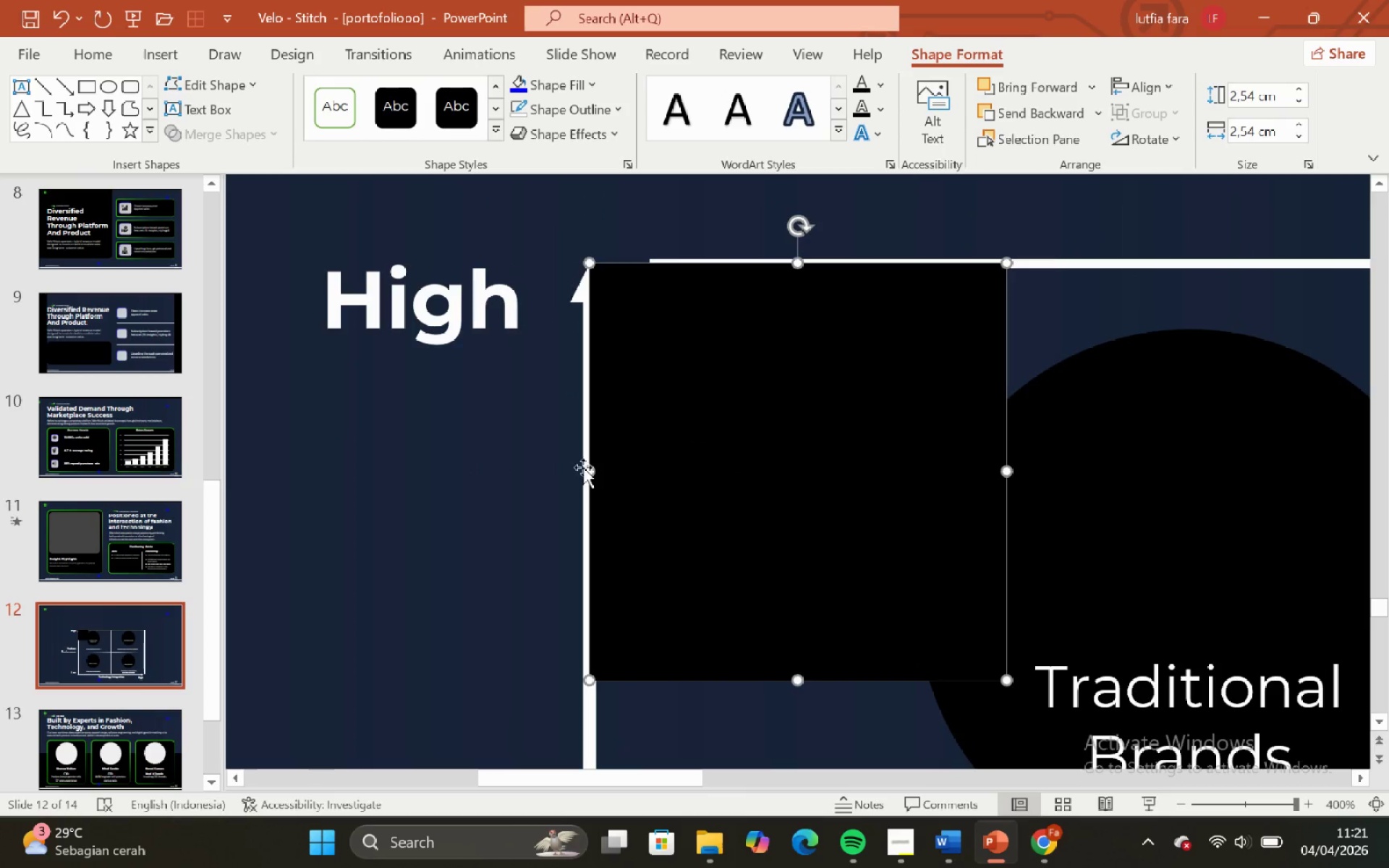 
hold_key(key=ShiftLeft, duration=1.7)
left_click_drag(start_coordinate=[586, 467], to_coordinate=[596, 465])
 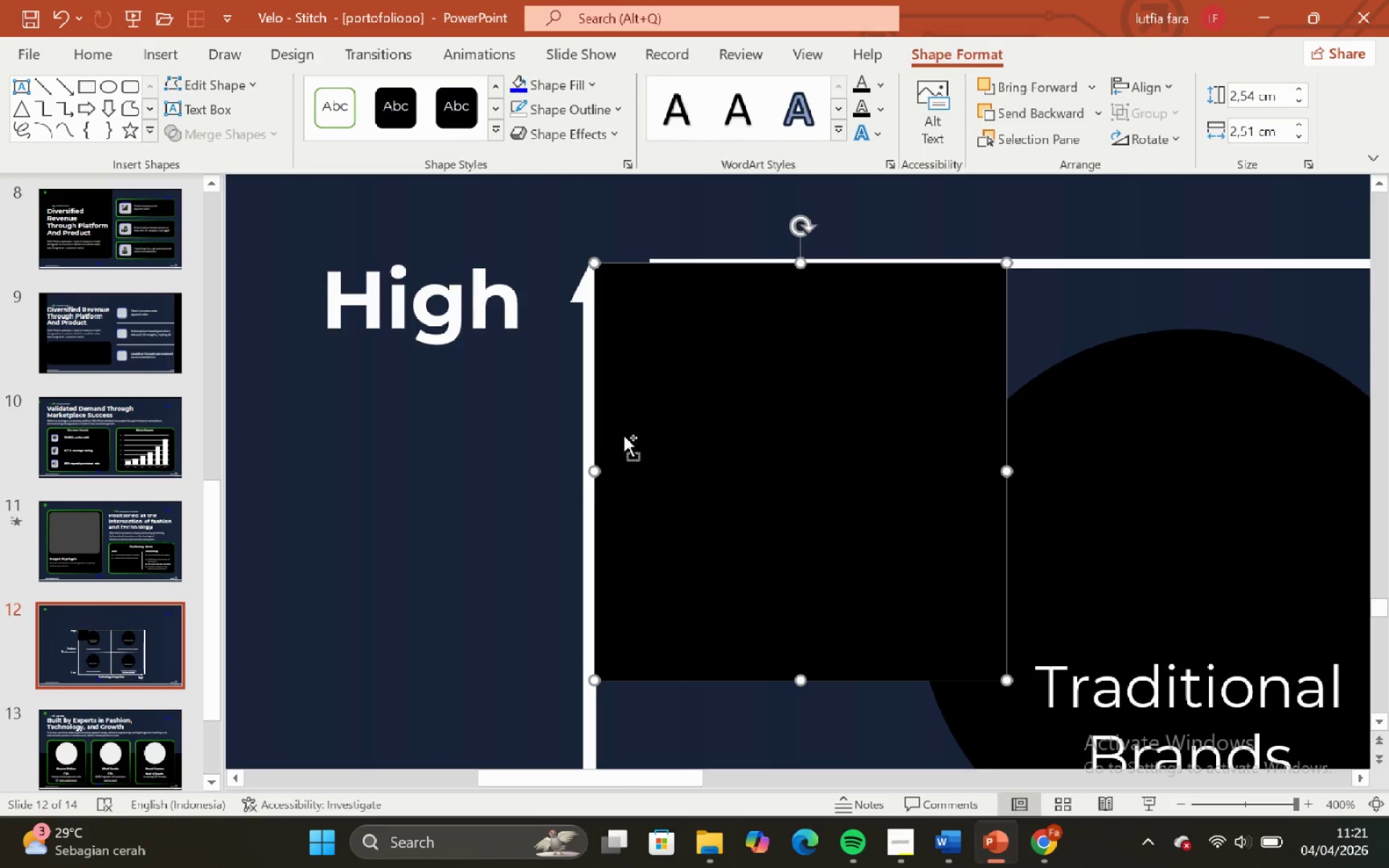 
hold_key(key=ShiftLeft, duration=1.22)
hold_key(key=ControlLeft, duration=1.03)
scroll: coordinate [645, 449], scroll_direction: down, amount: 3.0
 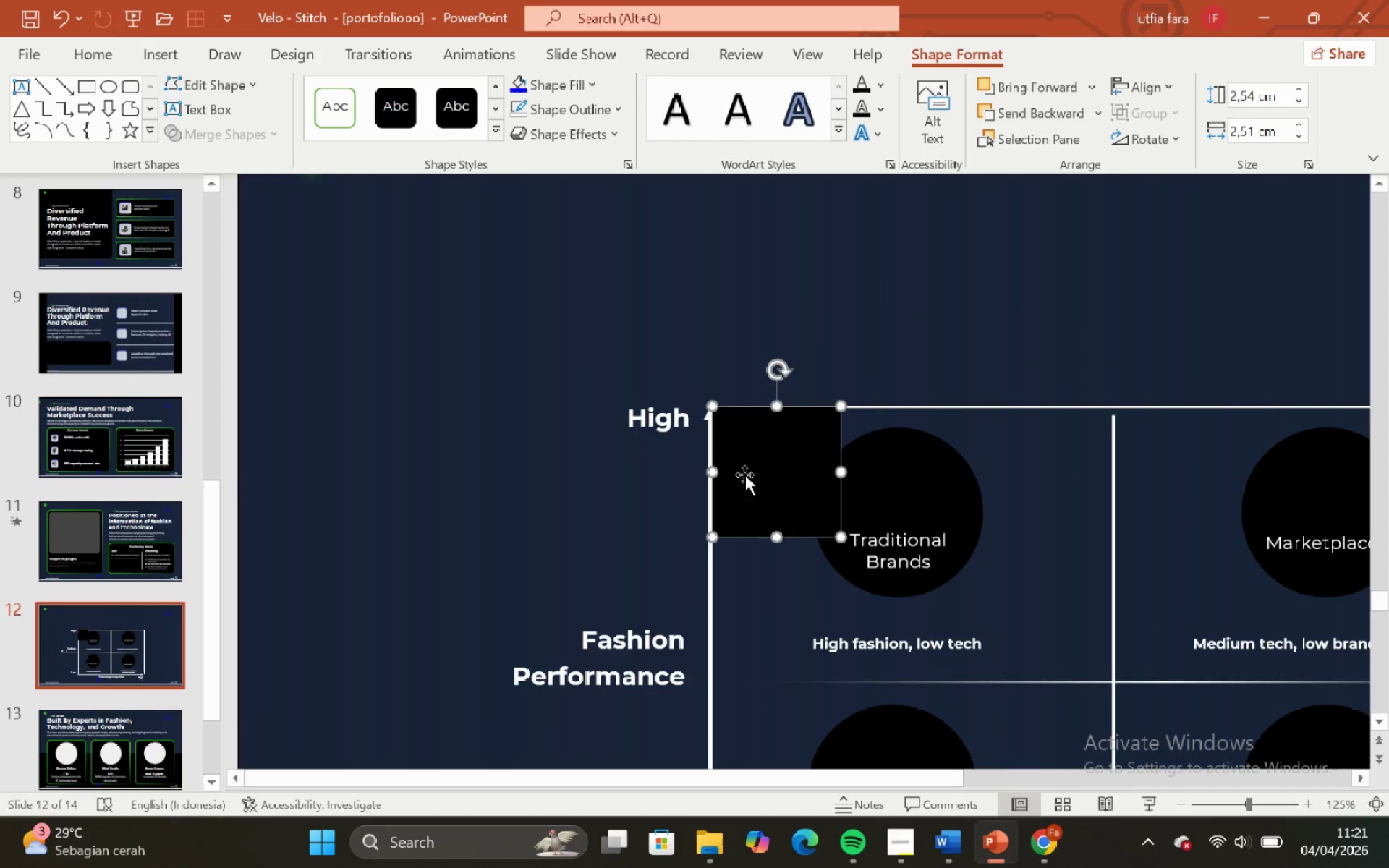 
hold_key(key=ShiftLeft, duration=0.77)
hold_key(key=ControlLeft, duration=0.67)
scroll: coordinate [745, 448], scroll_direction: down, amount: 5.0
 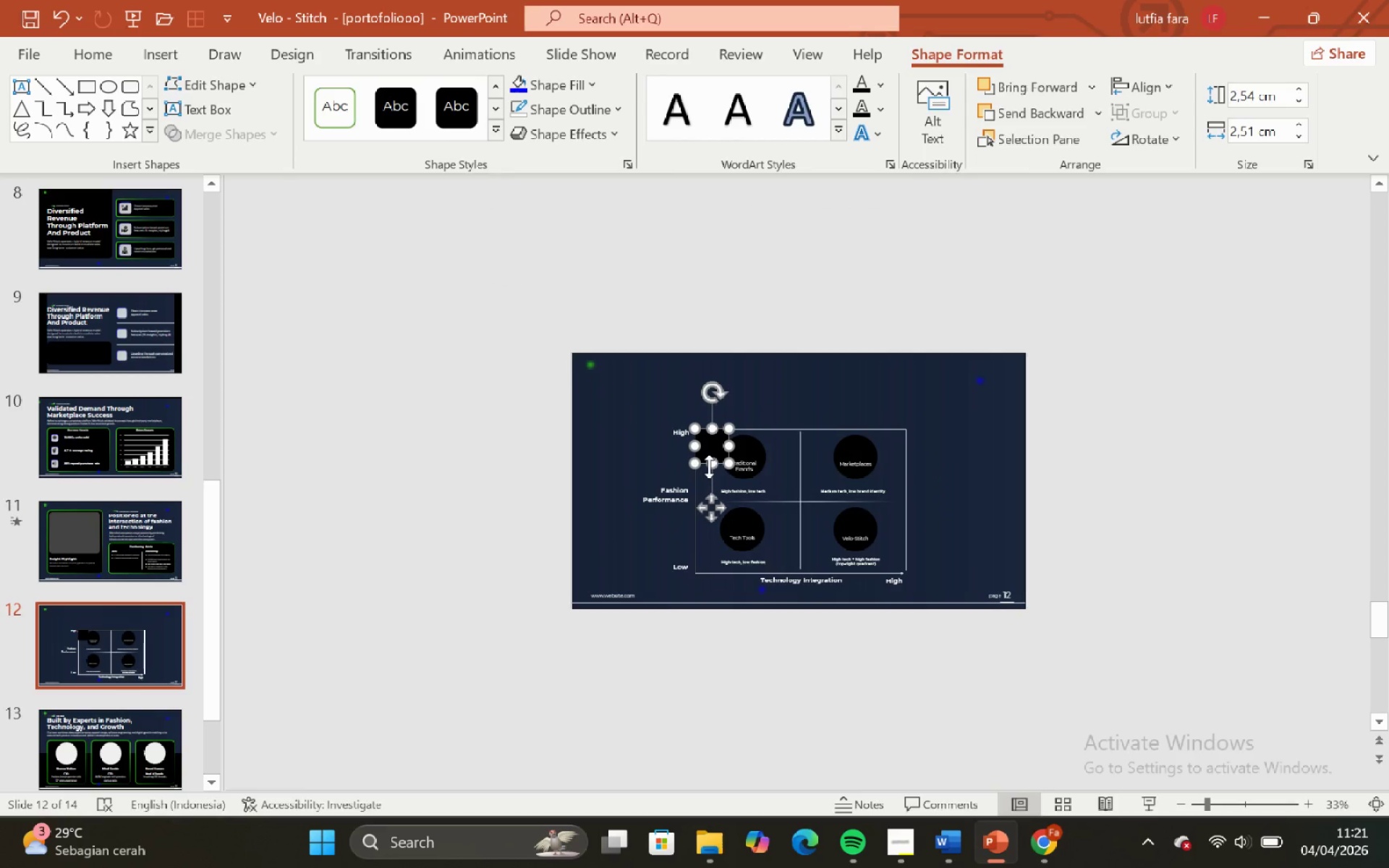 
hold_key(key=ShiftLeft, duration=1.44)
hold_key(key=ControlLeft, duration=1.34)
scroll: coordinate [635, 394], scroll_direction: up, amount: 8.0
 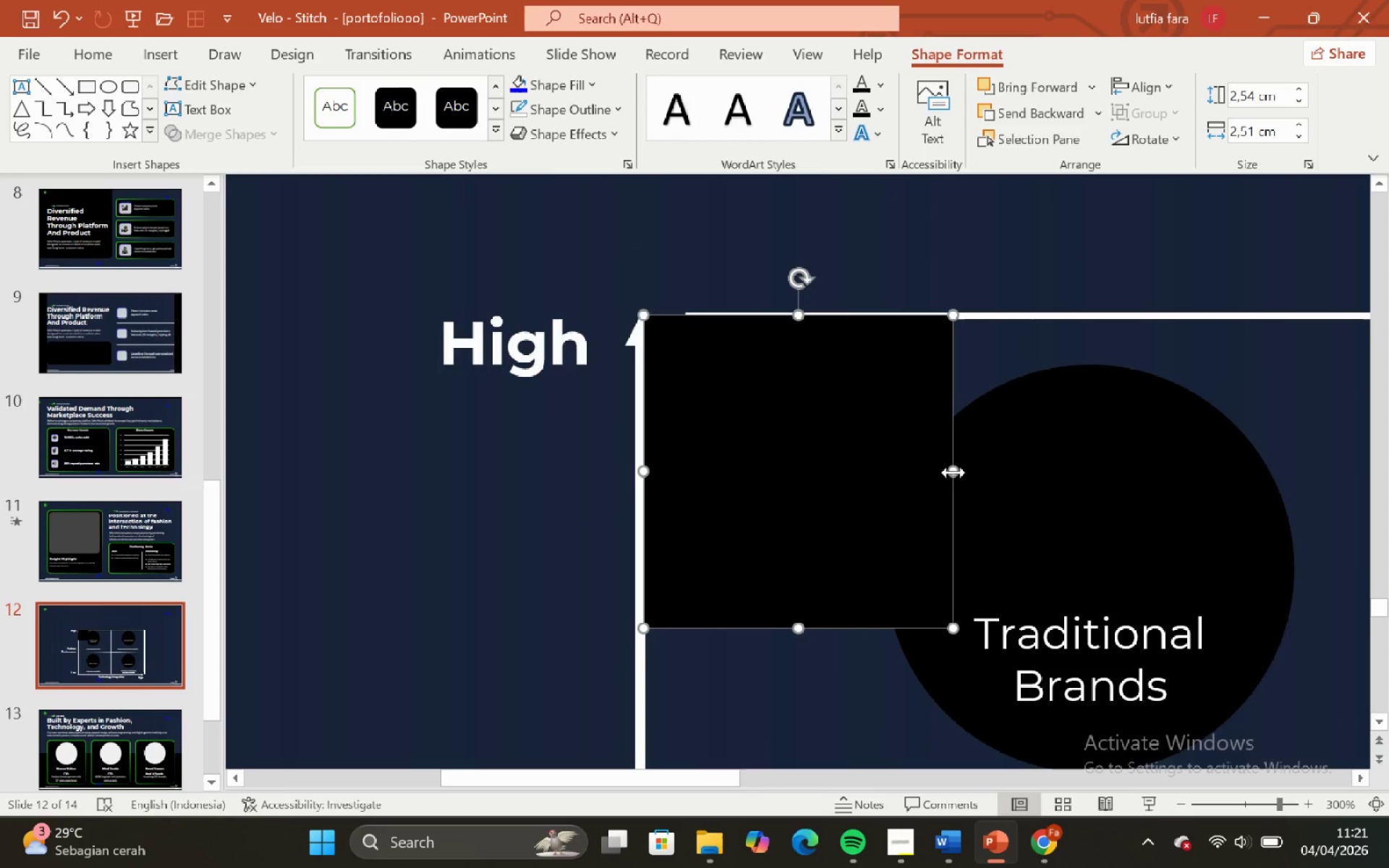 
left_click_drag(start_coordinate=[955, 472], to_coordinate=[885, 459])
 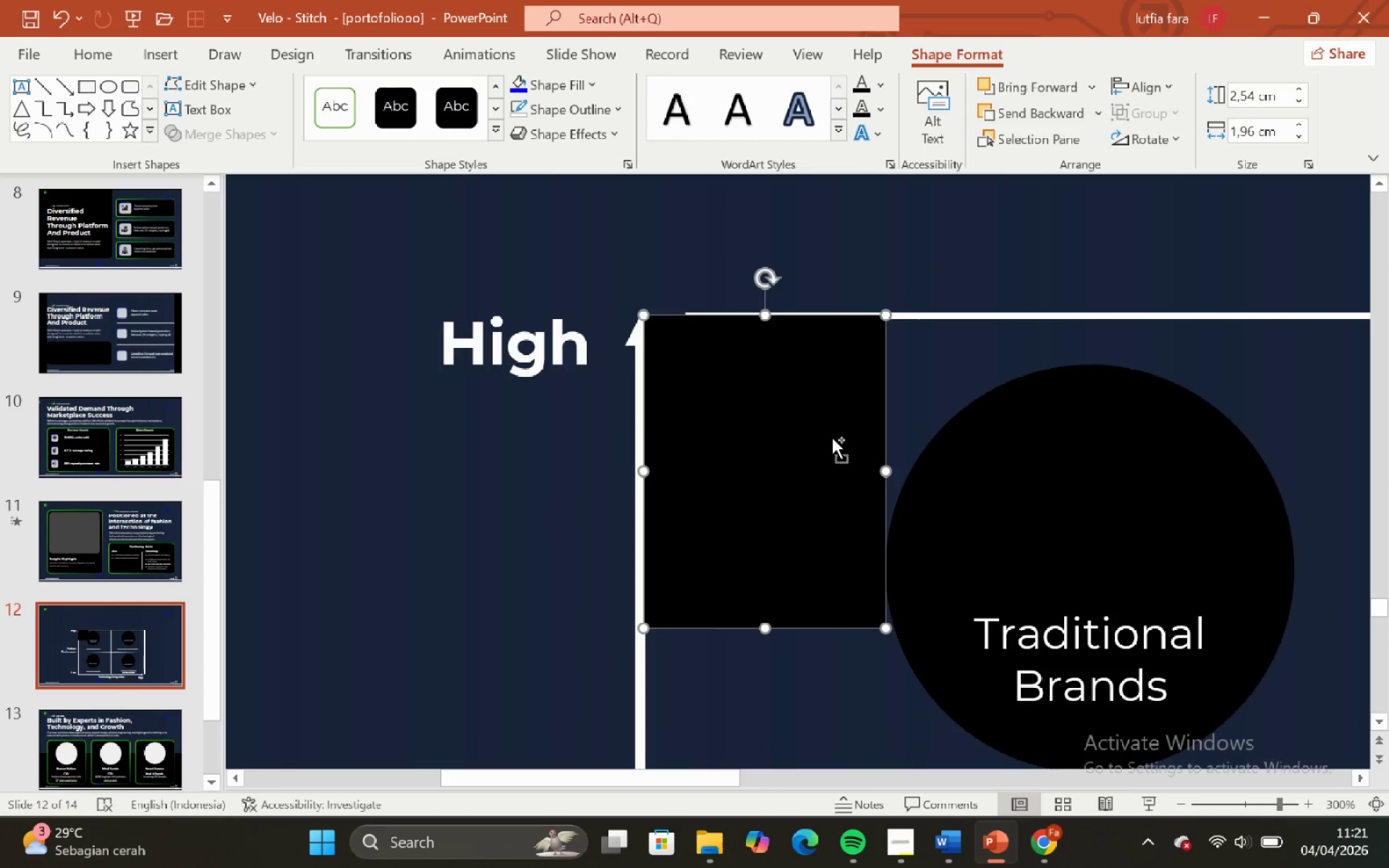 
hold_key(key=ControlLeft, duration=0.48)
hold_key(key=ShiftLeft, duration=0.5)
scroll: coordinate [827, 432], scroll_direction: down, amount: 4.0
 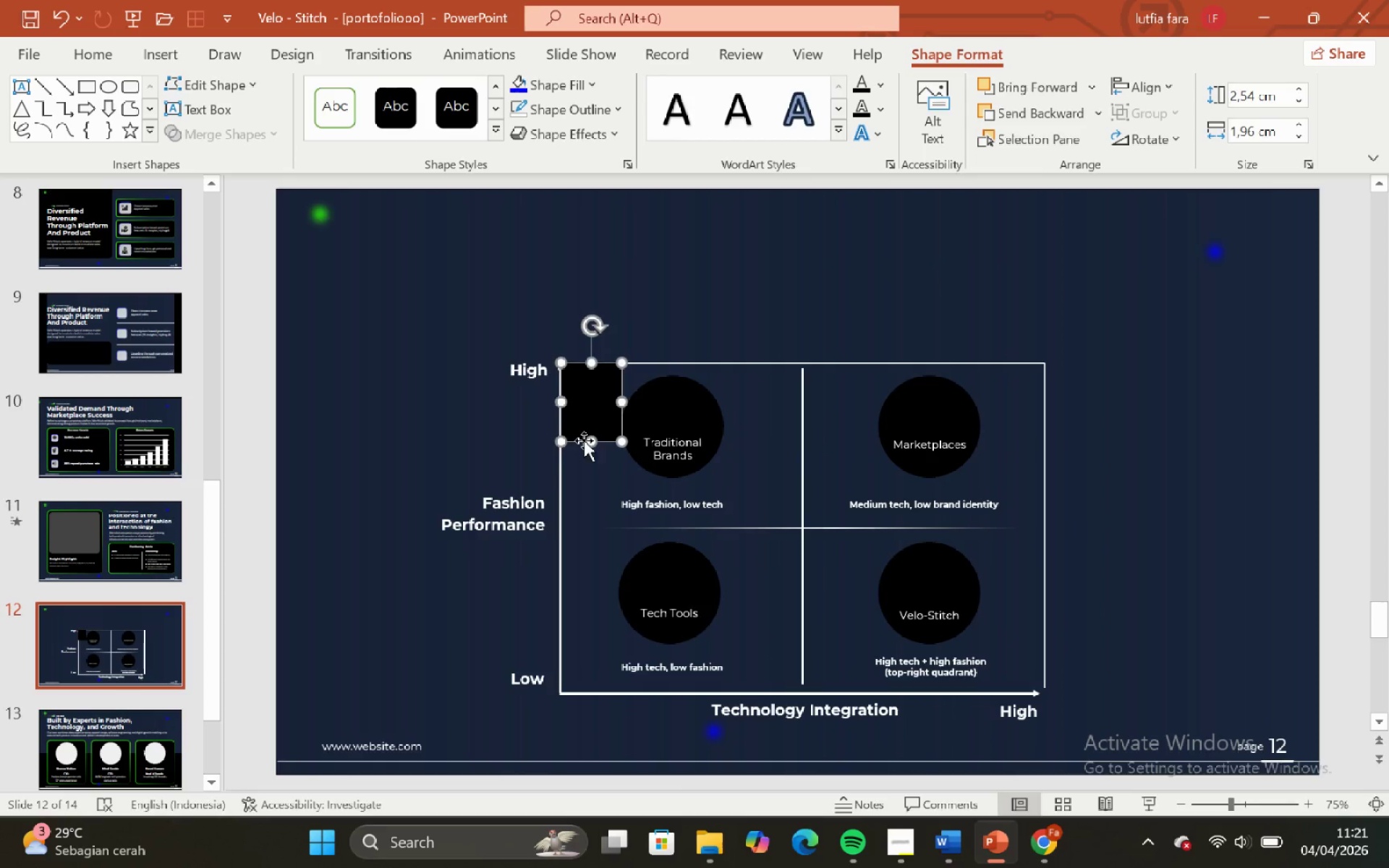 
left_click_drag(start_coordinate=[591, 441], to_coordinate=[606, 694])
 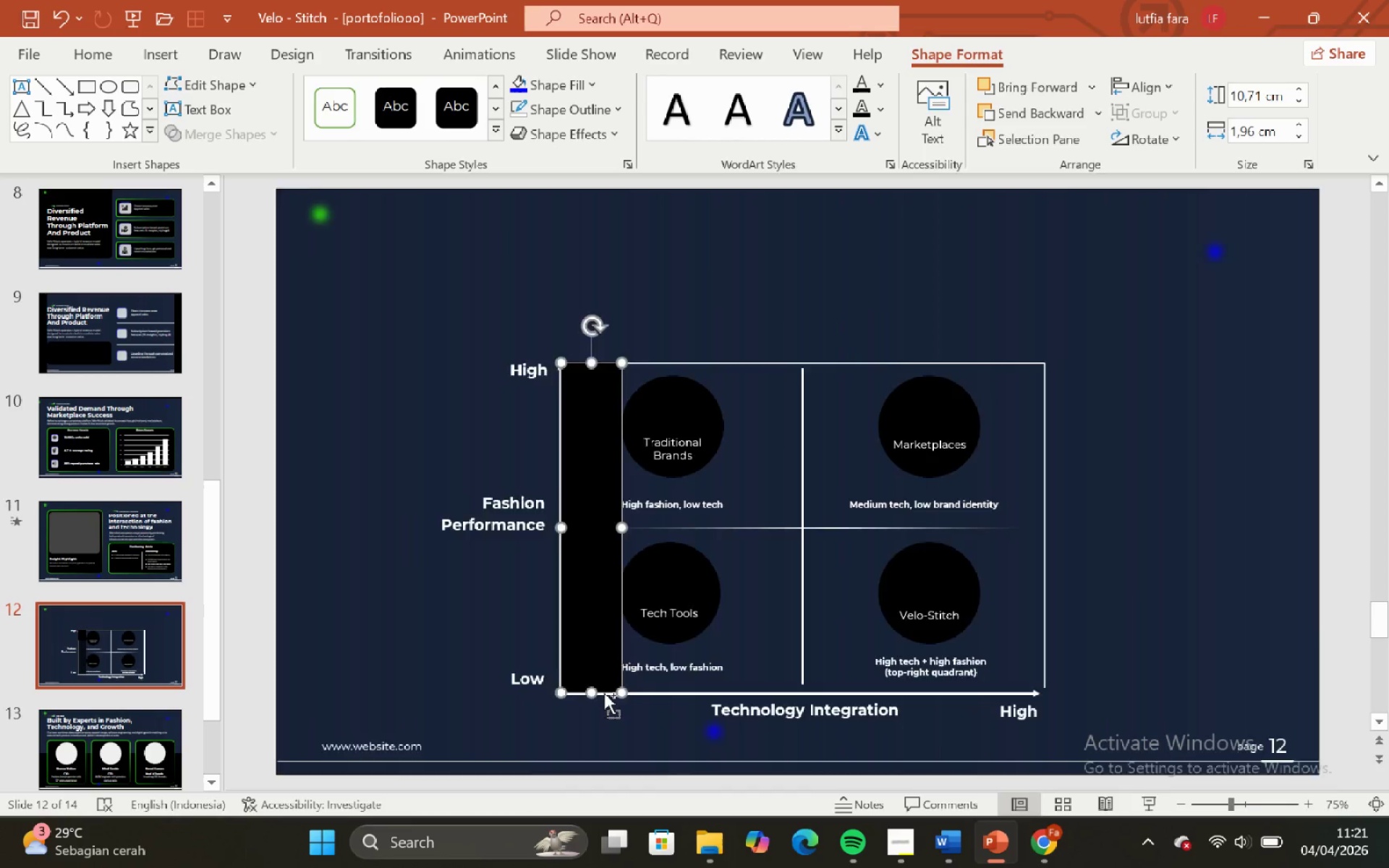 
hold_key(key=ShiftLeft, duration=1.17)
hold_key(key=ControlLeft, duration=1.14)
scroll: coordinate [604, 693], scroll_direction: up, amount: 2.0
 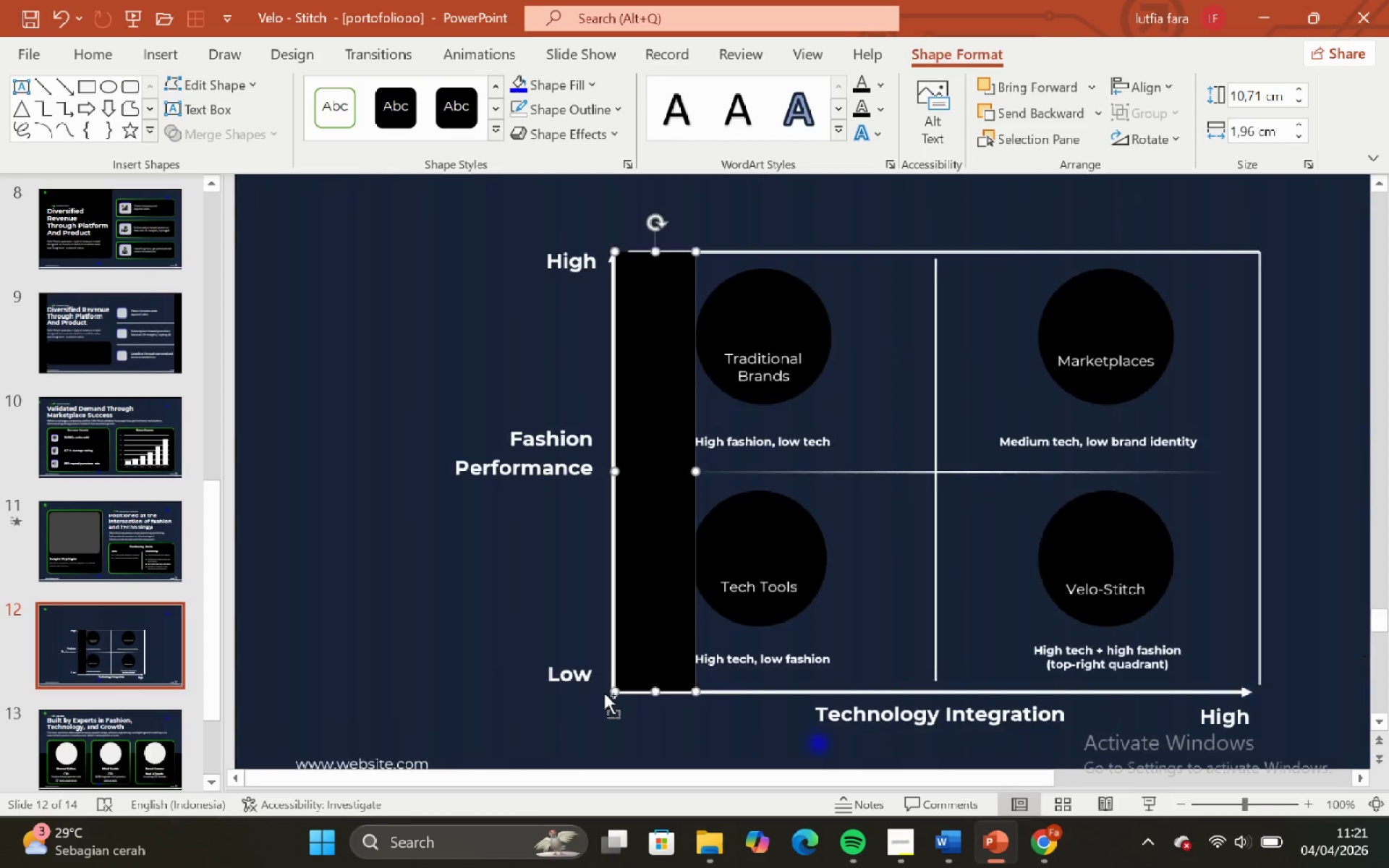 
scroll: coordinate [604, 693], scroll_direction: none, amount: 0.0
 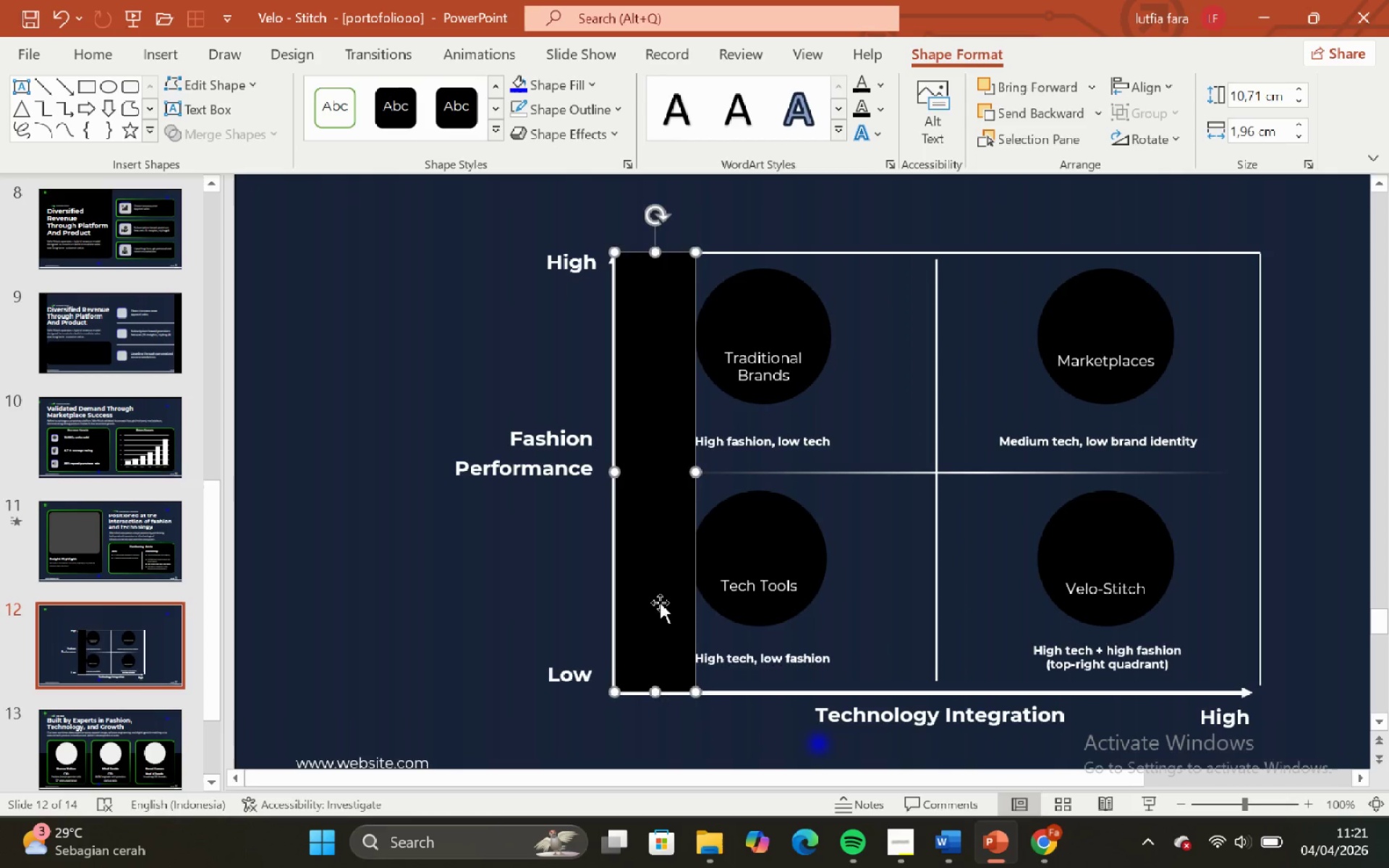 
left_click_drag(start_coordinate=[660, 603], to_coordinate=[1231, 603])
 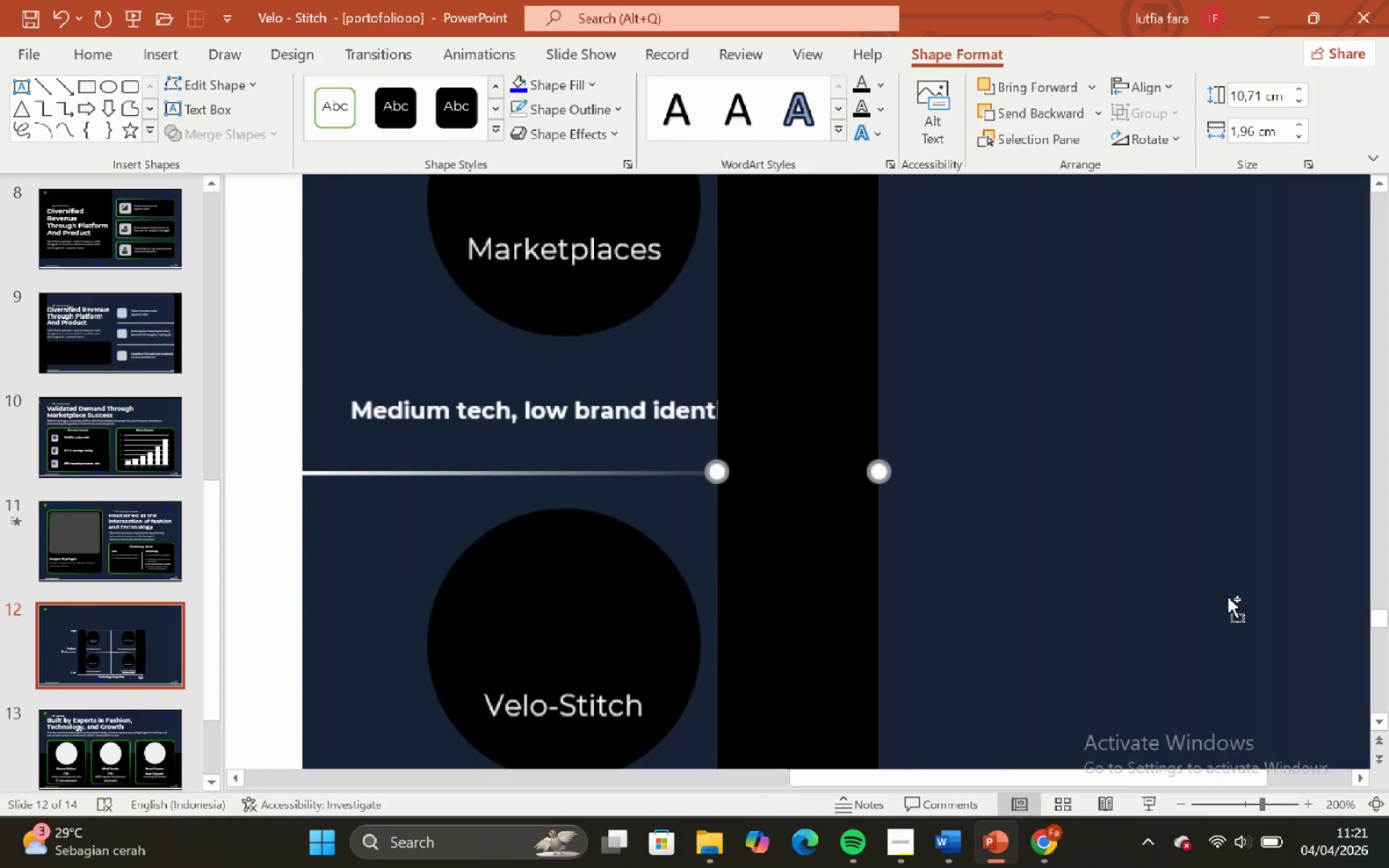 
hold_key(key=ControlLeft, duration=1.42)
 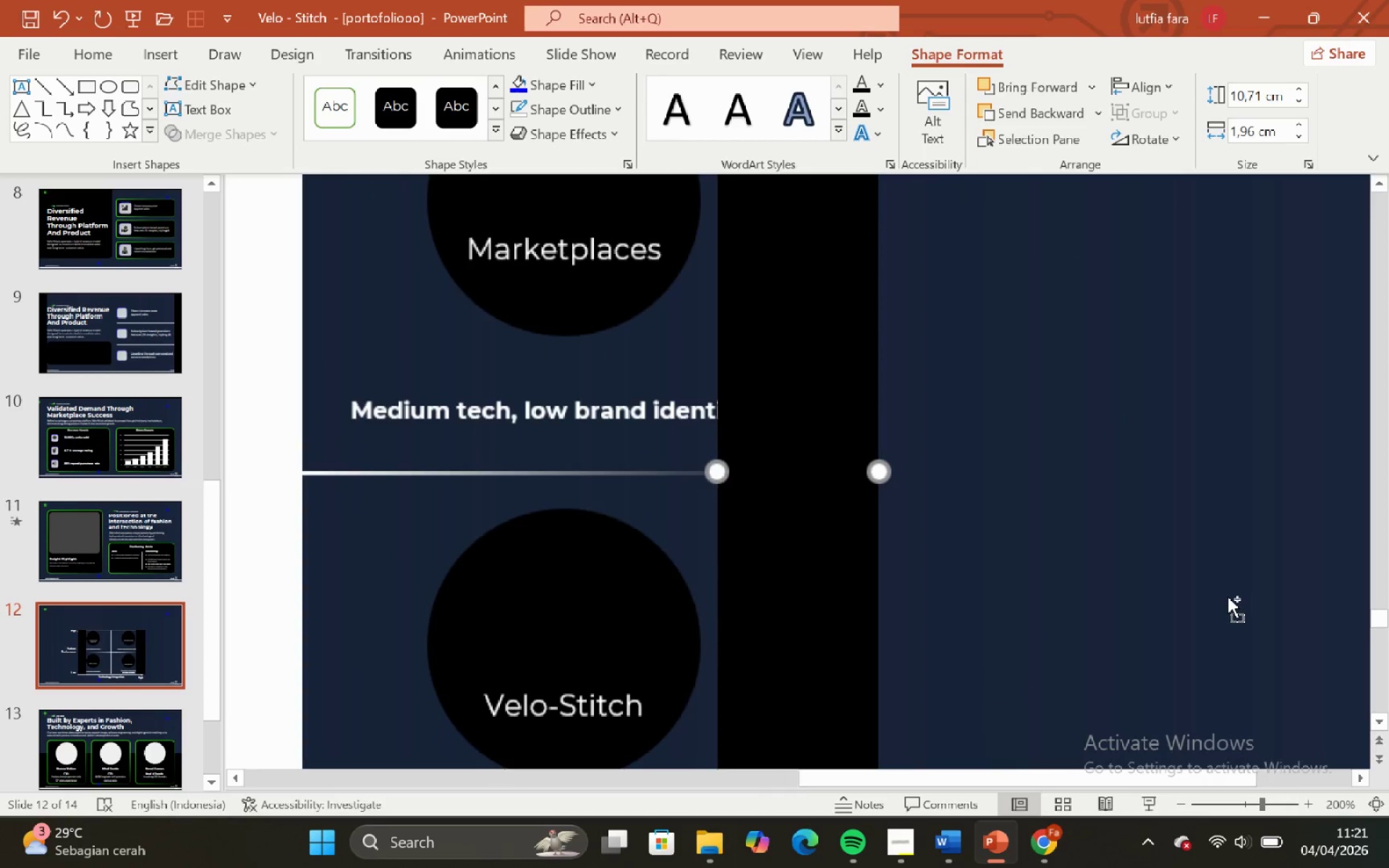 
hold_key(key=ShiftLeft, duration=1.45)
 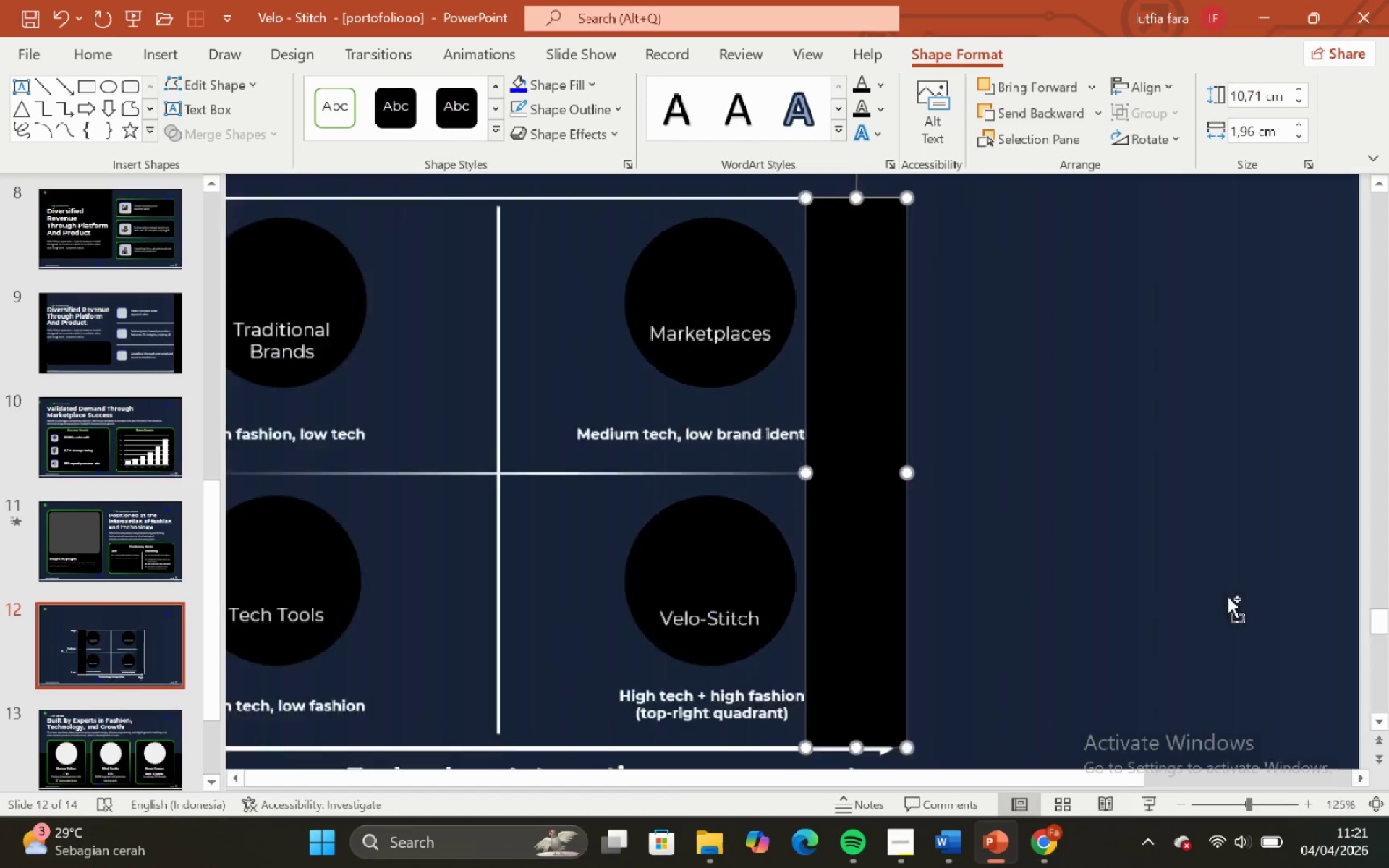 
hold_key(key=ControlLeft, duration=0.58)
hold_key(key=ShiftLeft, duration=0.61)
scroll: coordinate [1228, 597], scroll_direction: up, amount: 2.0
 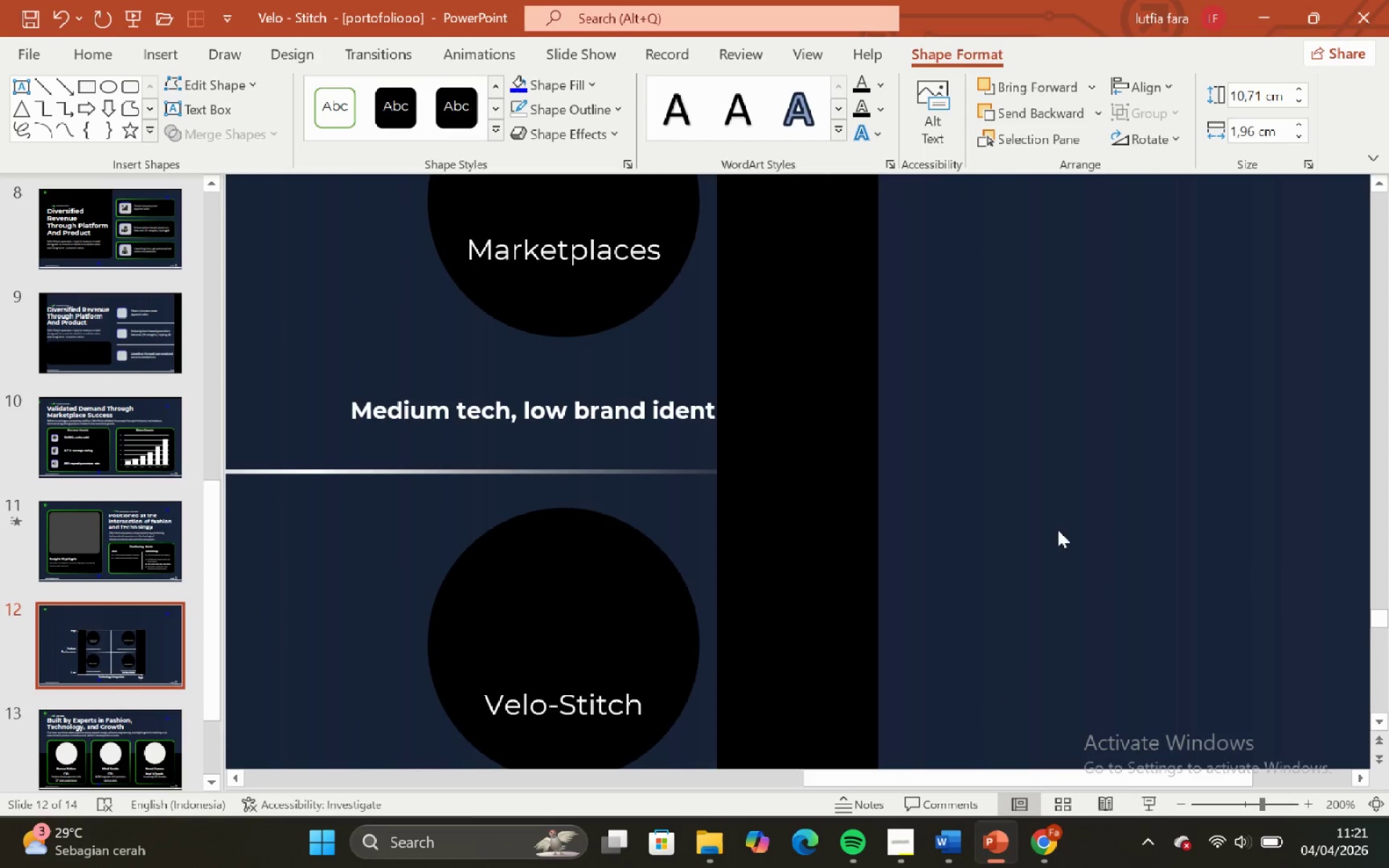 
double_click([875, 536])
 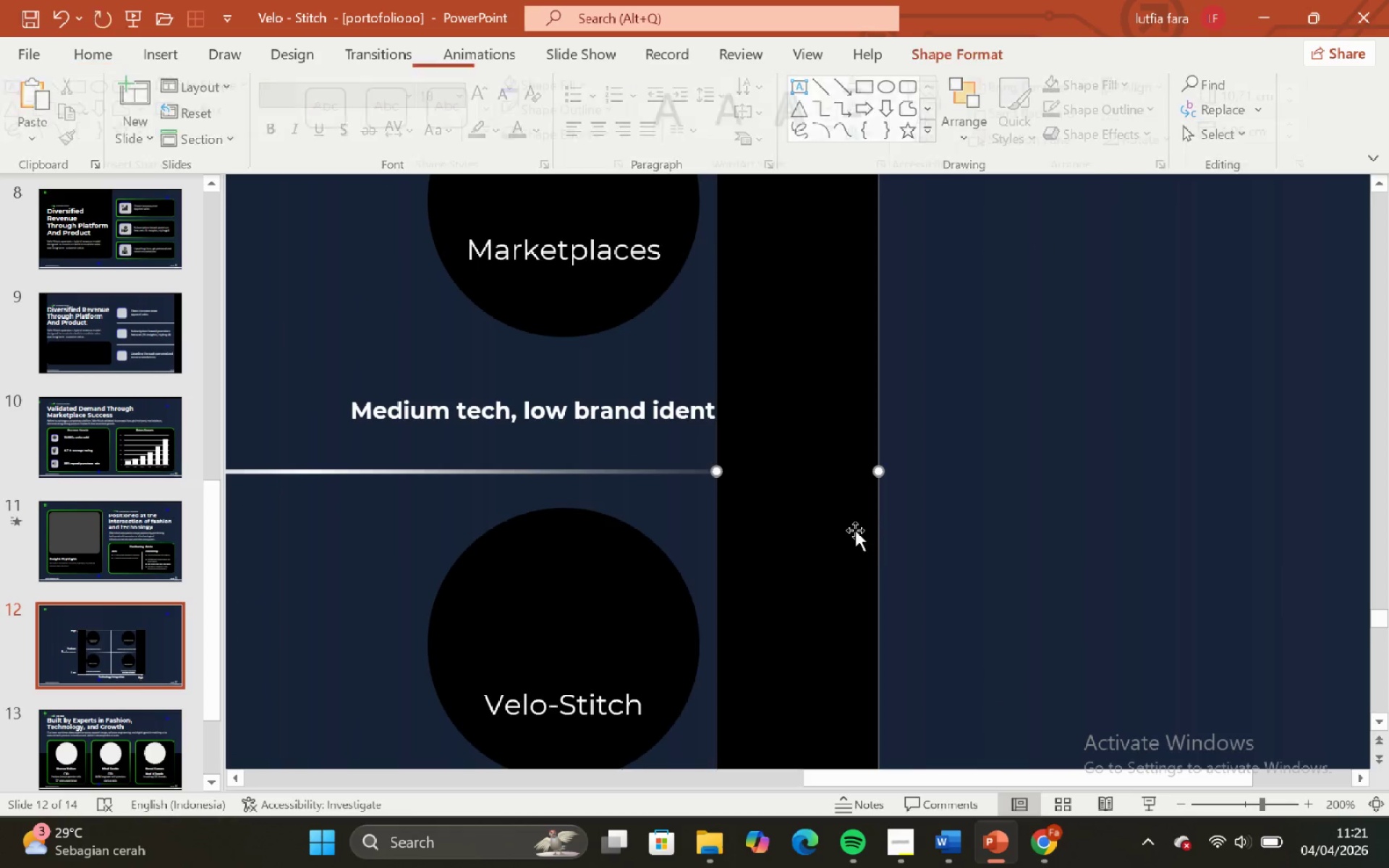 
hold_key(key=ShiftLeft, duration=1.92)
left_click_drag(start_coordinate=[854, 530], to_coordinate=[843, 532])
 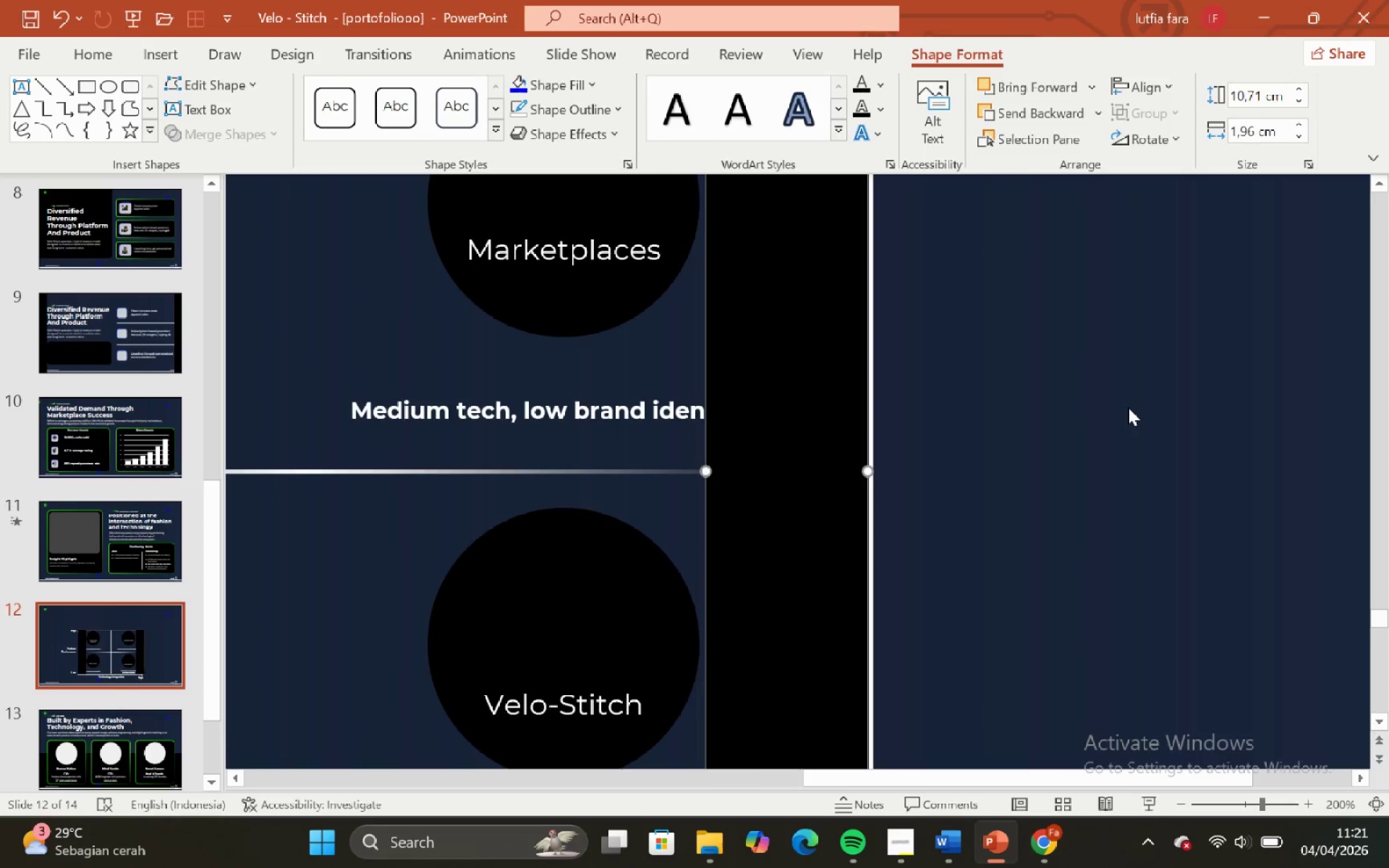 
left_click([1128, 407])
 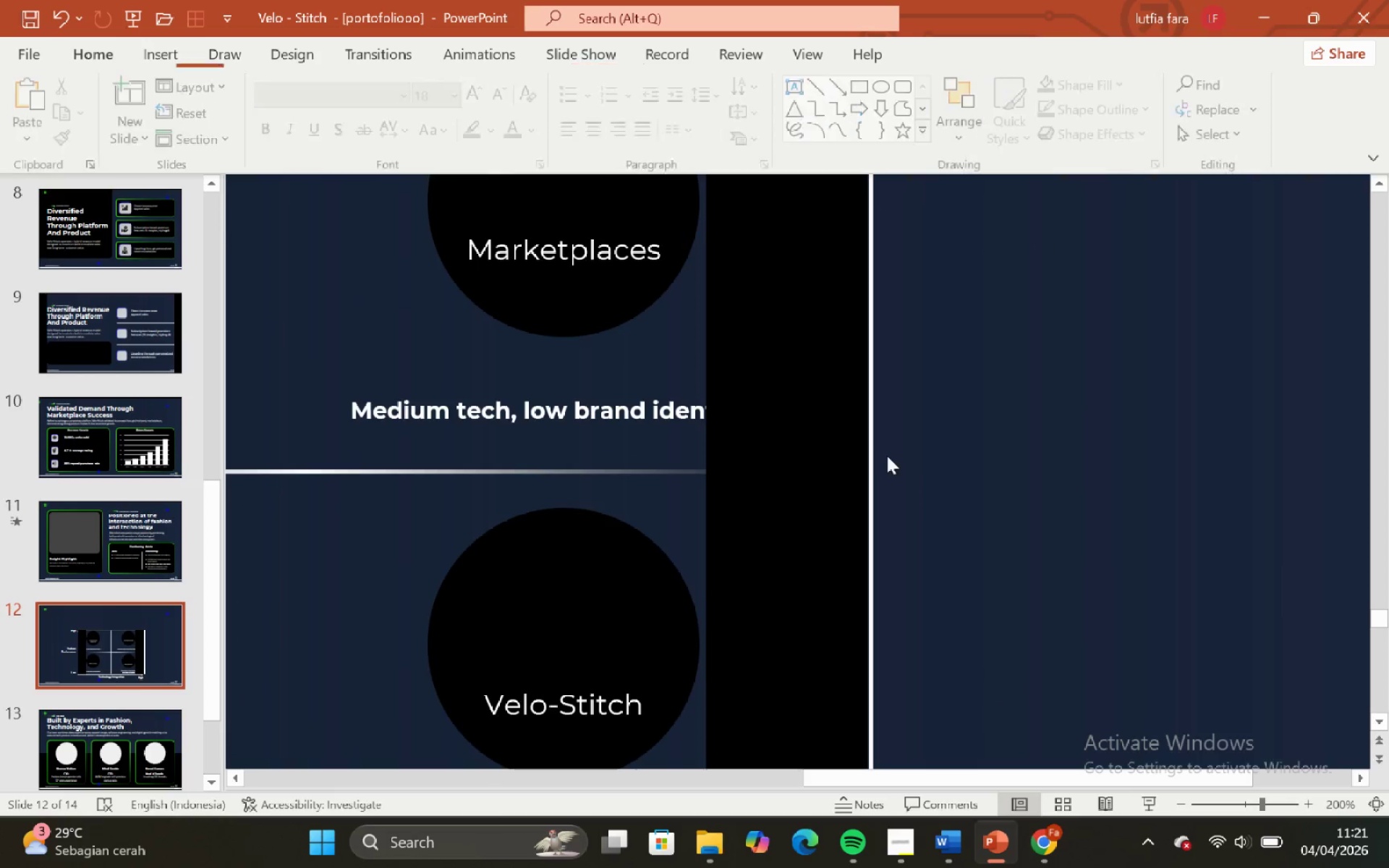 
hold_key(key=ControlLeft, duration=0.48)
hold_key(key=ShiftLeft, duration=0.47)
scroll: coordinate [878, 456], scroll_direction: down, amount: 1.0
 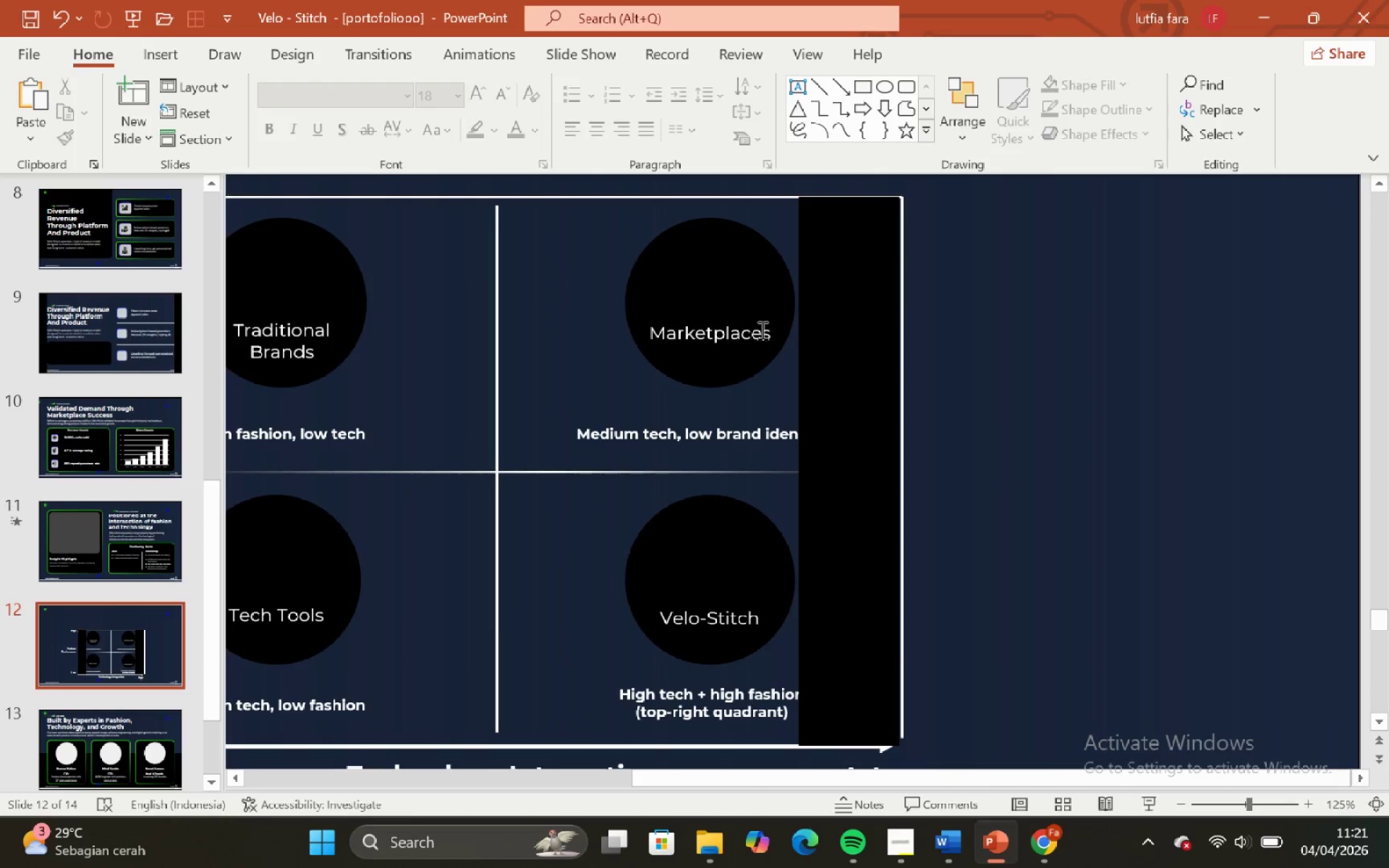 
left_click([752, 279])
 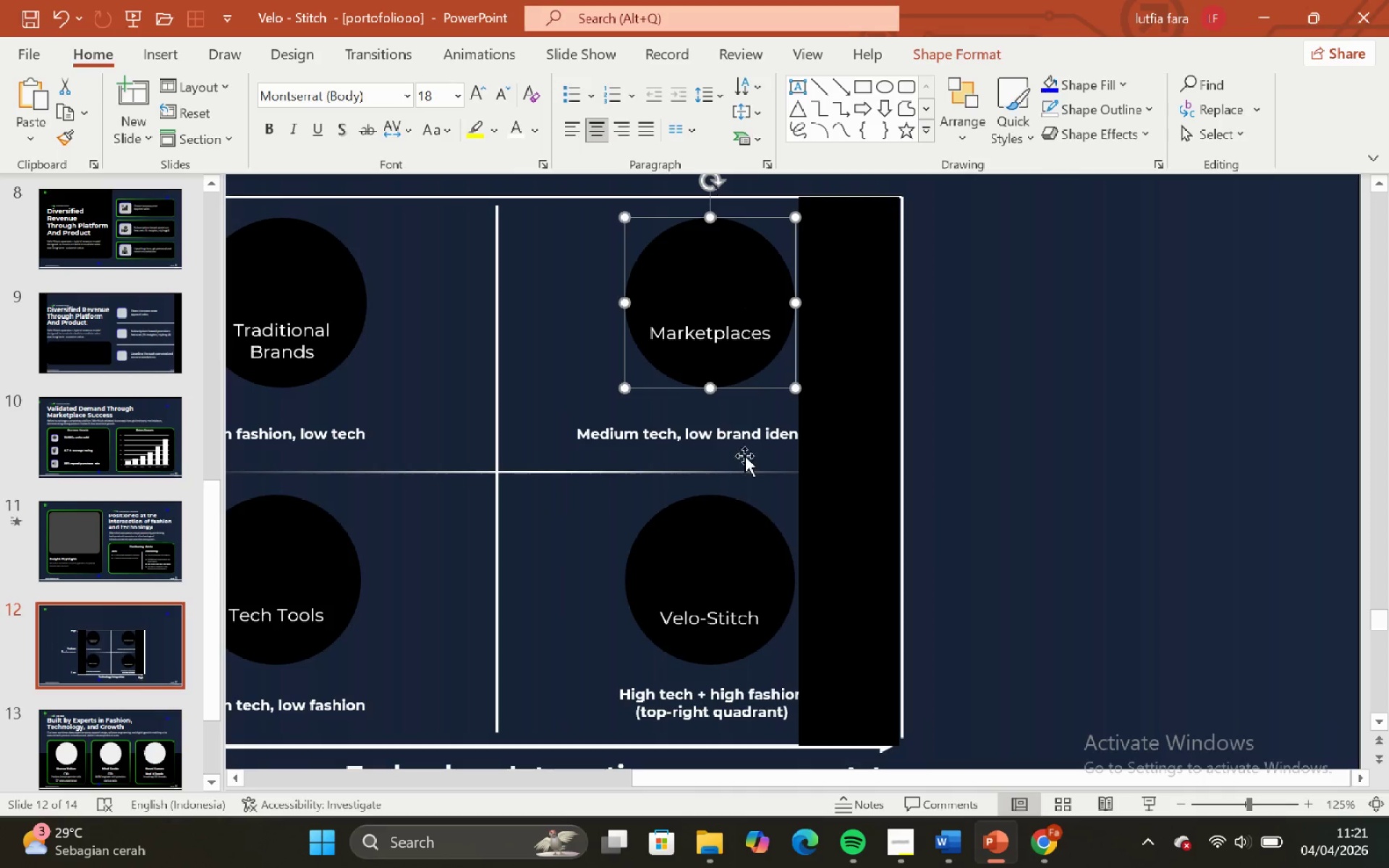 
hold_key(key=ShiftLeft, duration=0.67)
left_click([734, 543])
 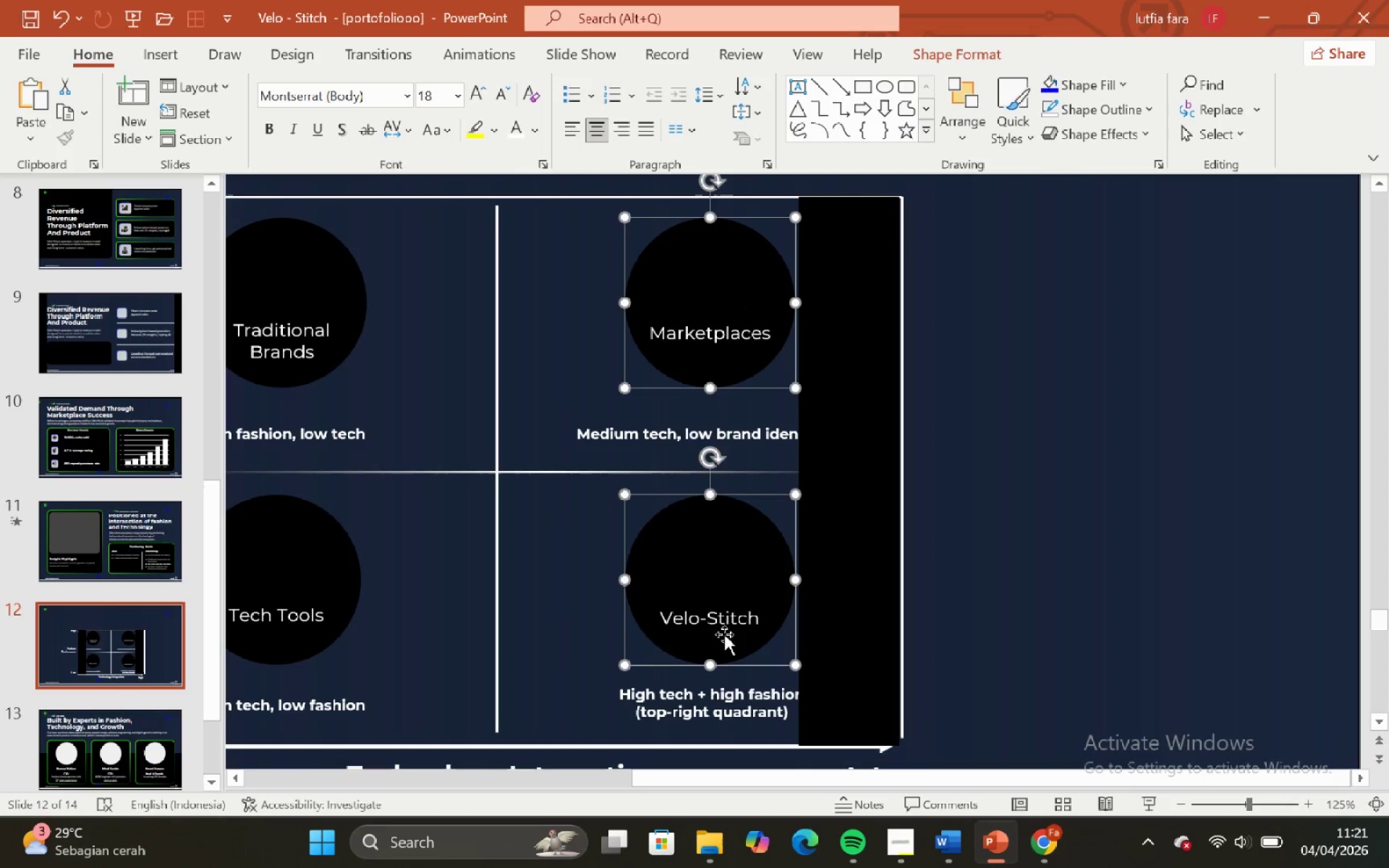 
hold_key(key=ShiftLeft, duration=0.72)
left_click([721, 620])
 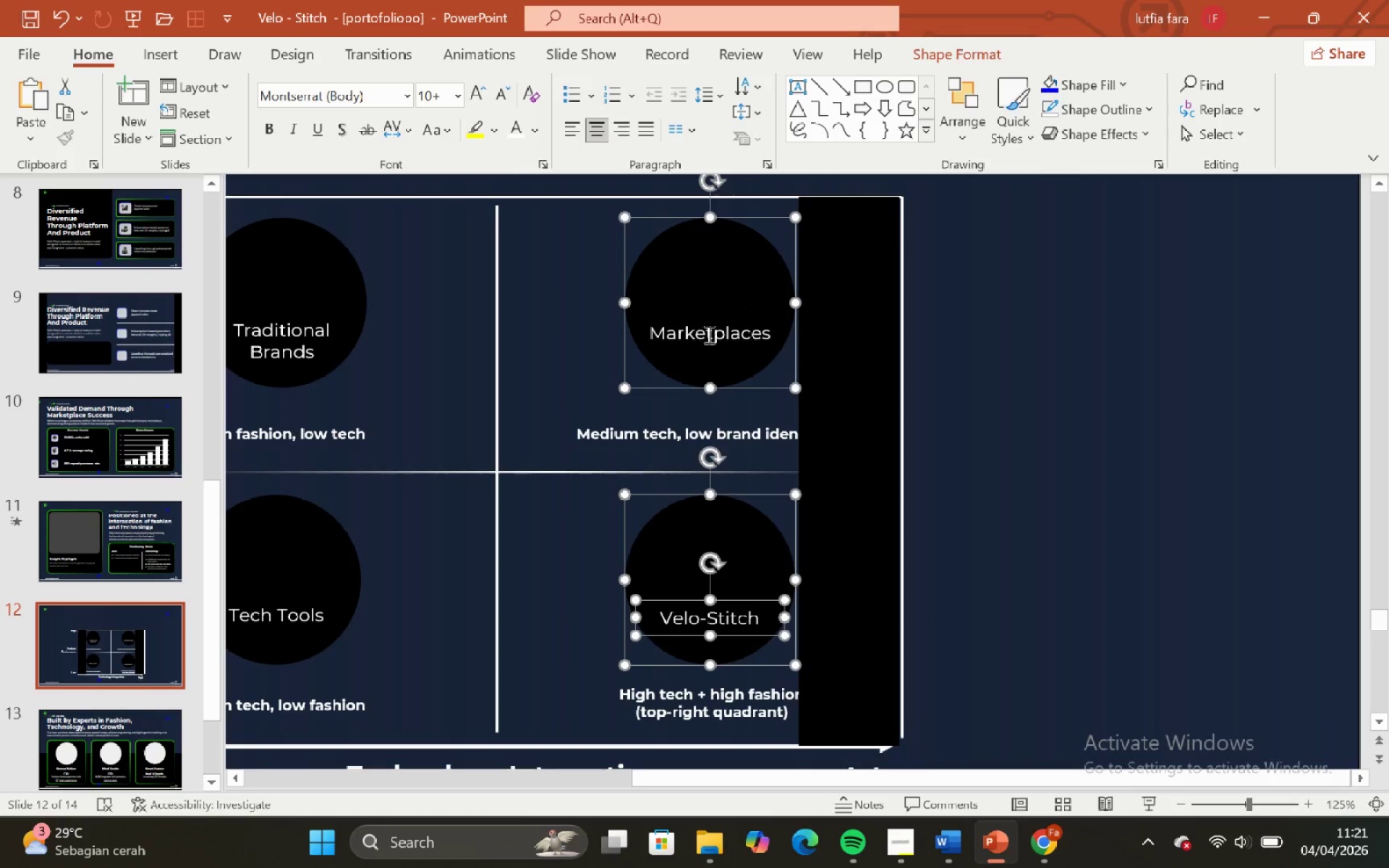 
hold_key(key=ShiftLeft, duration=0.53)
left_click([715, 343])
 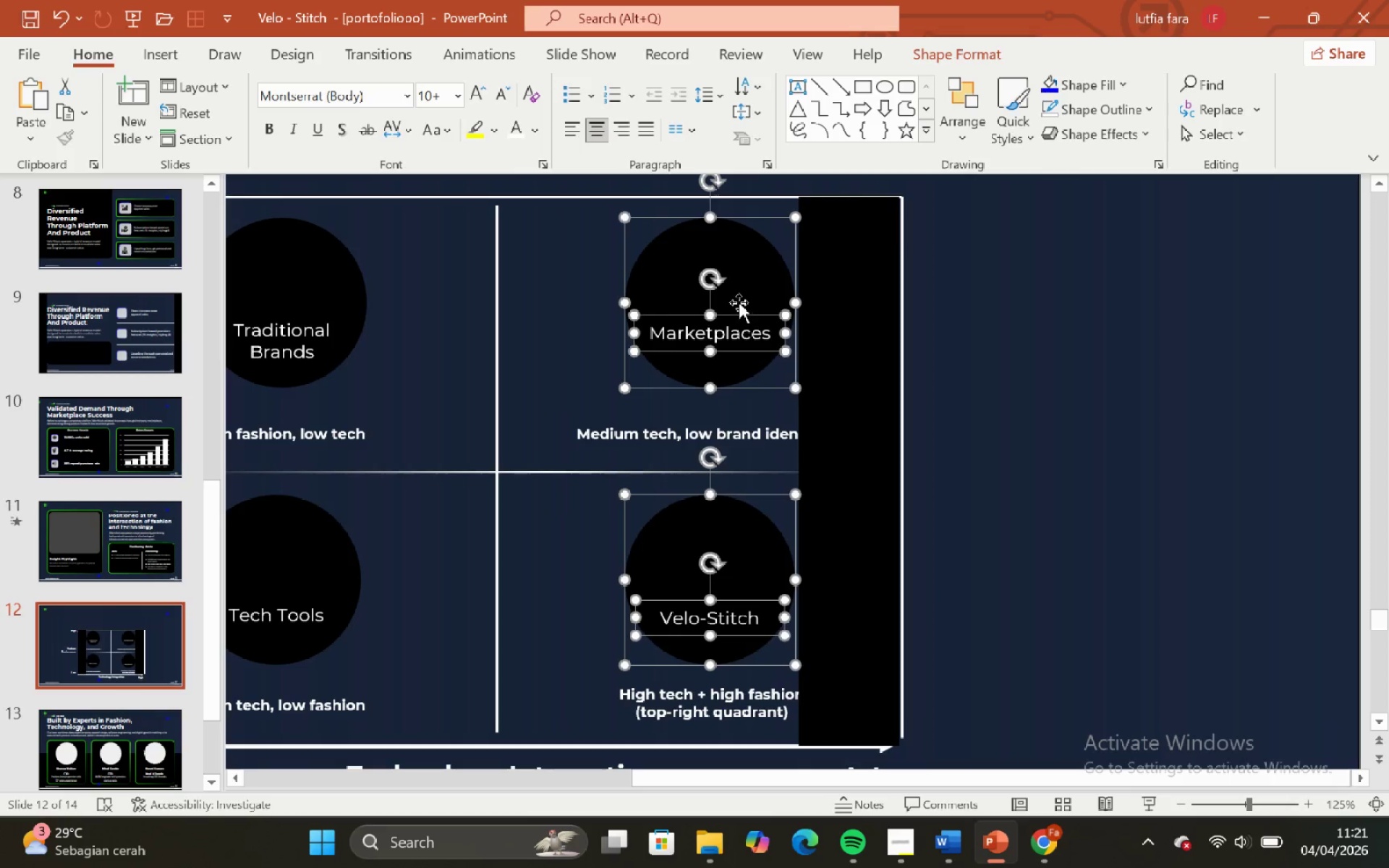 
hold_key(key=ShiftLeft, duration=1.14)
 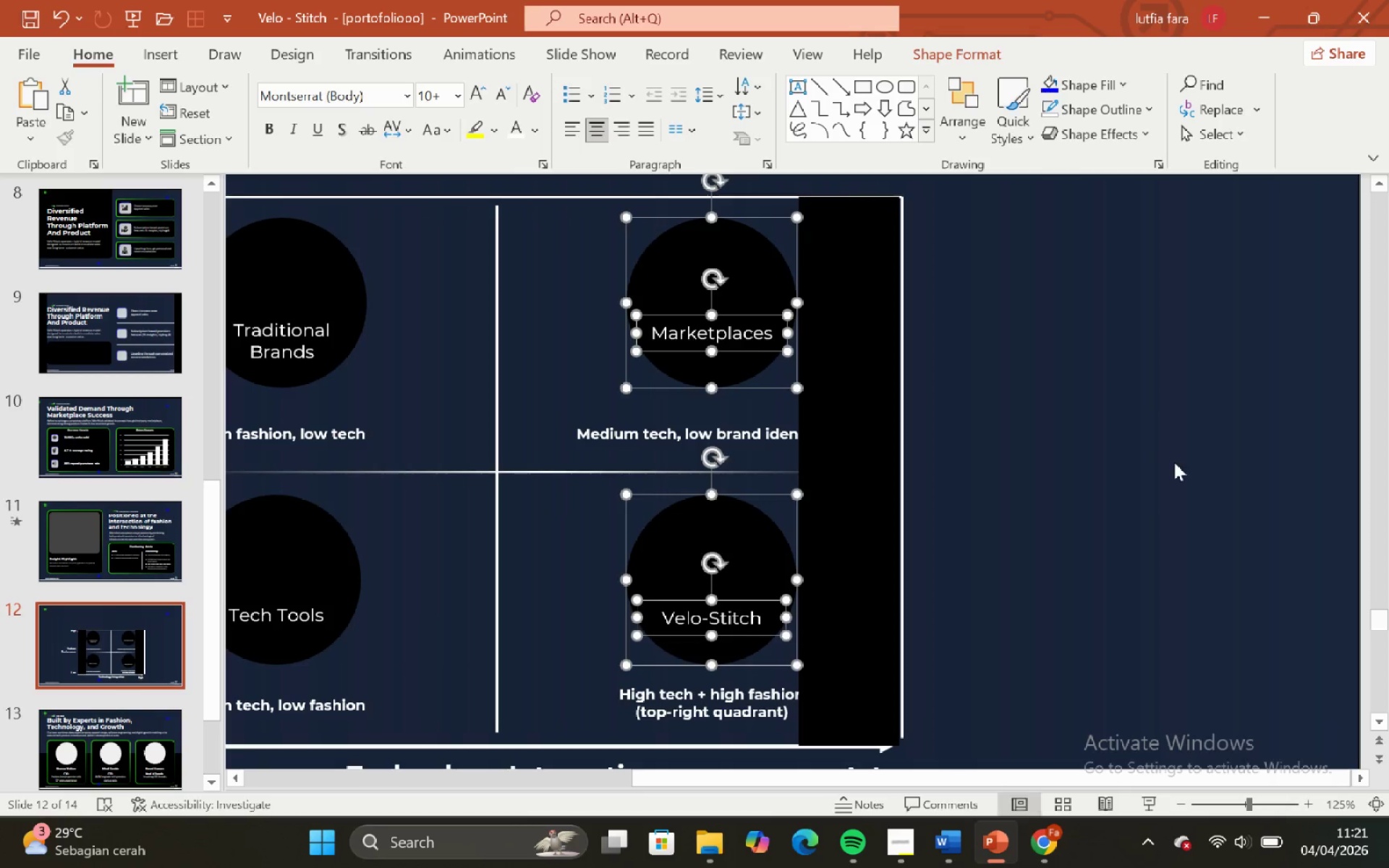 
left_click([1174, 462])
 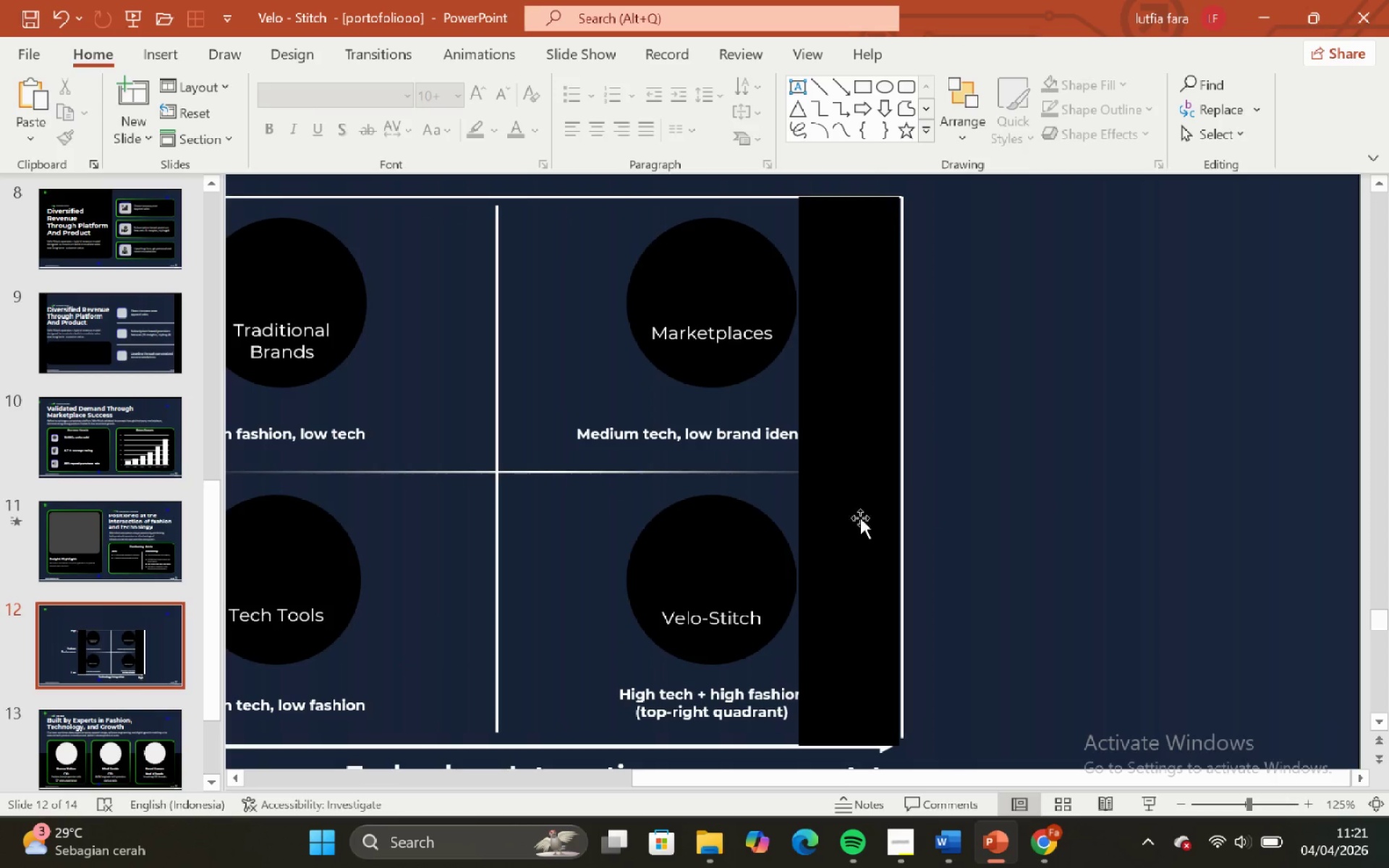 
hold_key(key=ShiftLeft, duration=1.03)
hold_key(key=ControlLeft, duration=0.92)
scroll: coordinate [818, 528], scroll_direction: down, amount: 2.0
 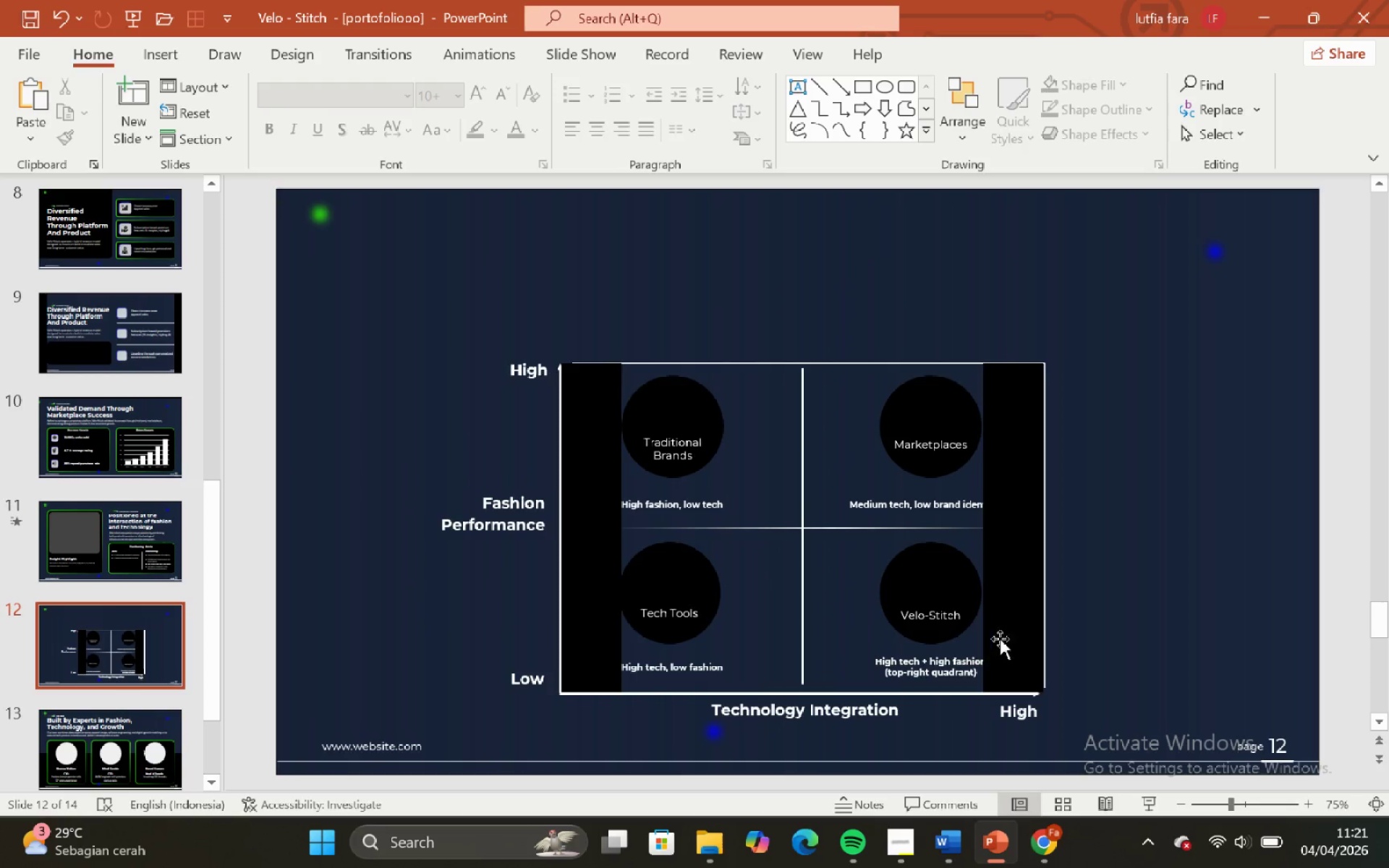 
left_click([668, 566])
 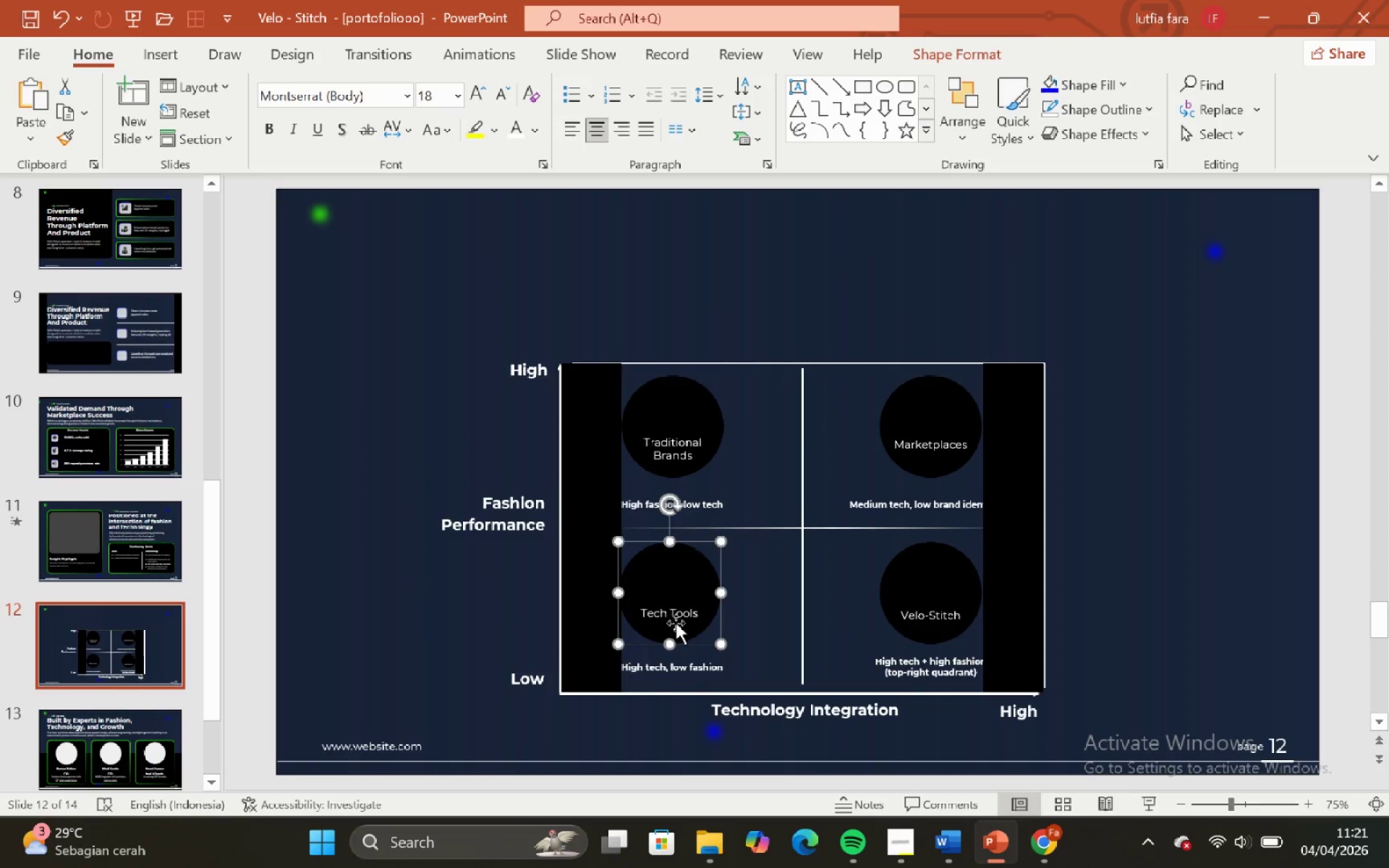 
hold_key(key=ShiftLeft, duration=0.5)
left_click([675, 613])
 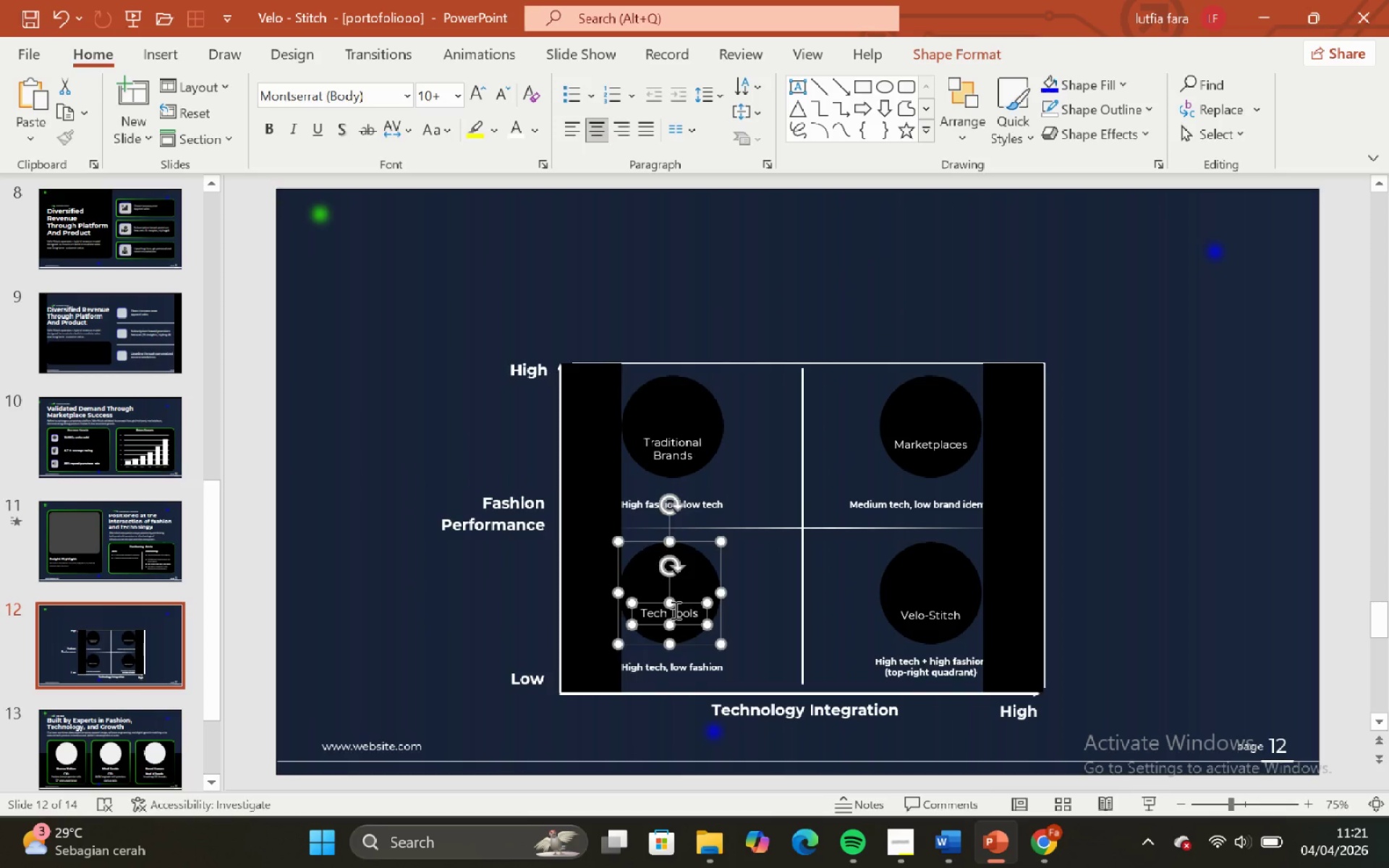 
key(ArrowRight)
 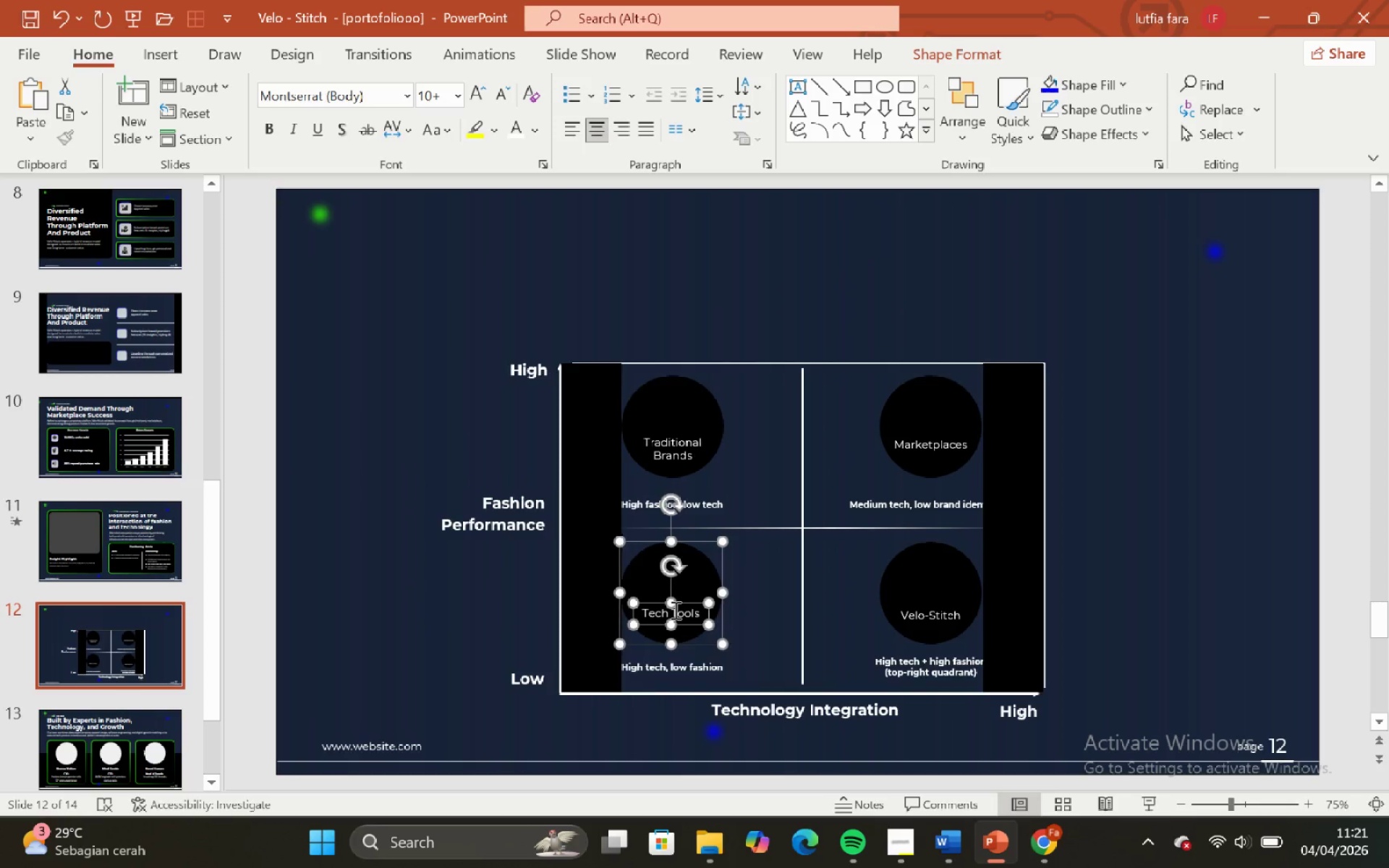 
key(ArrowRight)
 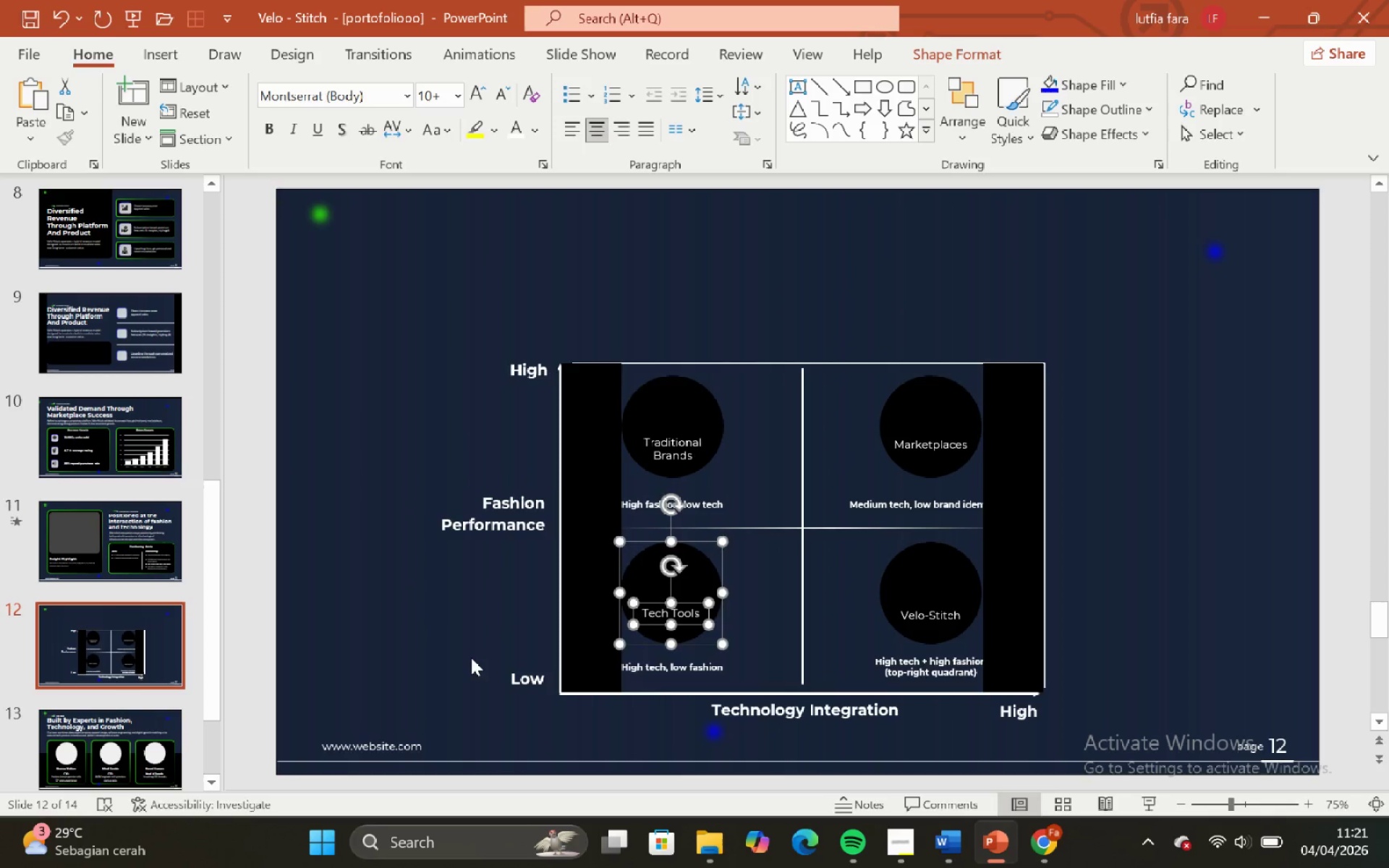 
left_click([457, 657])
 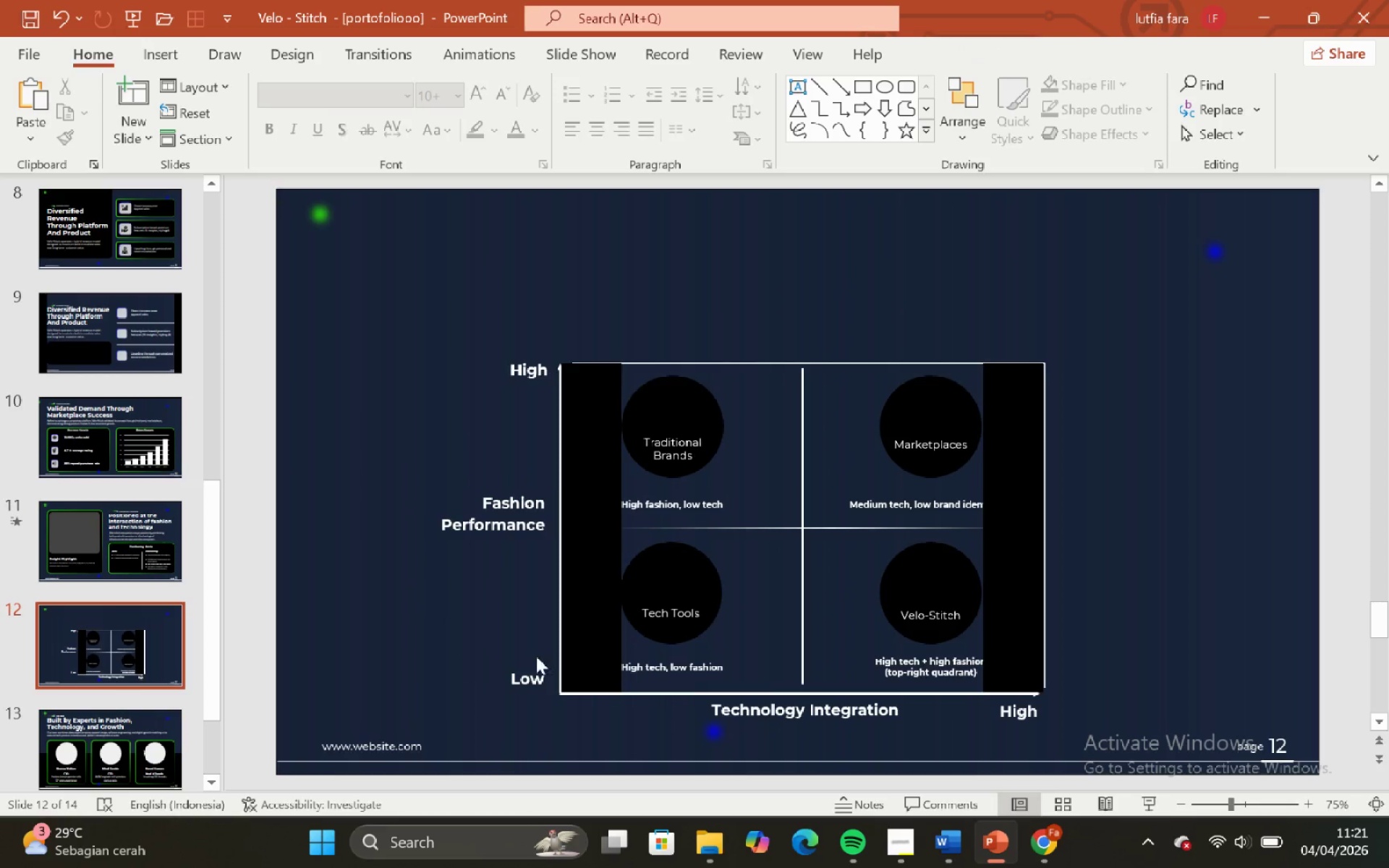 
hold_key(key=ShiftLeft, duration=0.38)
 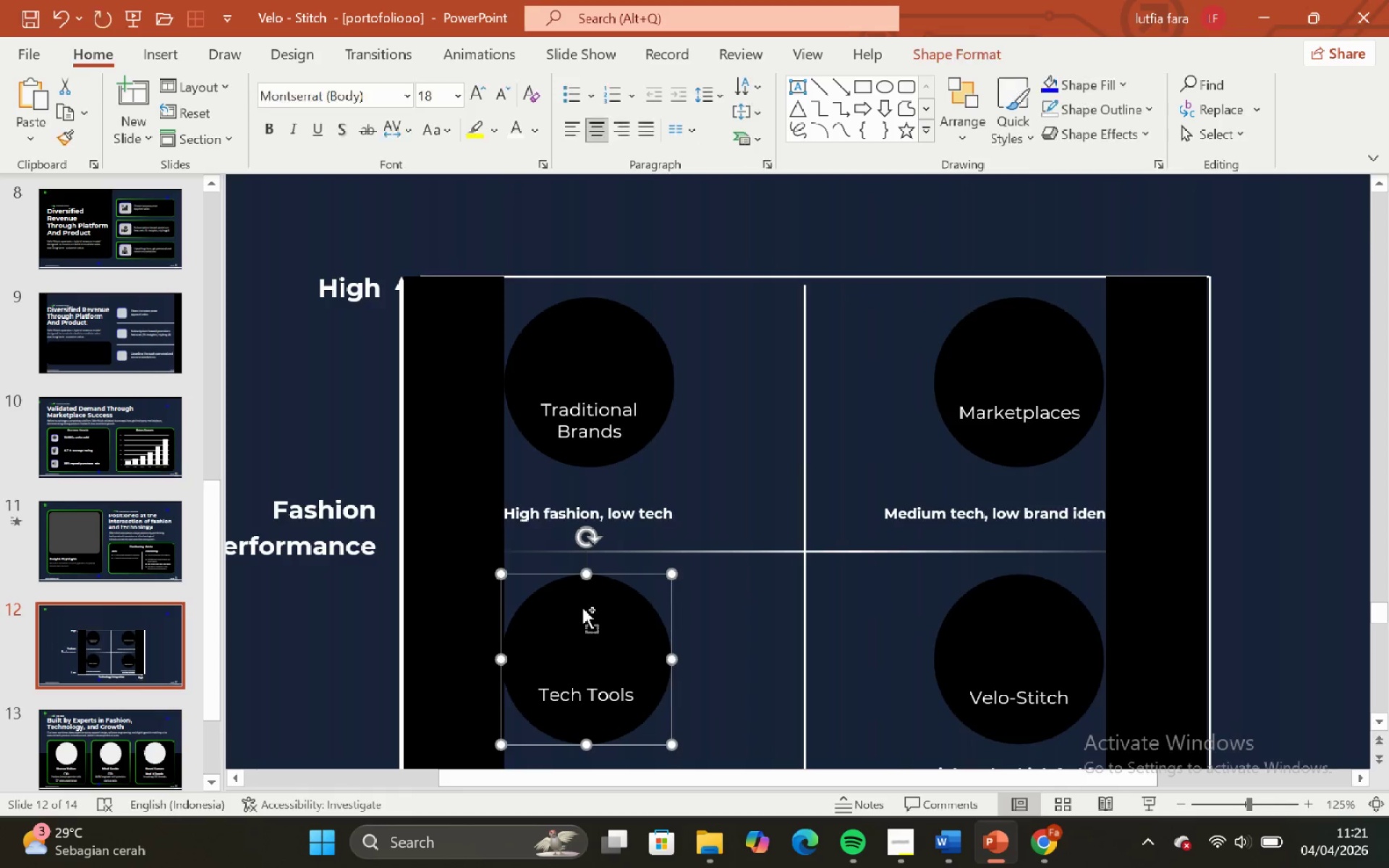 
hold_key(key=ControlLeft, duration=0.31)
 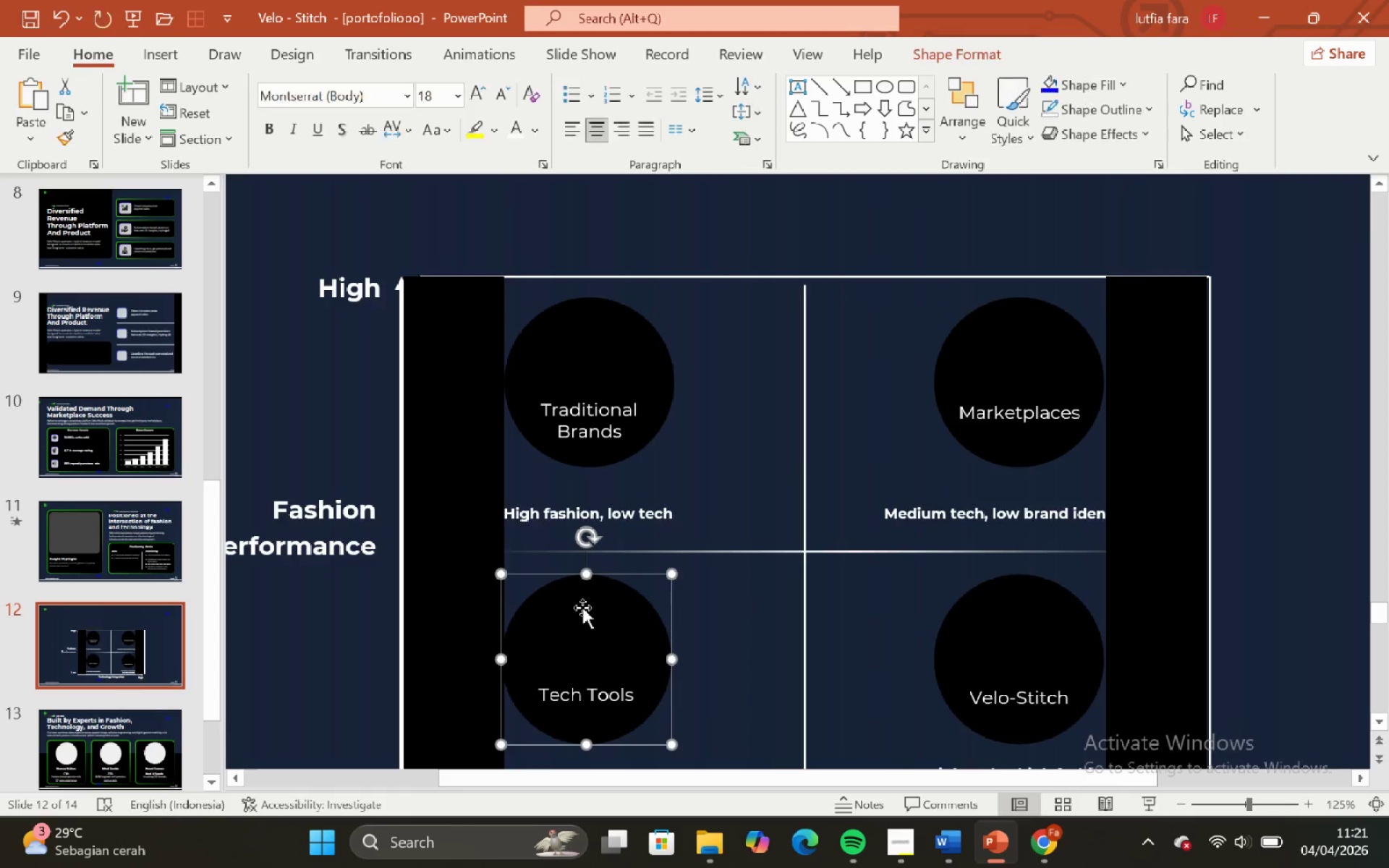 
left_click([581, 609])
 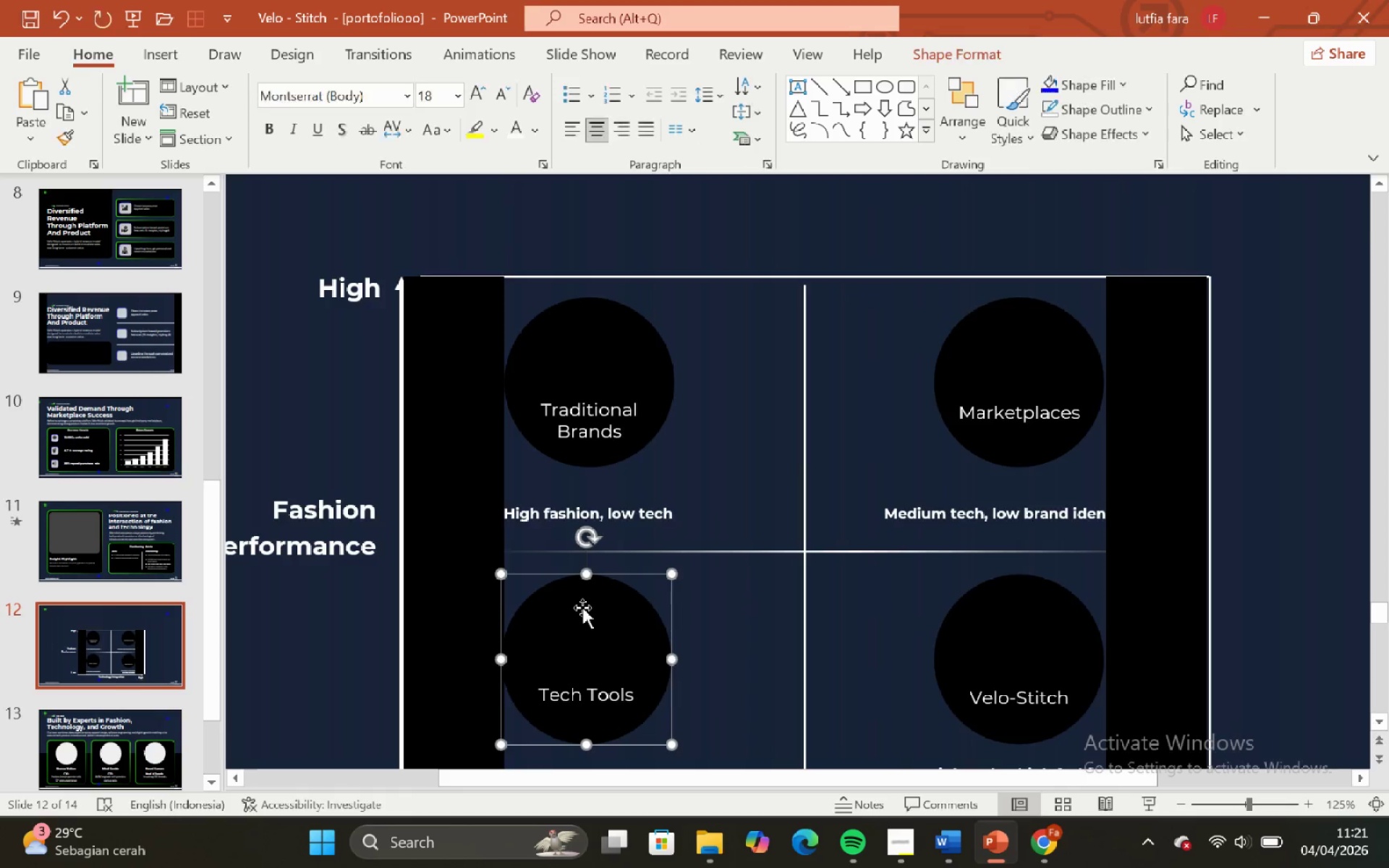 
scroll: coordinate [653, 634], scroll_direction: up, amount: 2.0
 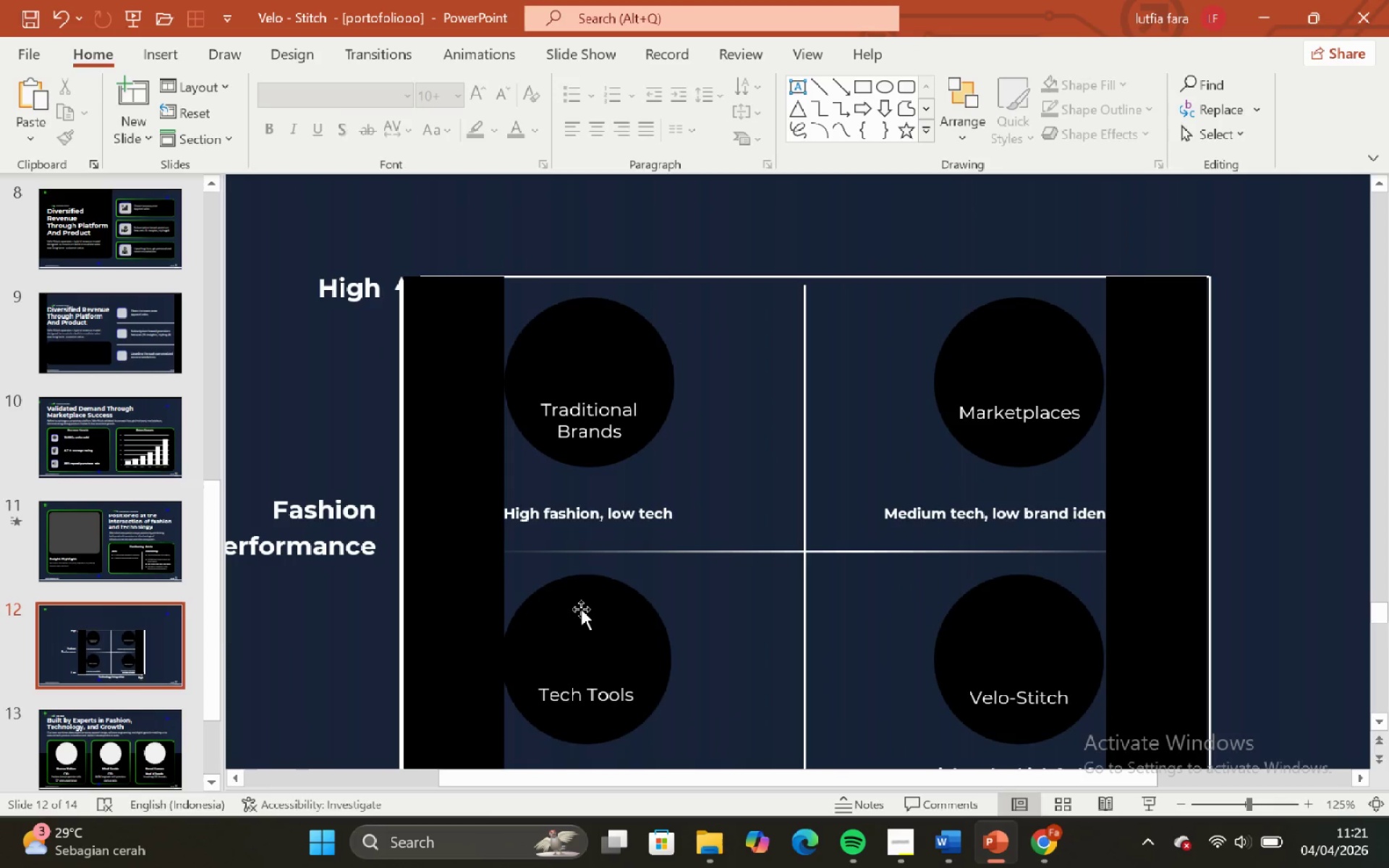 
hold_key(key=ShiftLeft, duration=0.47)
 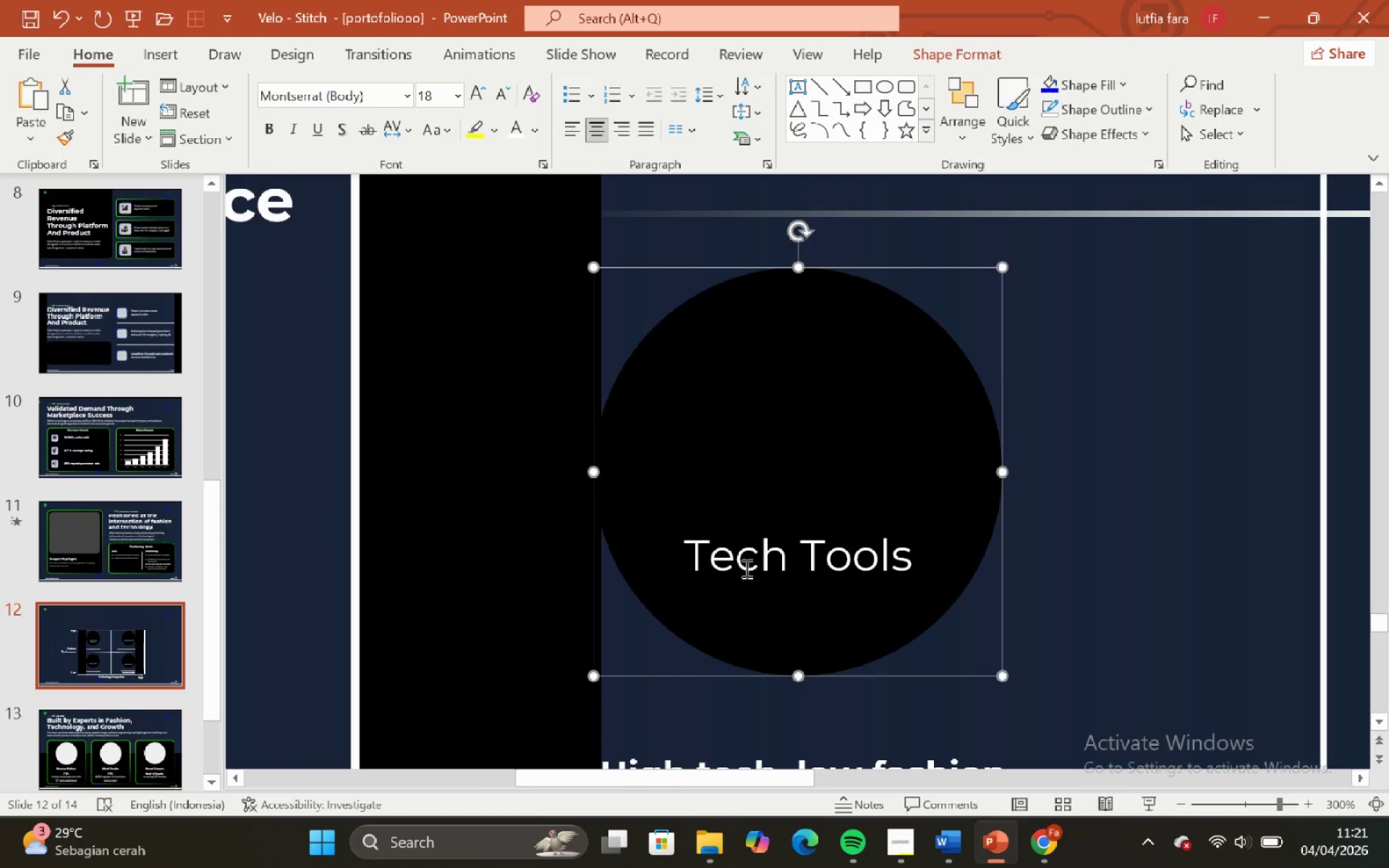 
key(Control+Shift+ControlLeft)
 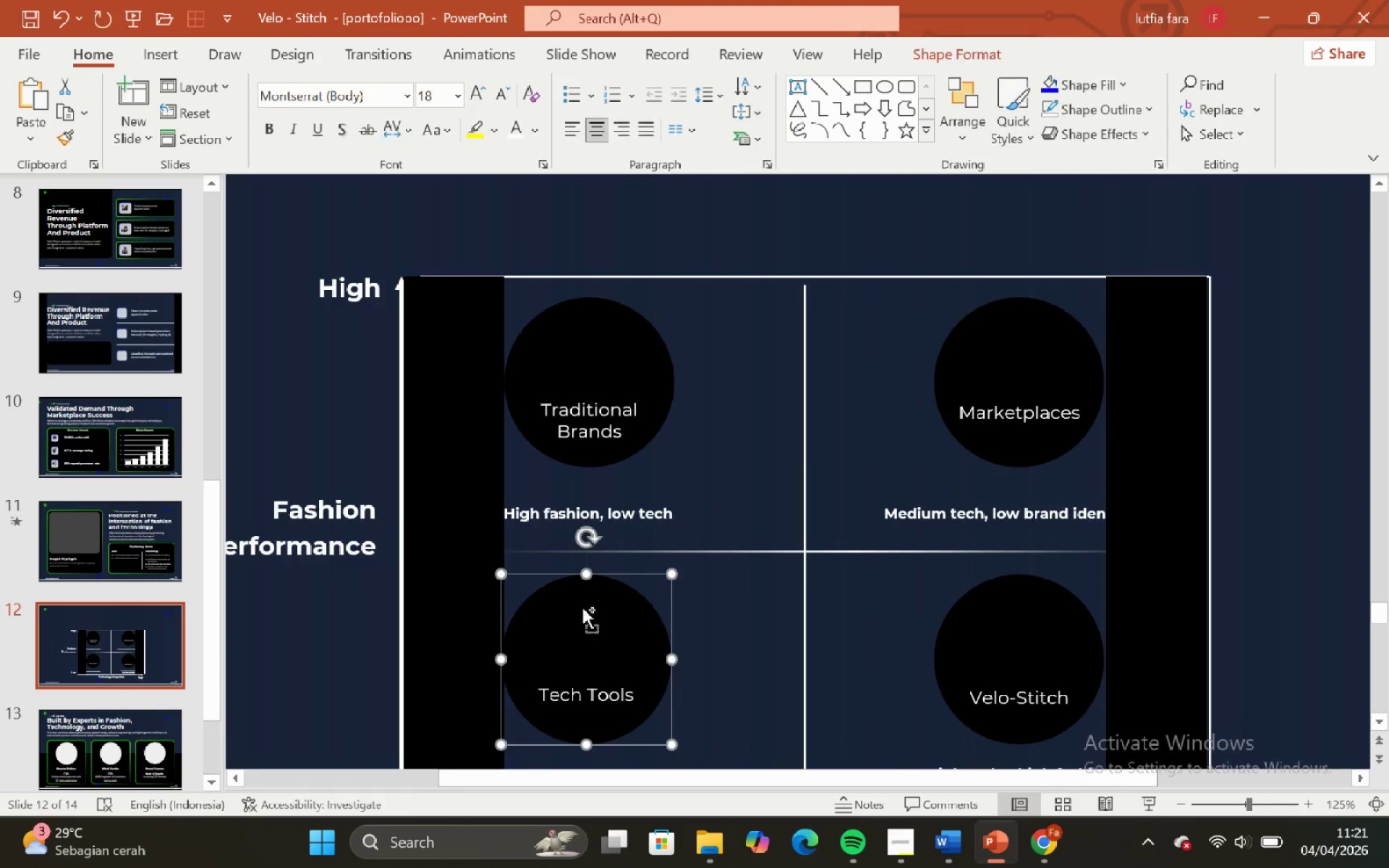 
scroll: coordinate [582, 608], scroll_direction: up, amount: 3.0
 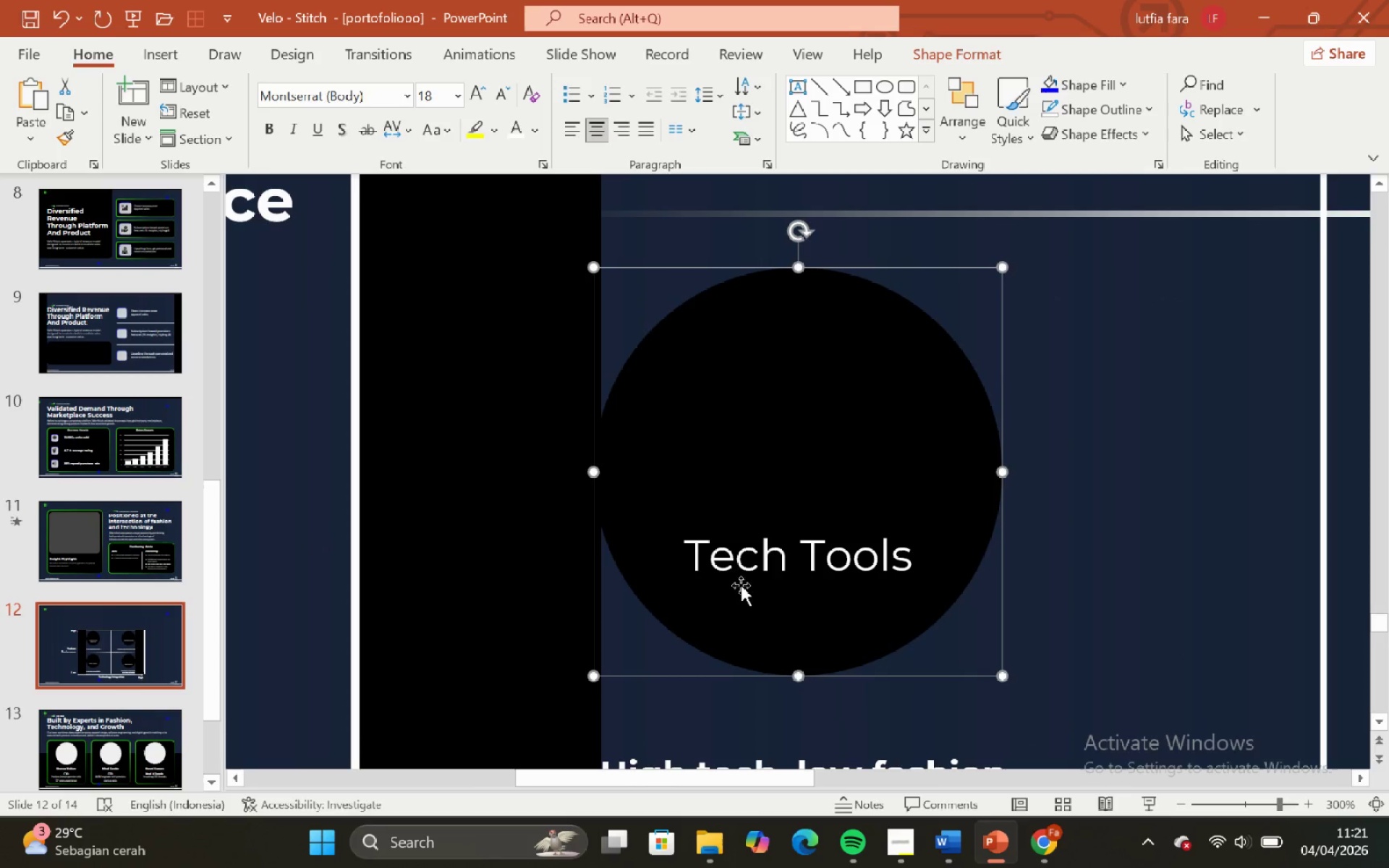 
hold_key(key=ShiftLeft, duration=0.73)
left_click([745, 568])
 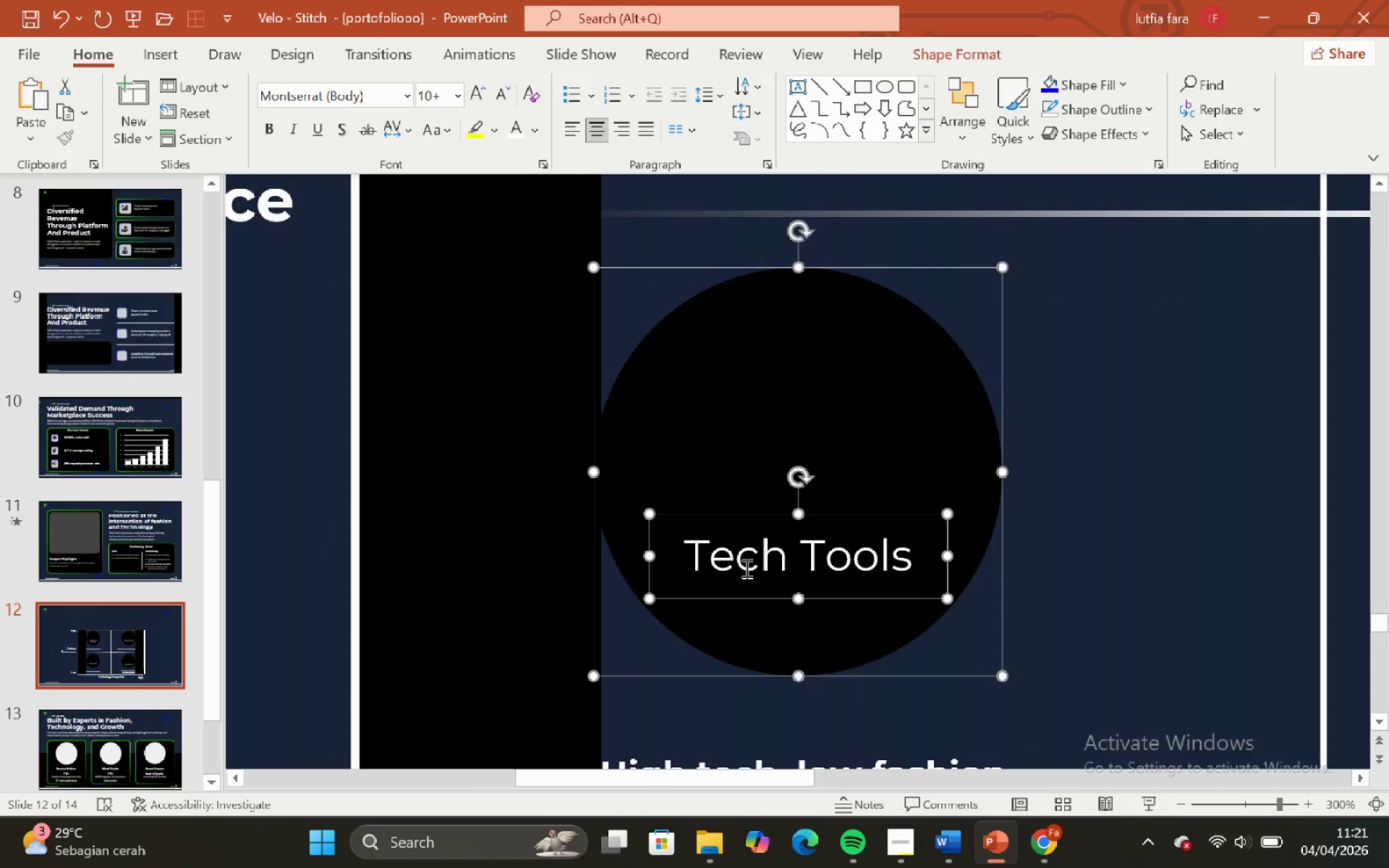 
key(ArrowRight)
 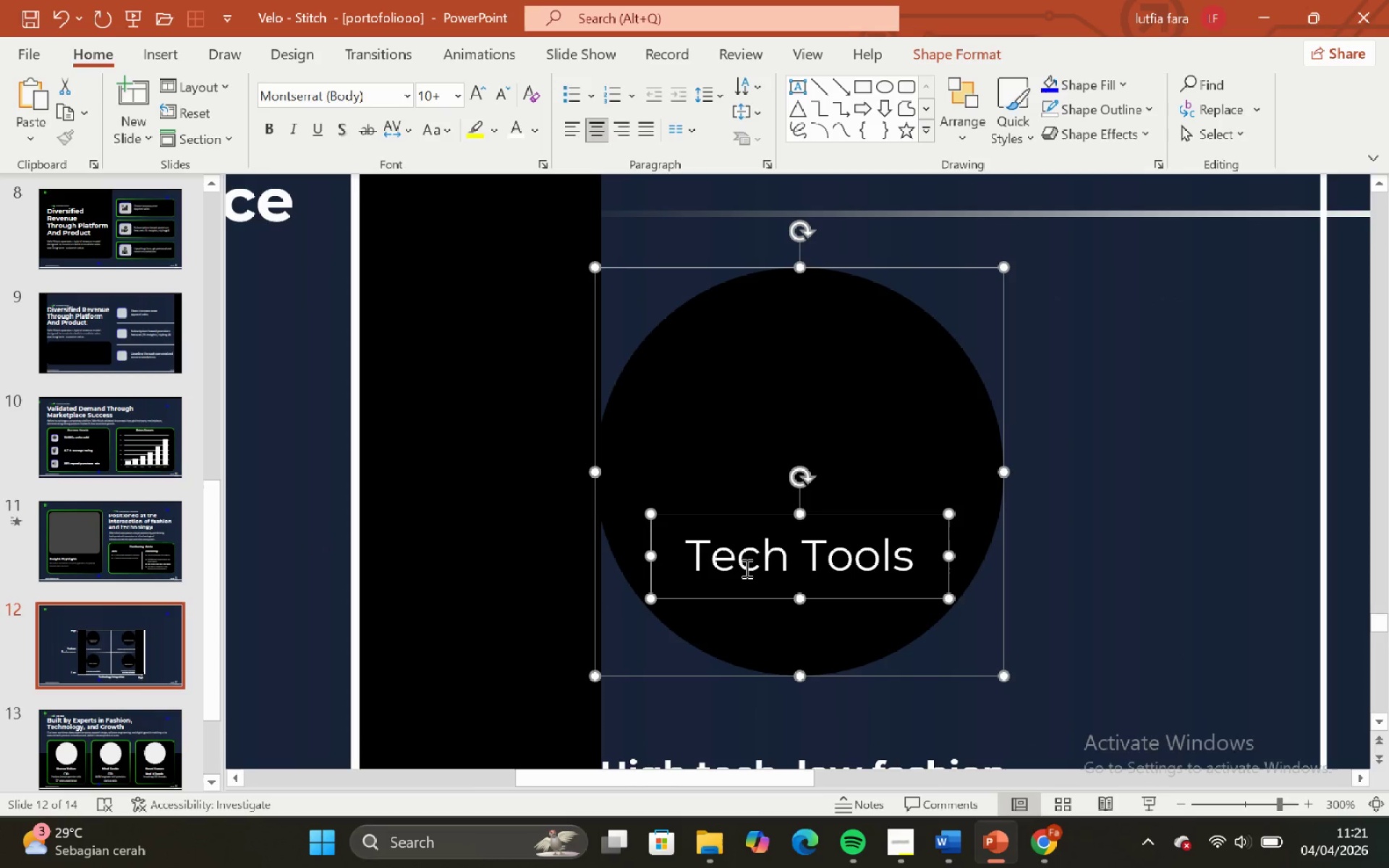 
key(ArrowRight)
 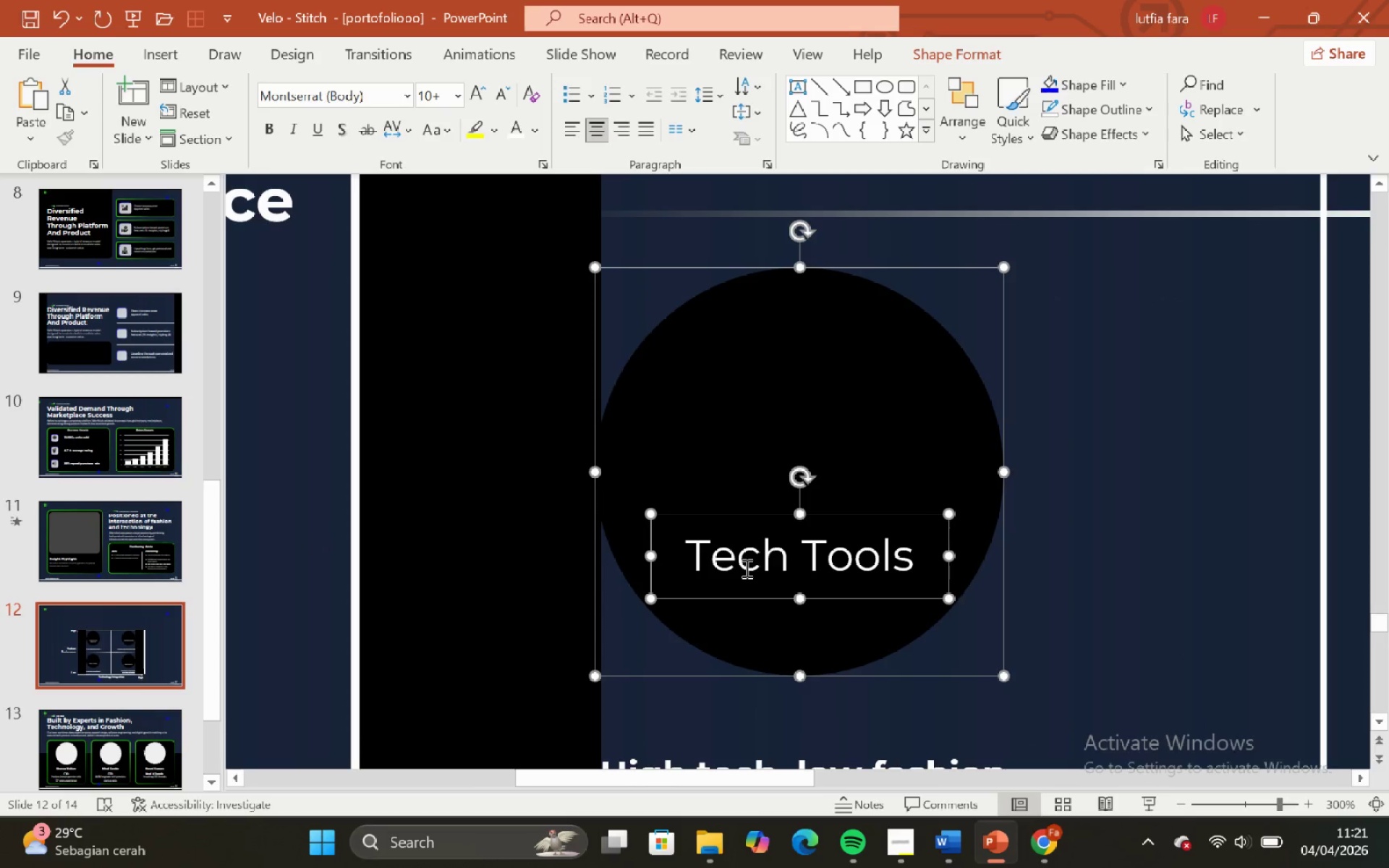 
key(ArrowRight)
 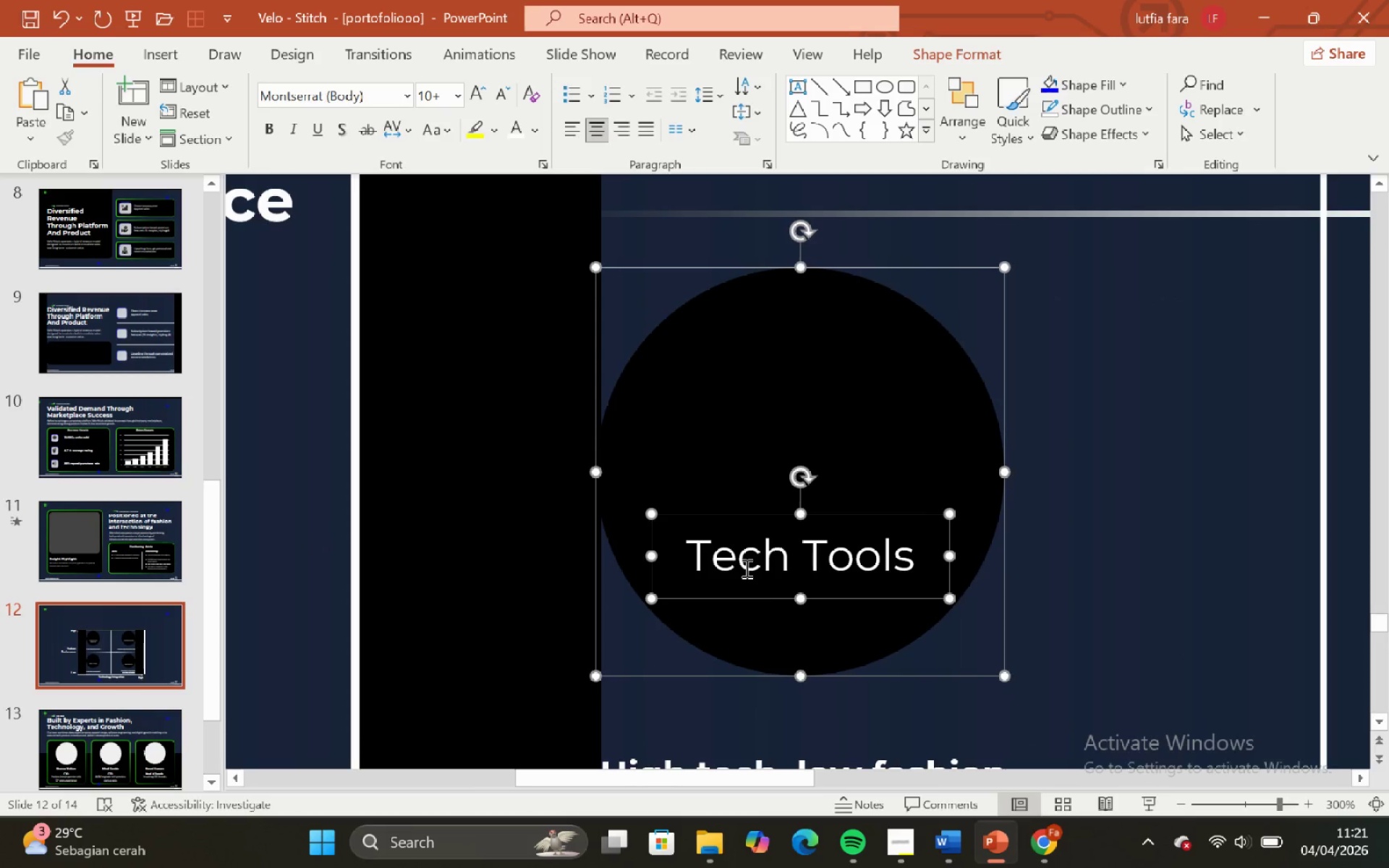 
key(ArrowRight)
 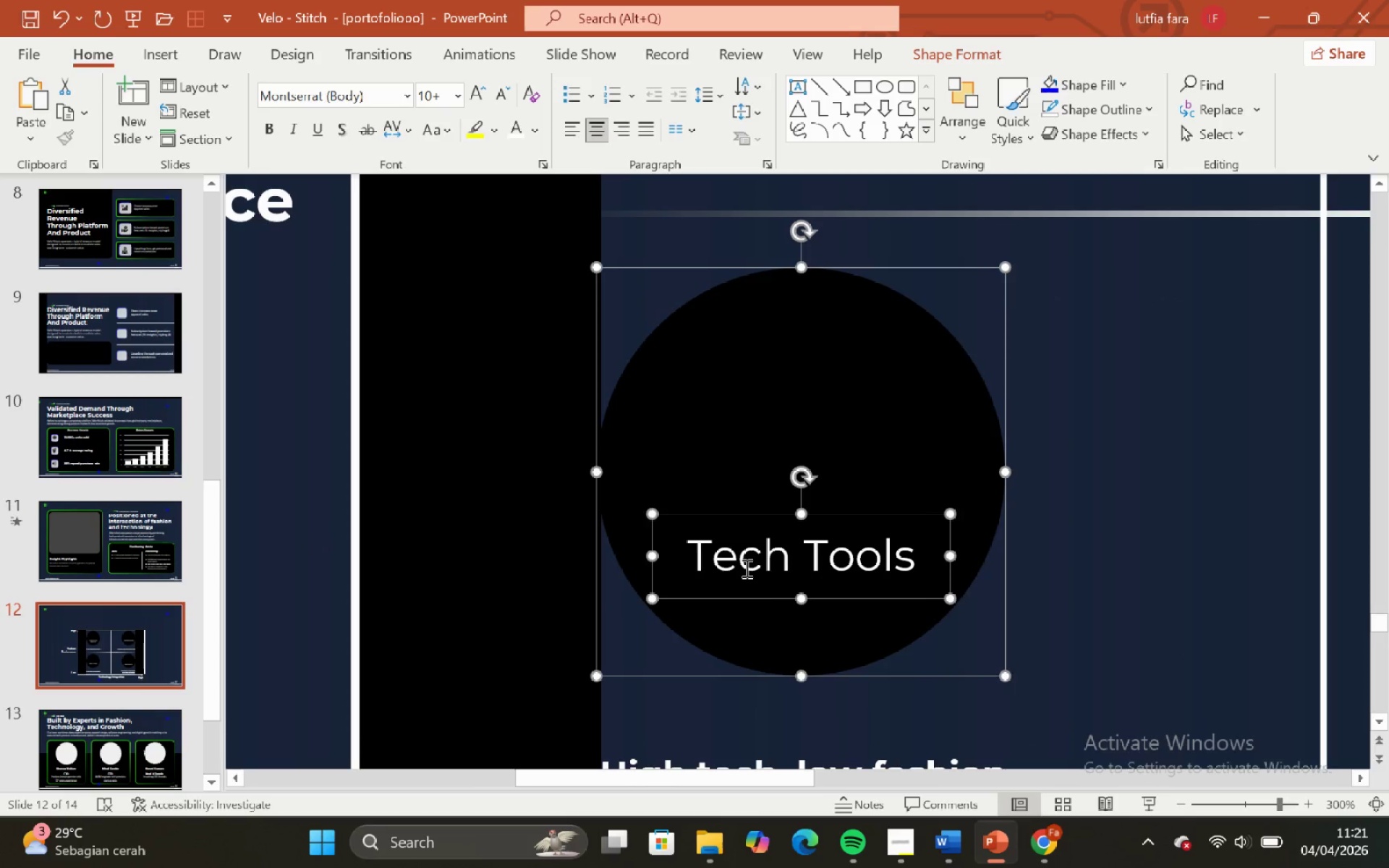 
key(ArrowRight)
 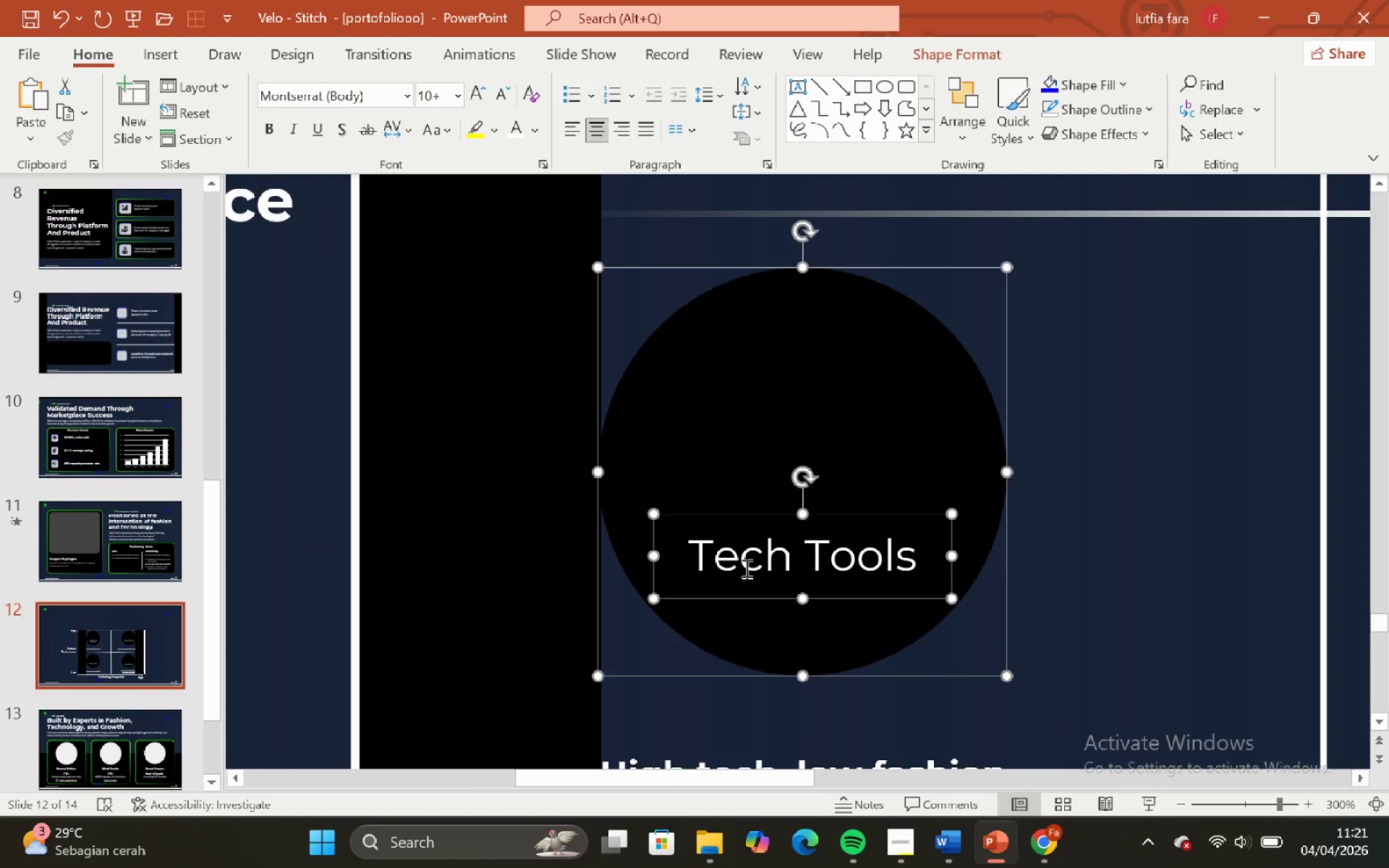 
key(ArrowRight)
 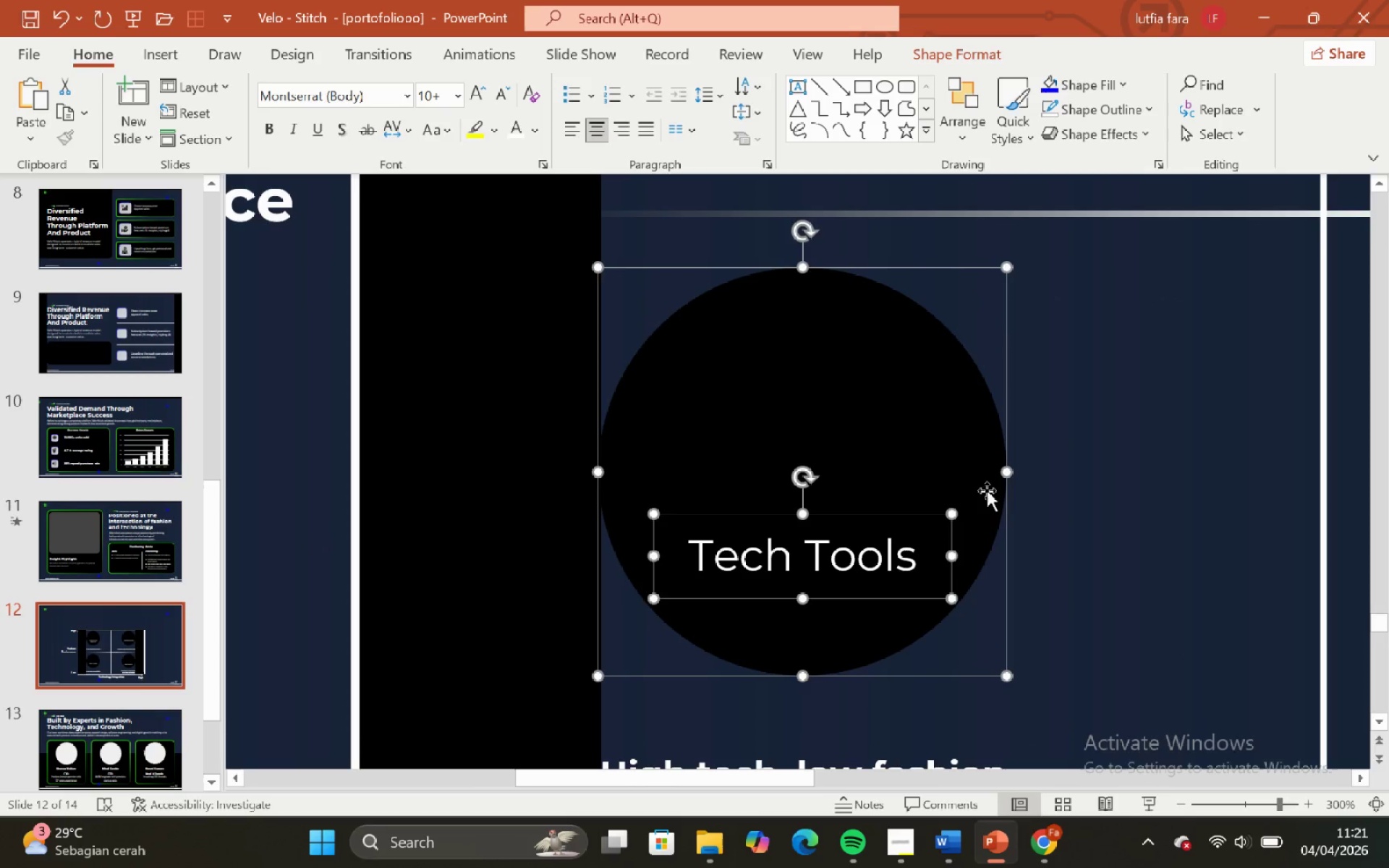 
double_click([1115, 461])
 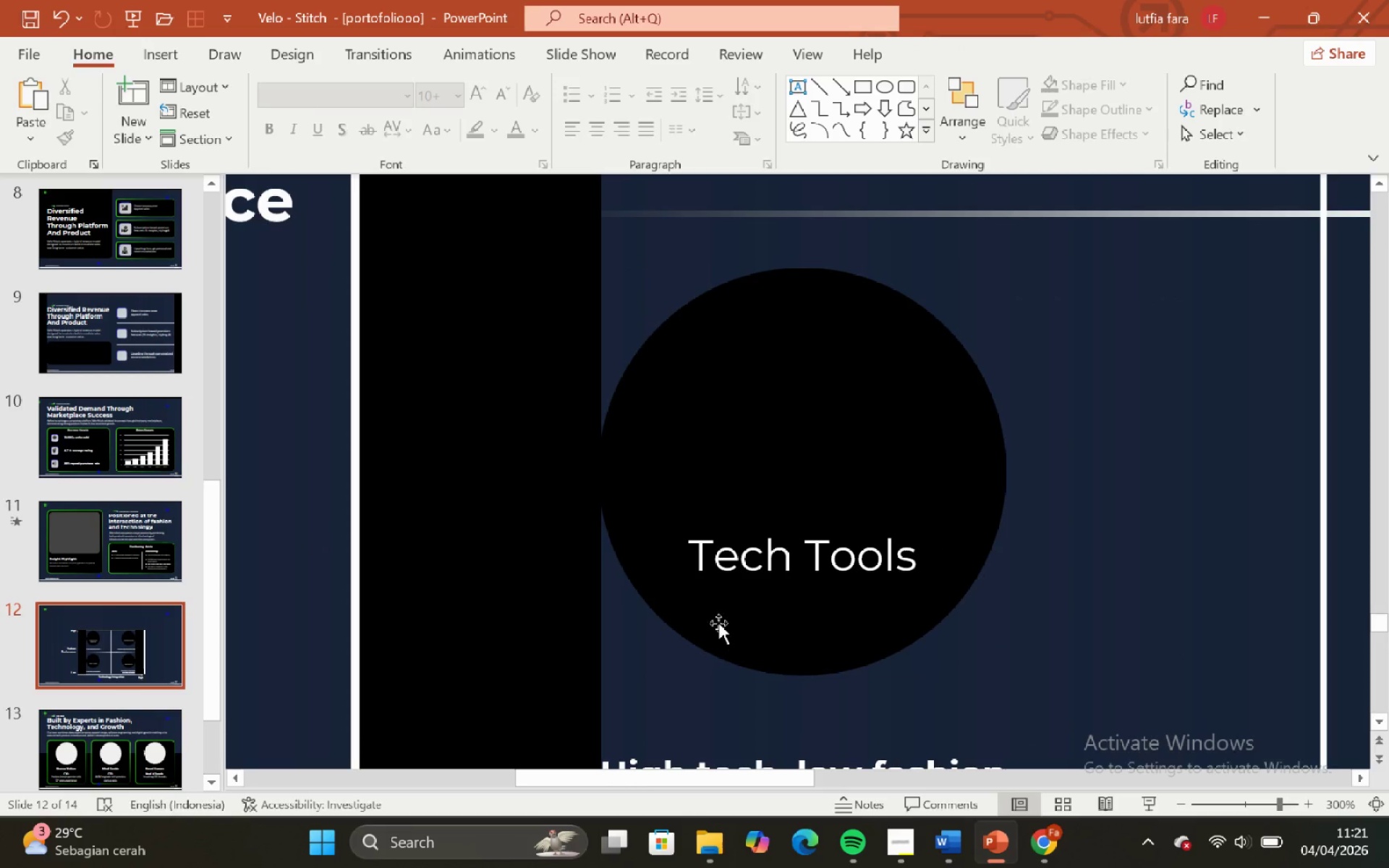 
left_click([749, 566])
 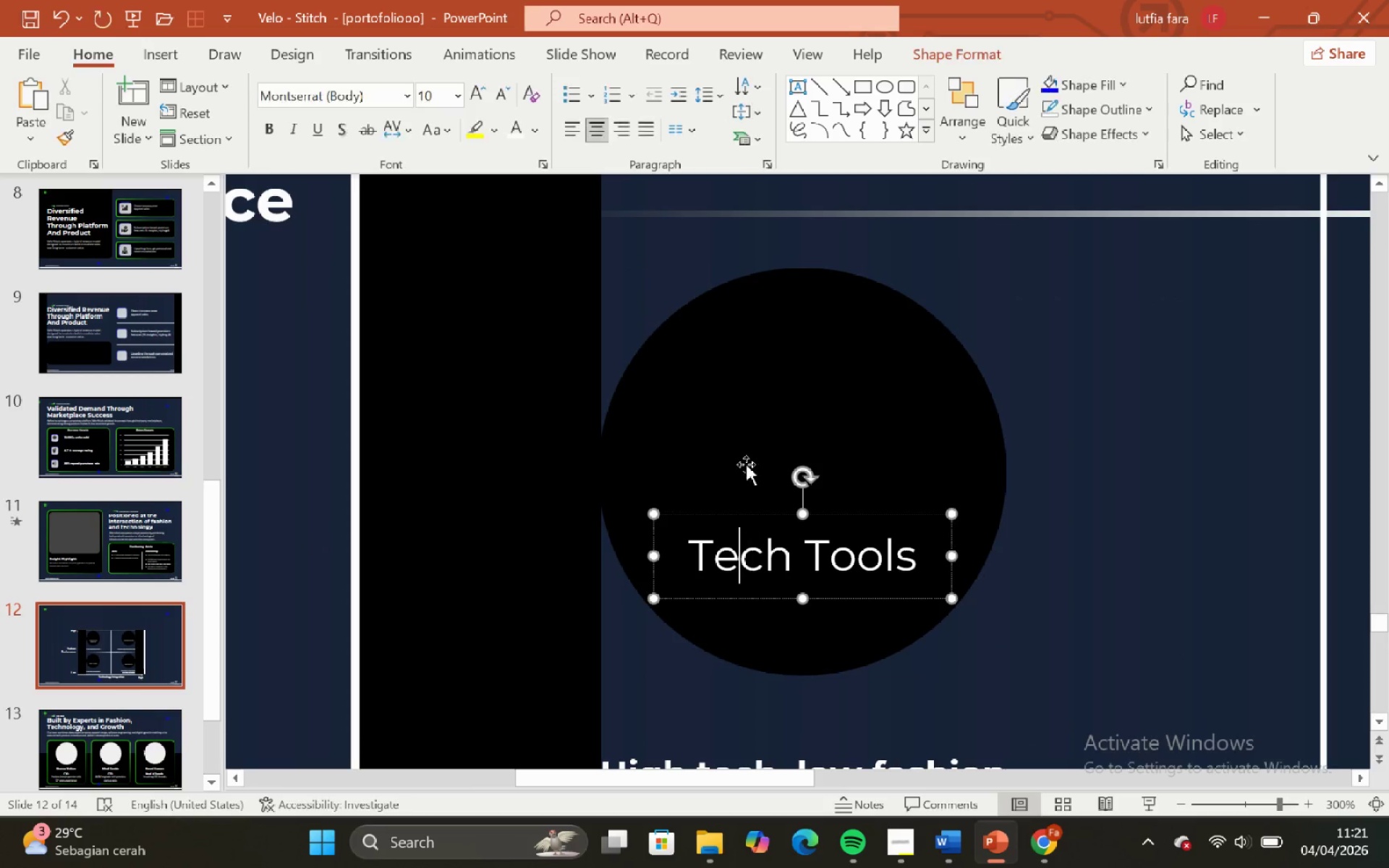 
hold_key(key=ShiftLeft, duration=0.44)
double_click([739, 442])
 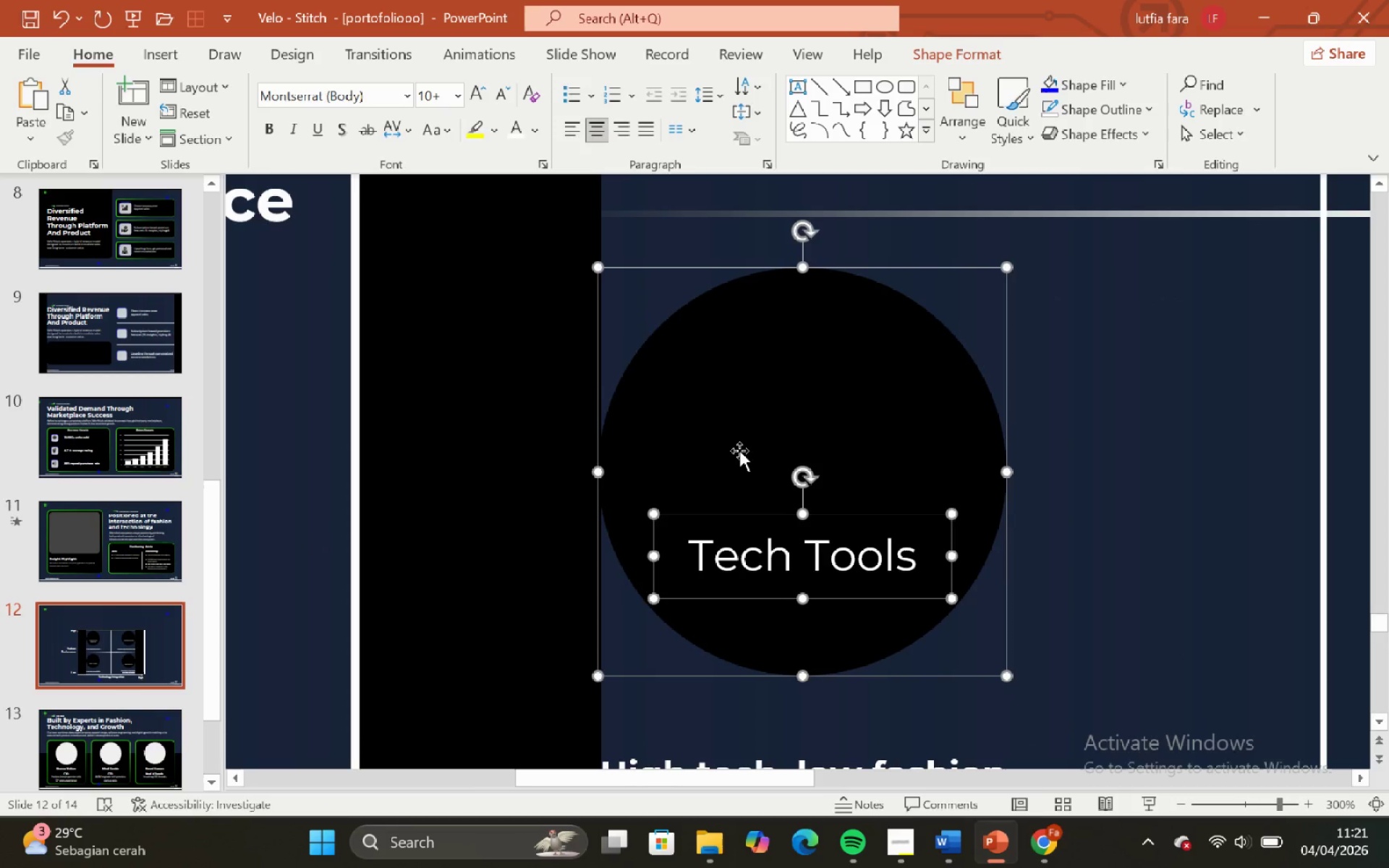 
key(ArrowRight)
 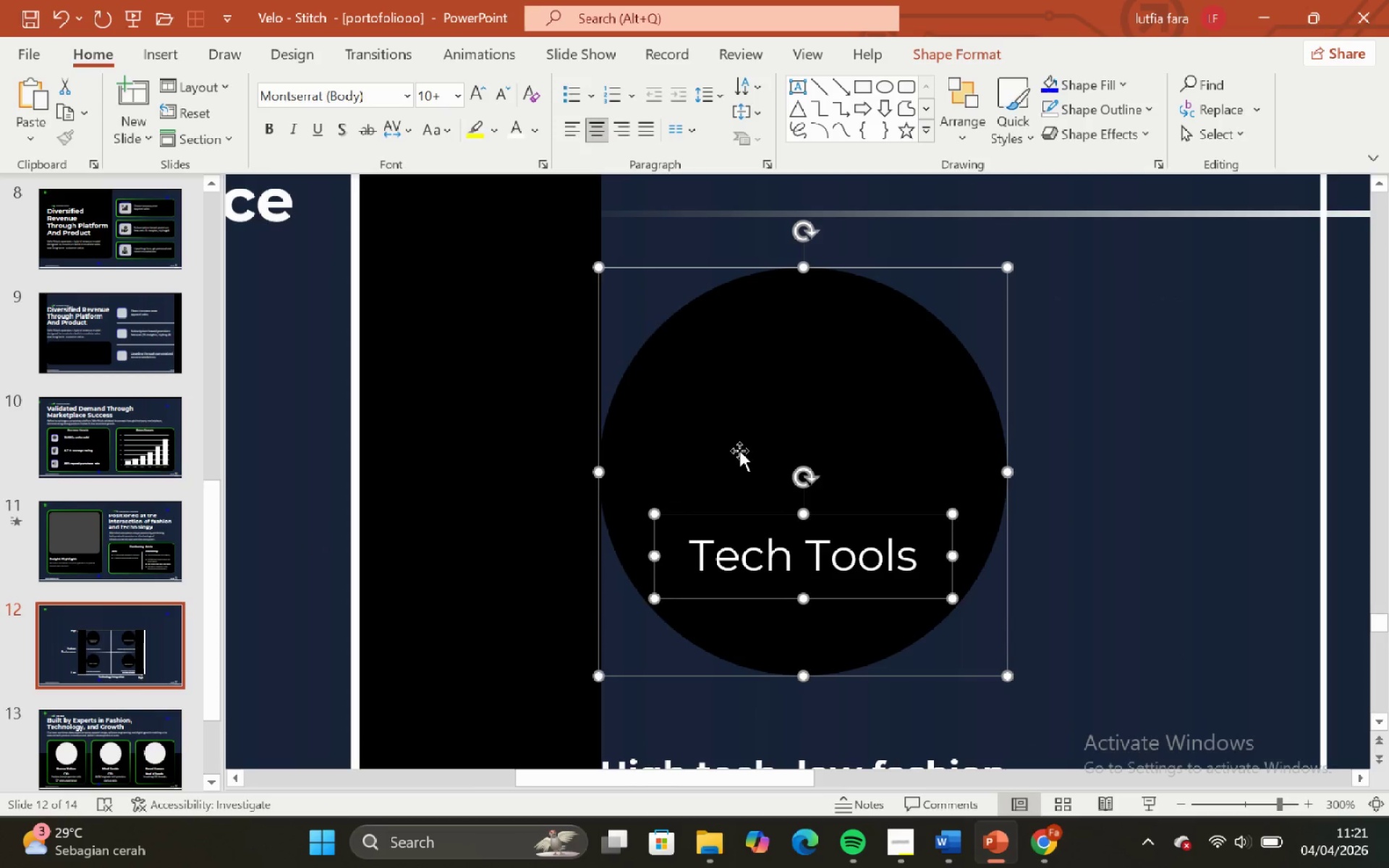 
key(ArrowRight)
 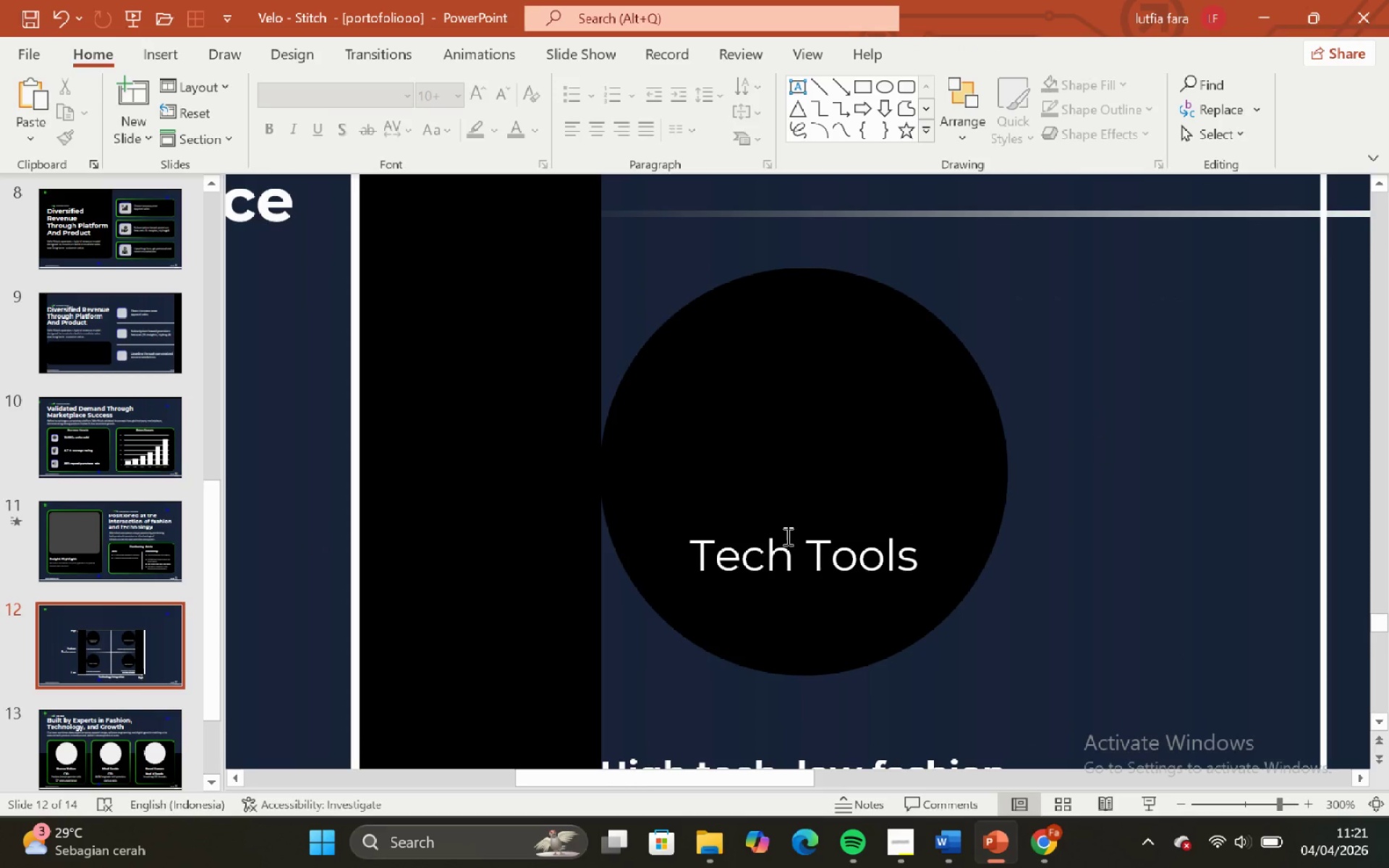 
left_click([810, 558])
 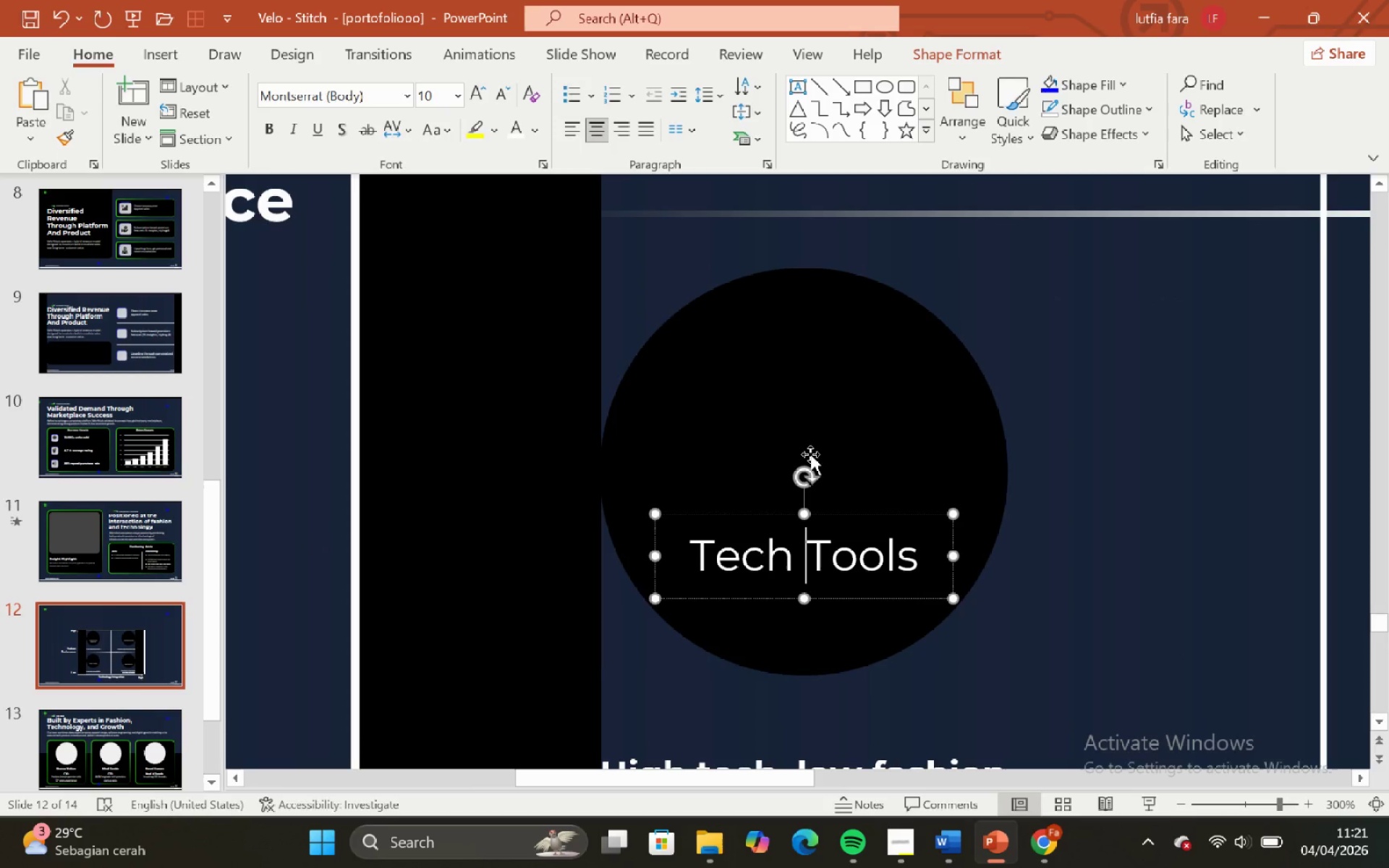 
hold_key(key=ShiftLeft, duration=0.45)
double_click([805, 446])
 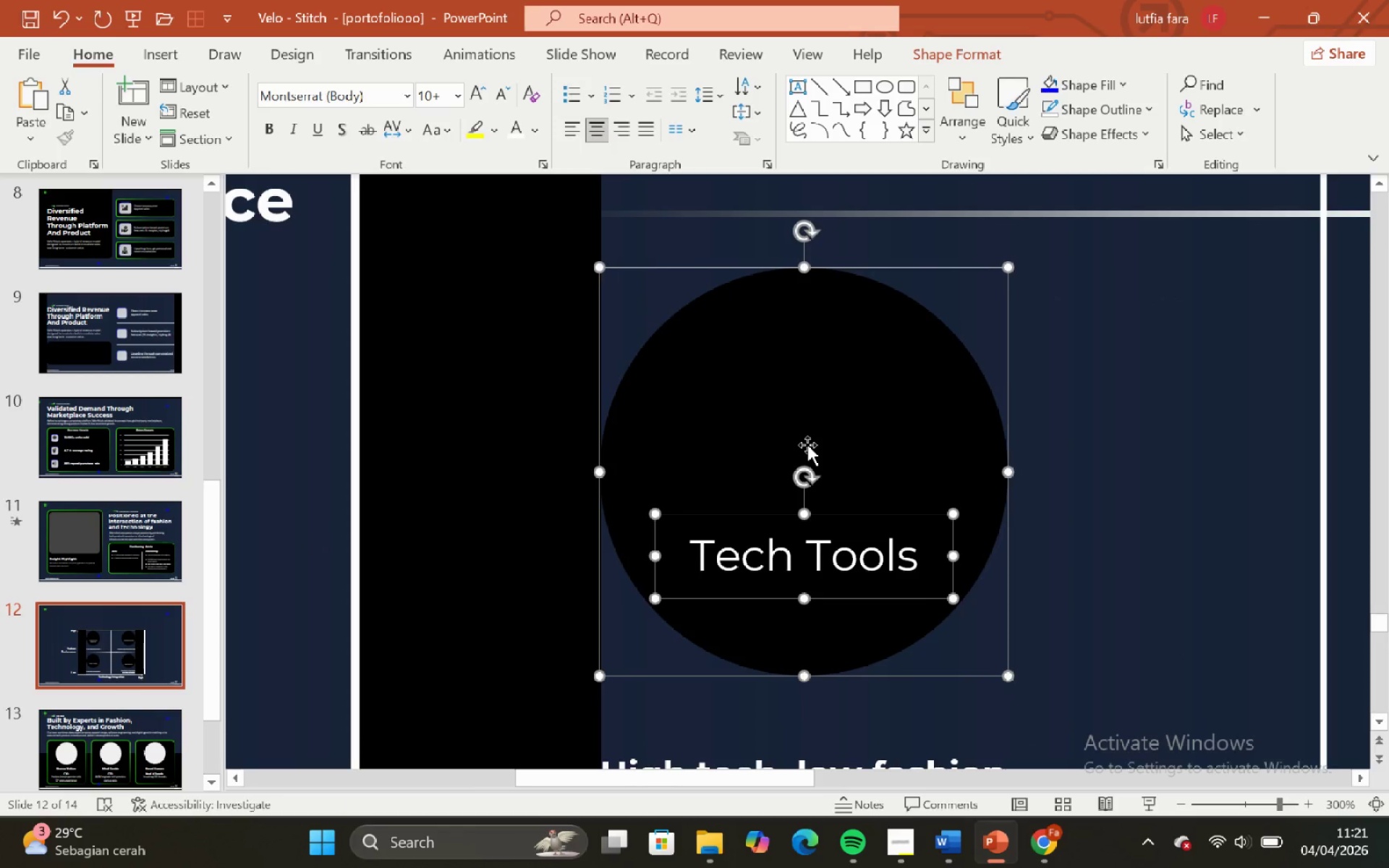 
key(ArrowRight)
 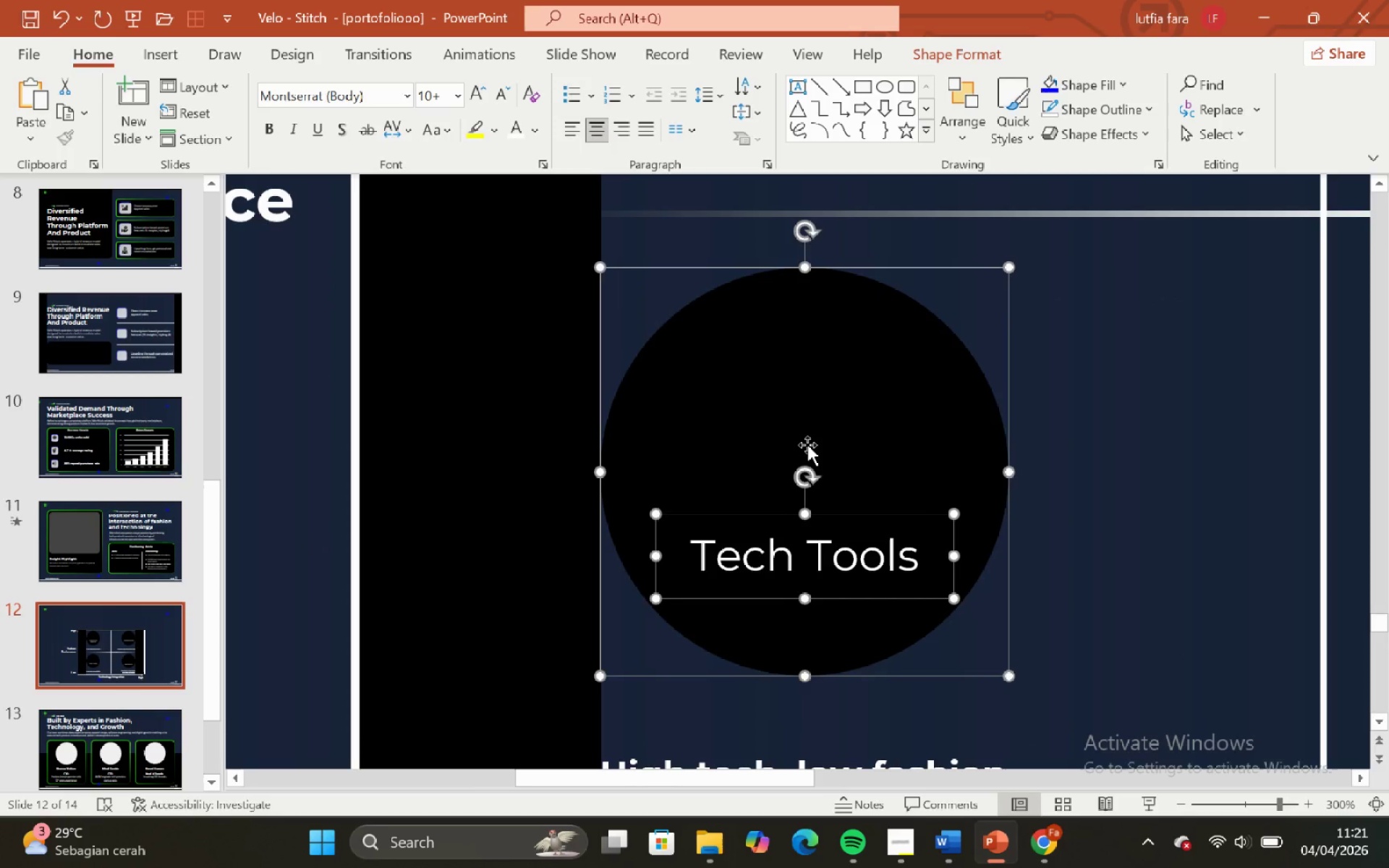 
key(ArrowRight)
 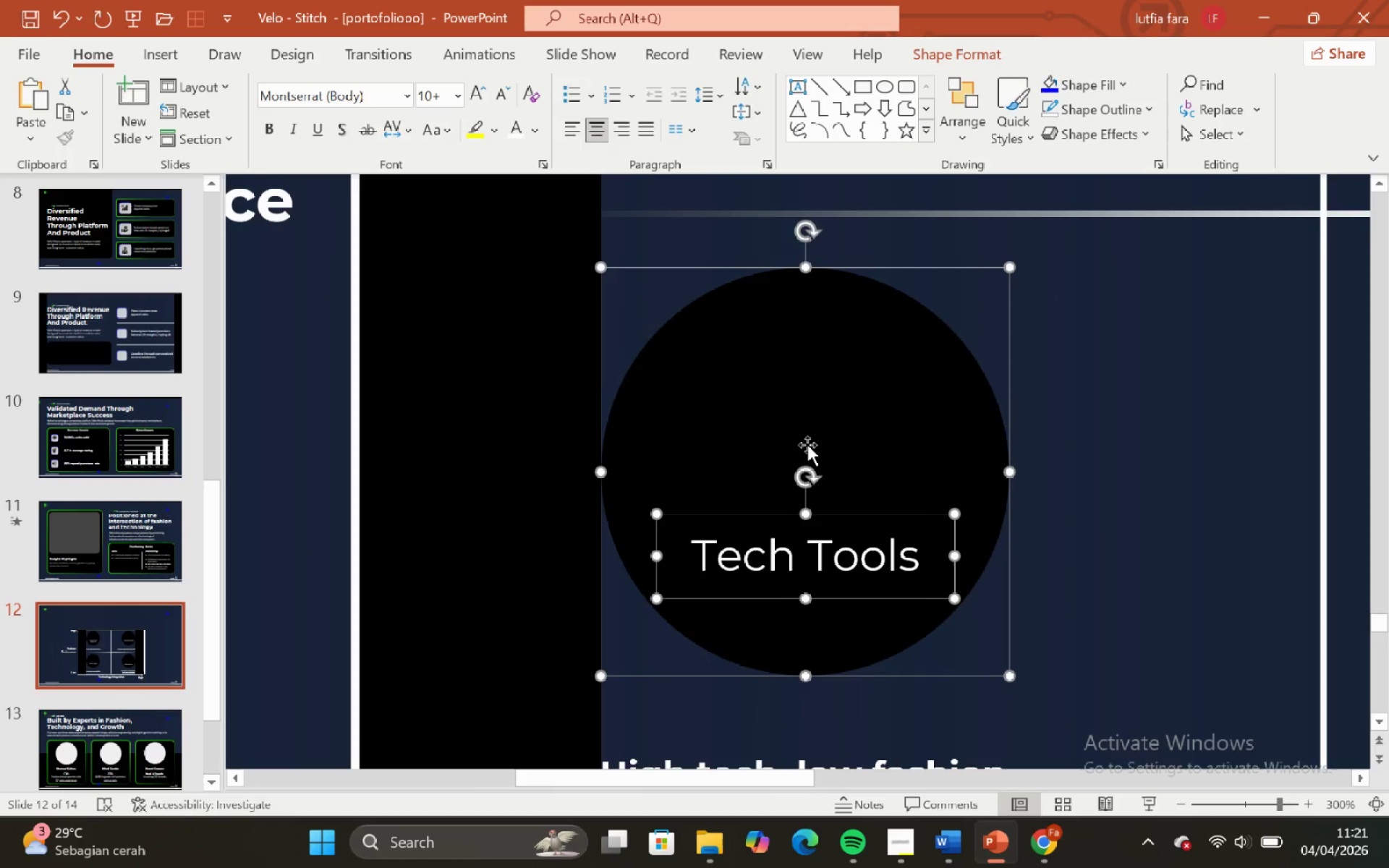 
key(ArrowRight)
 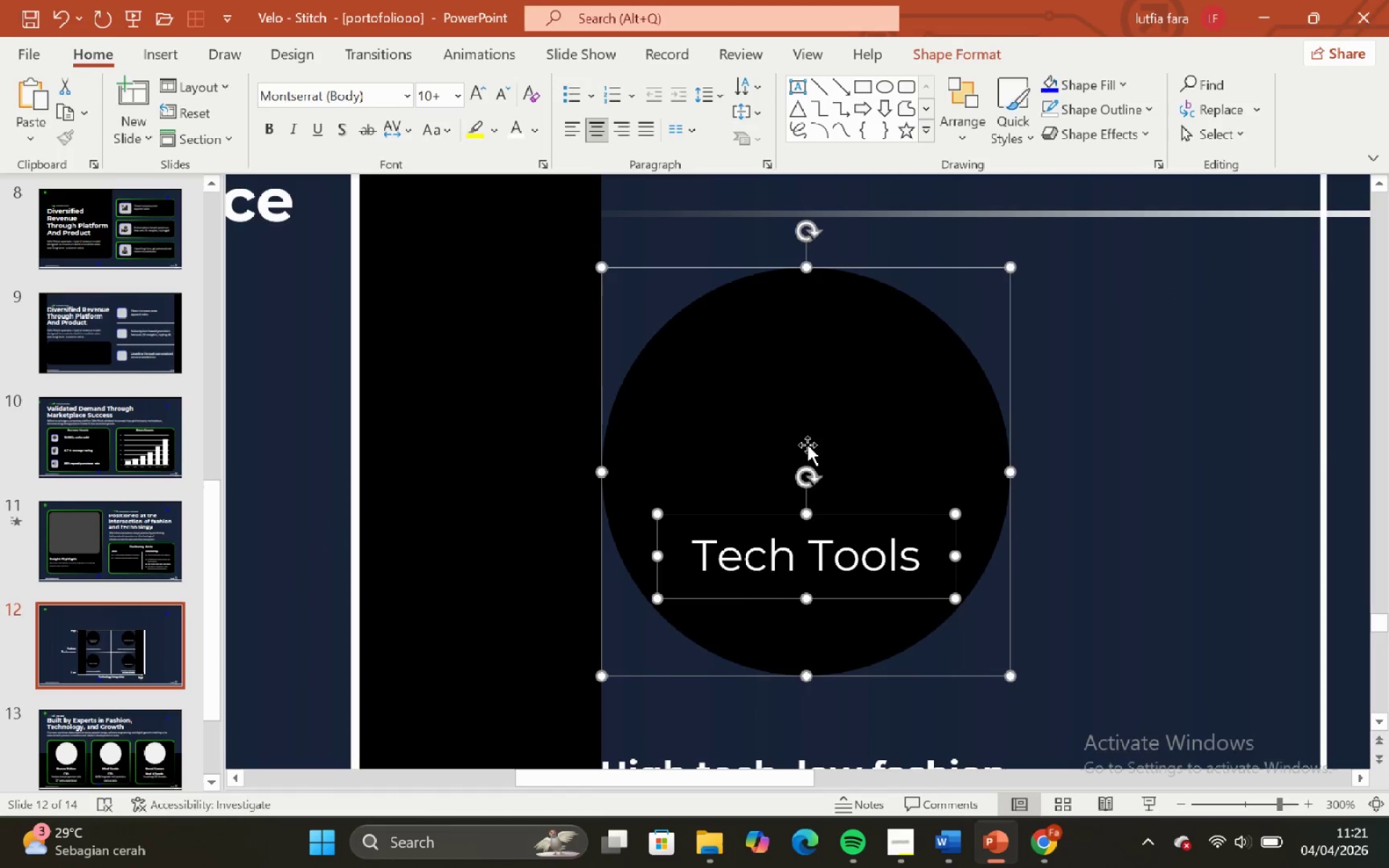 
key(ArrowRight)
 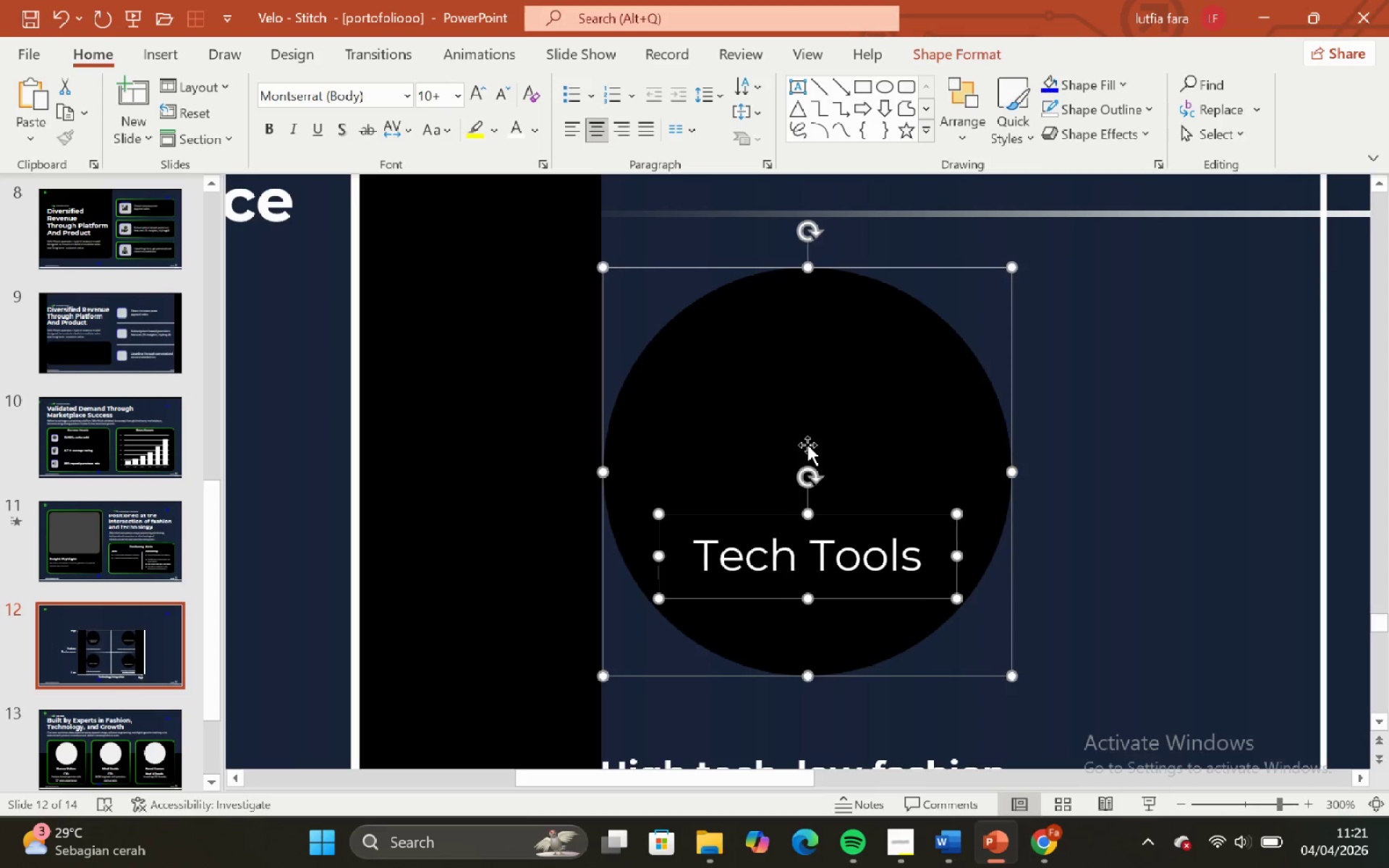 
key(ArrowRight)
 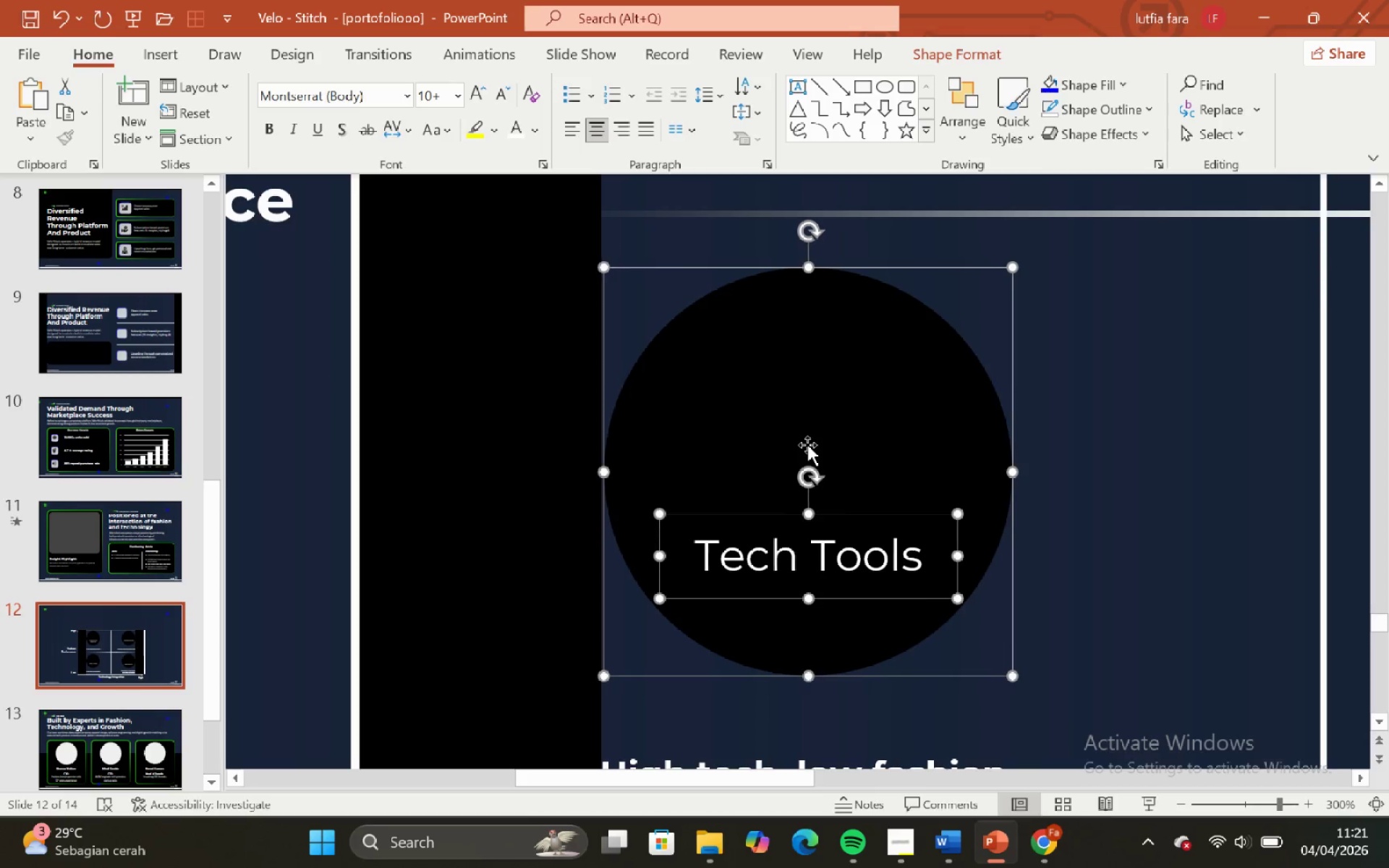 
key(ArrowRight)
 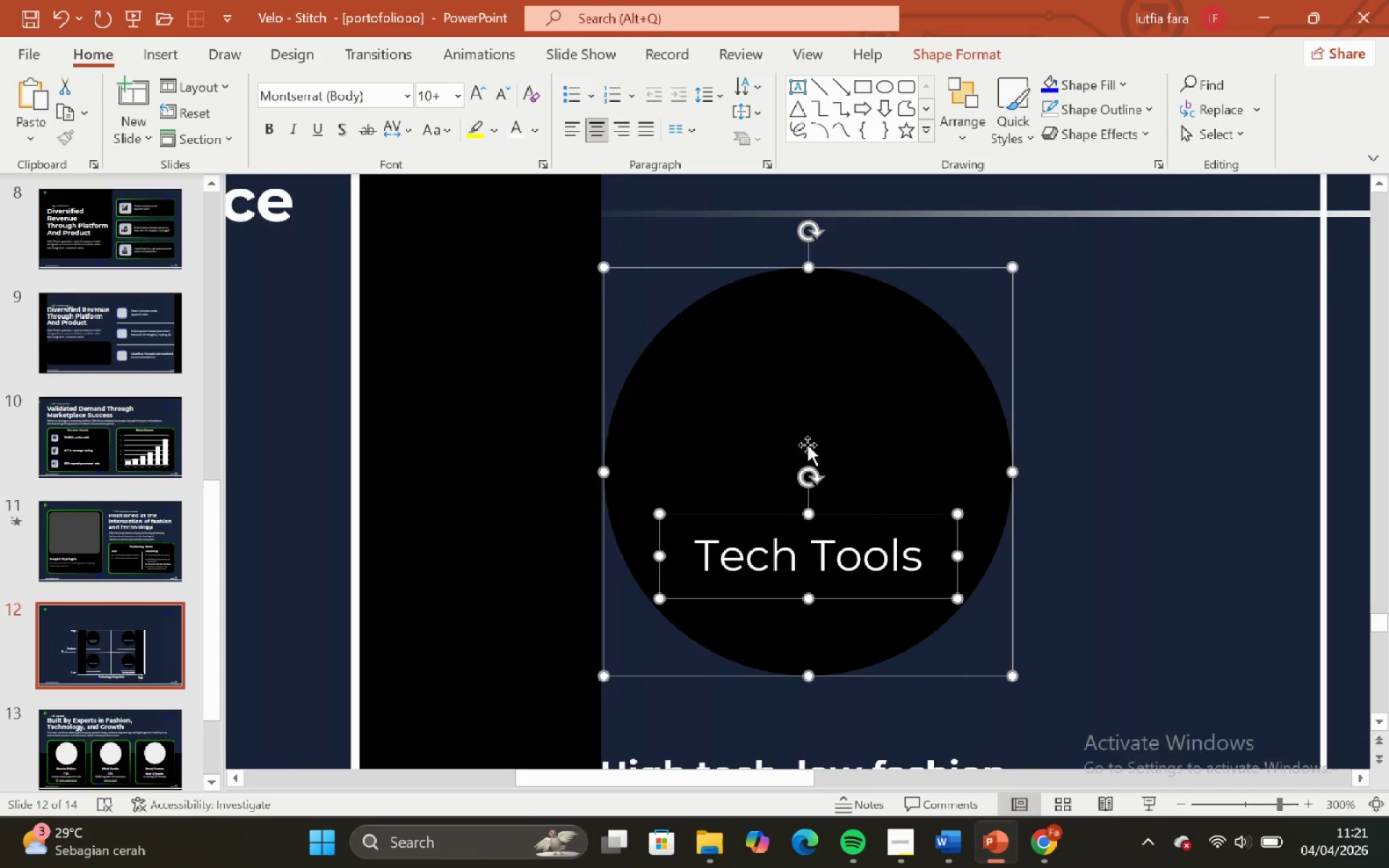 
key(ArrowRight)
 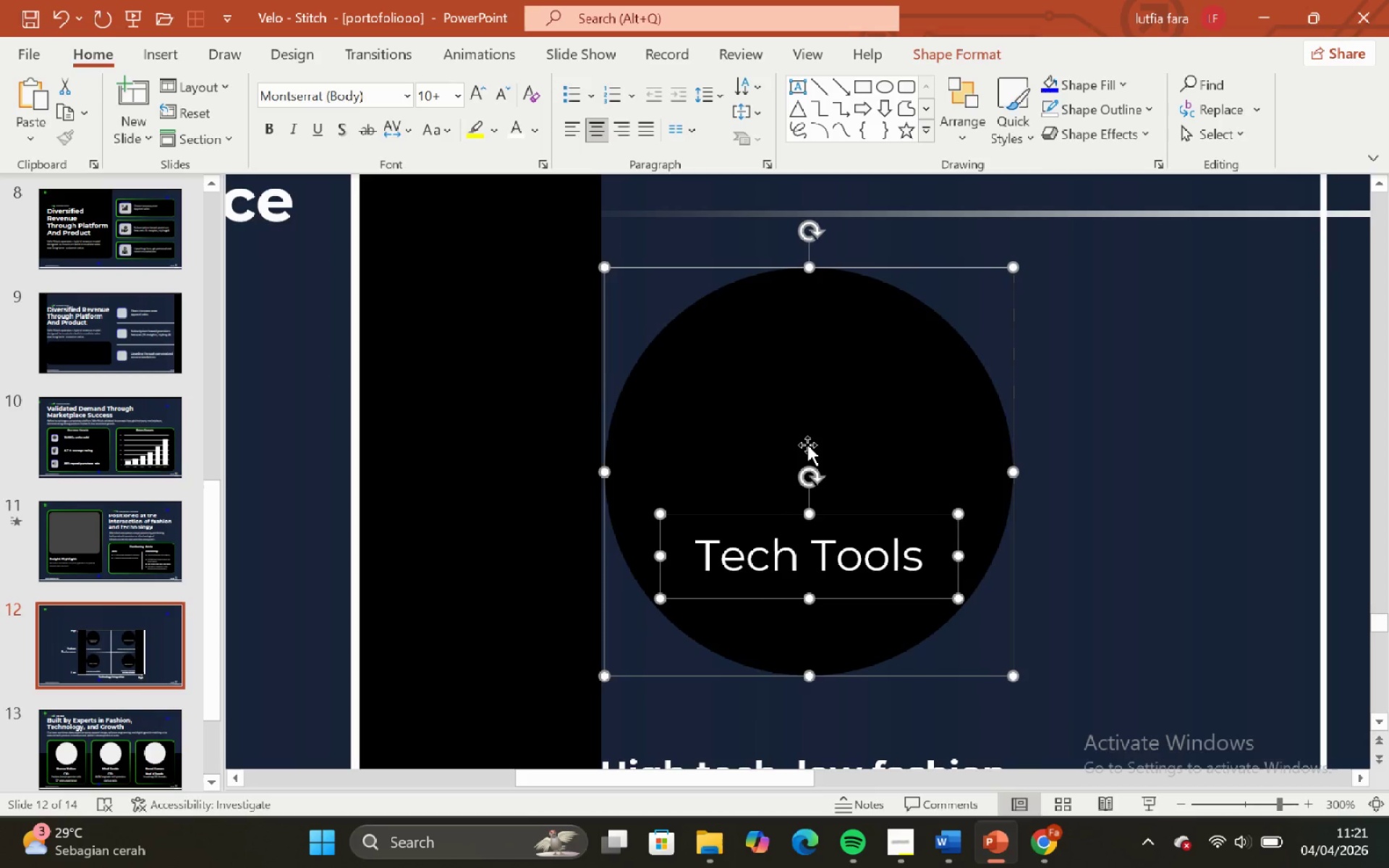 
key(ArrowRight)
 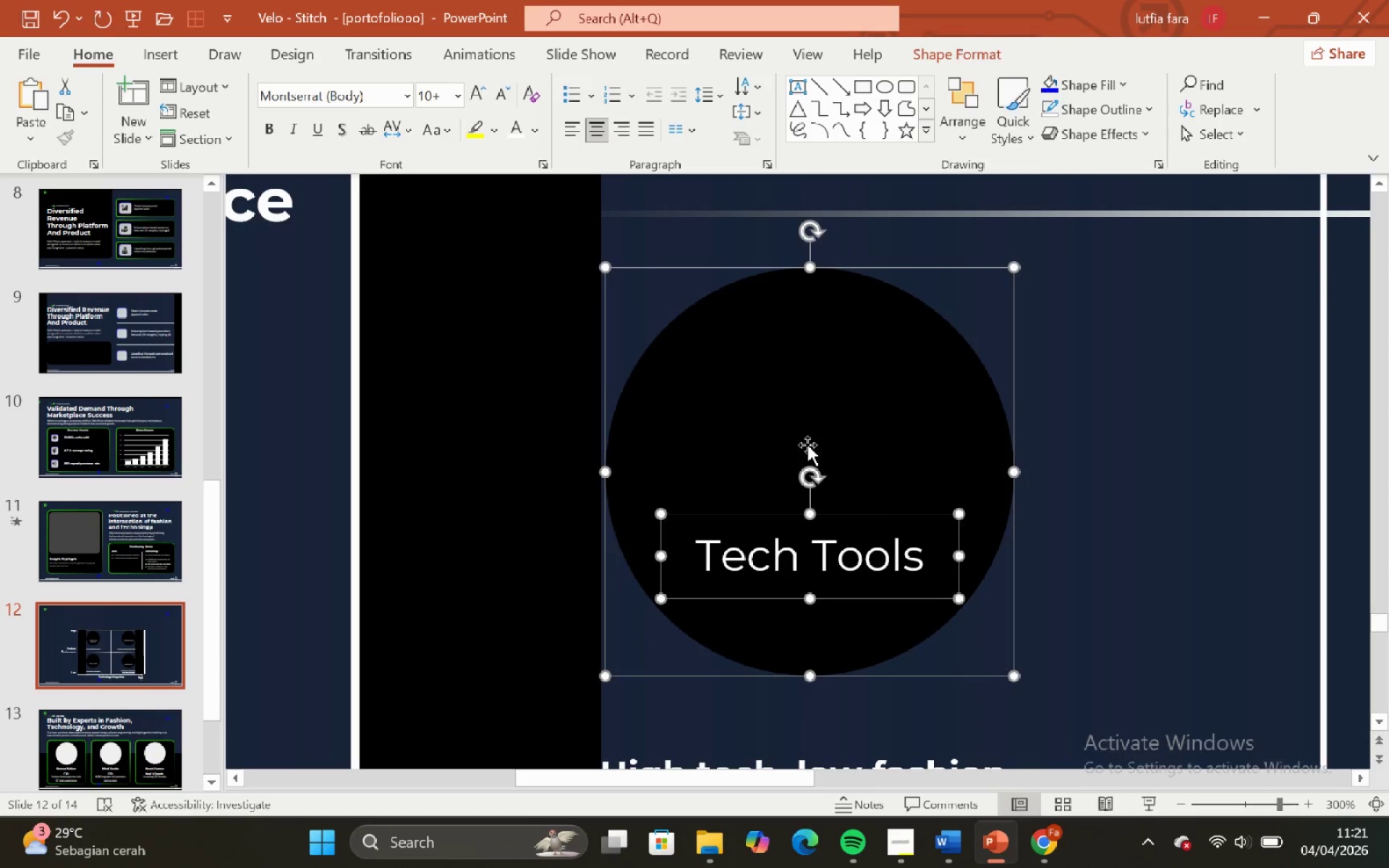 
key(ArrowRight)
 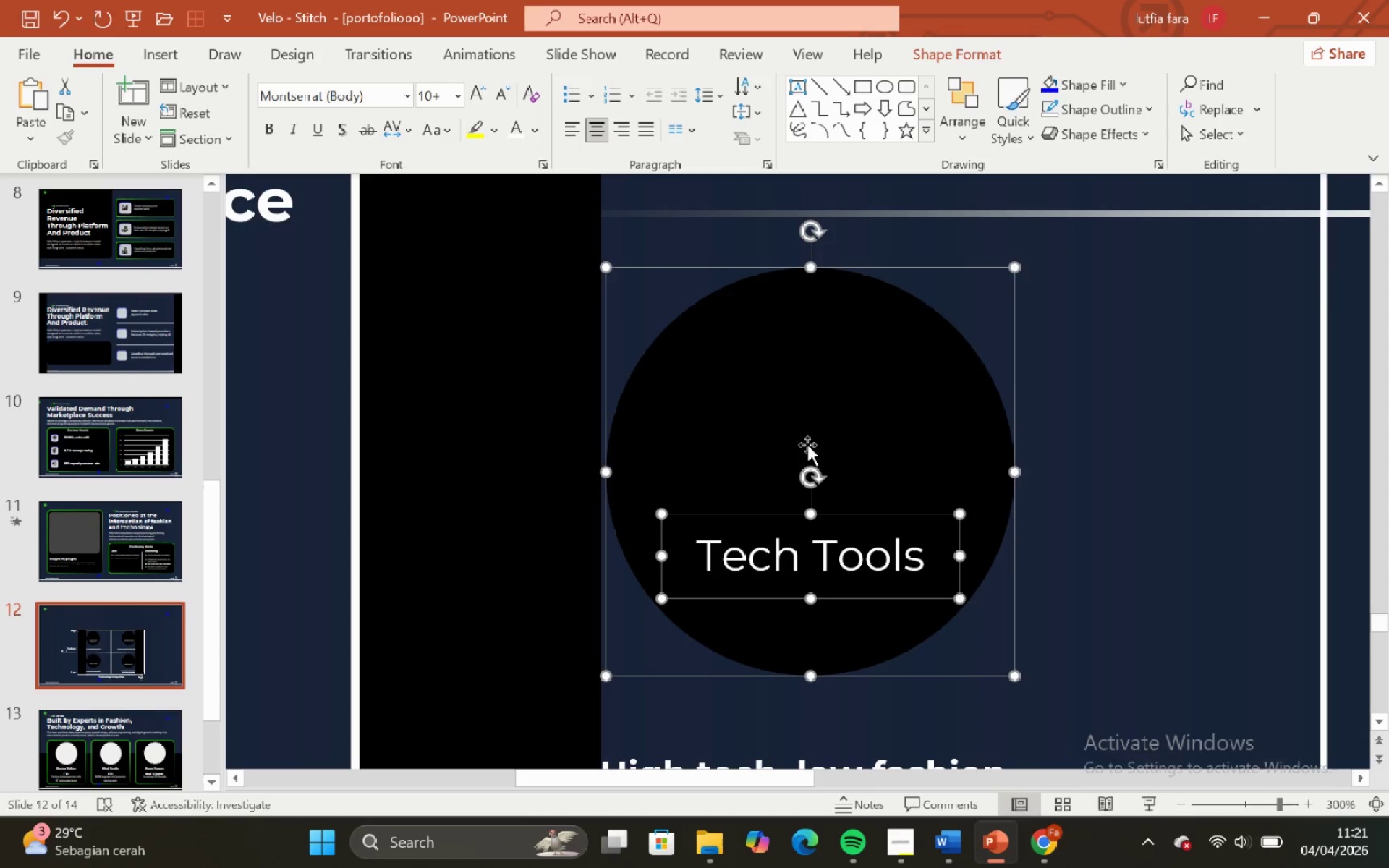 
key(ArrowLeft)
 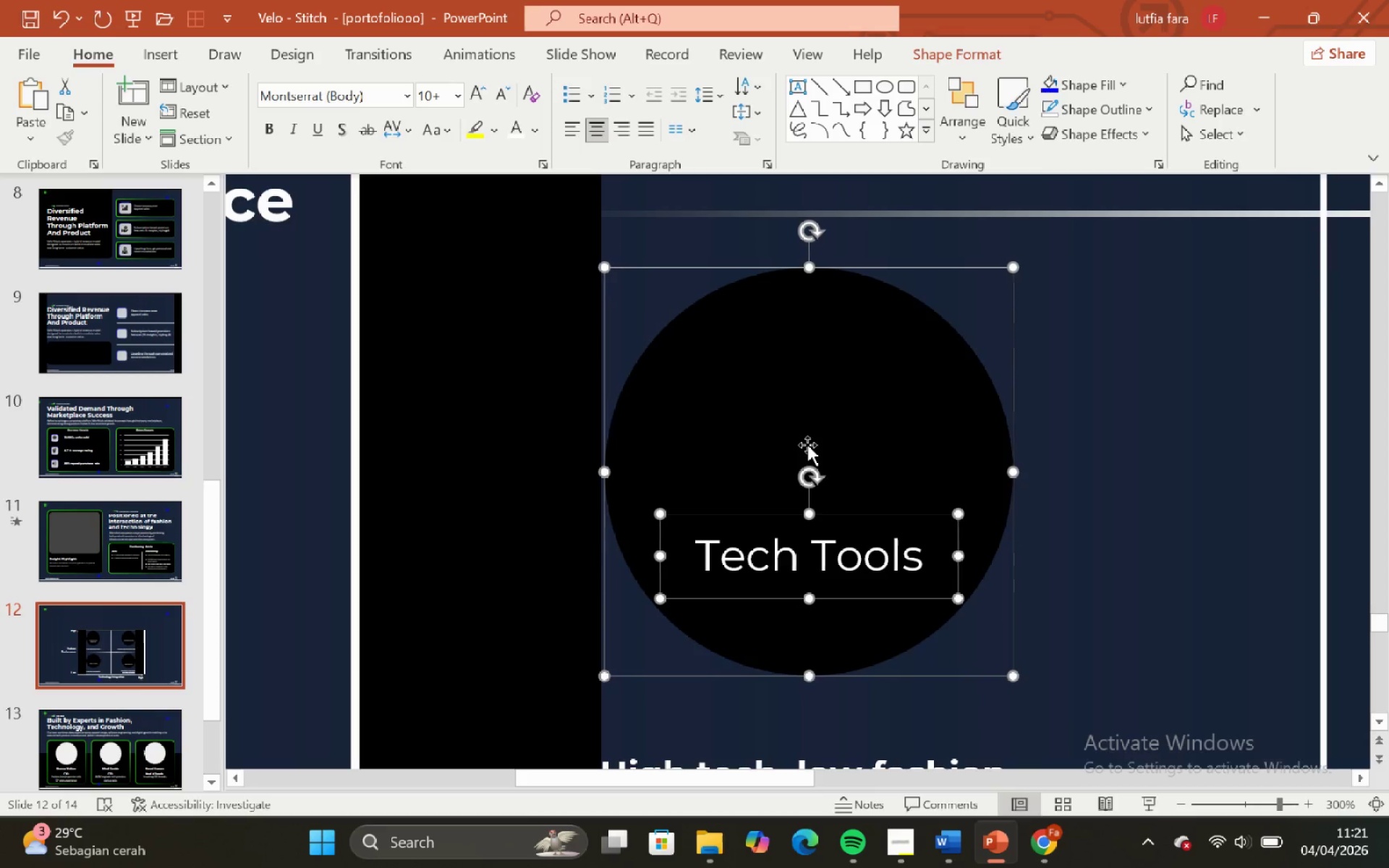 
key(ArrowLeft)
 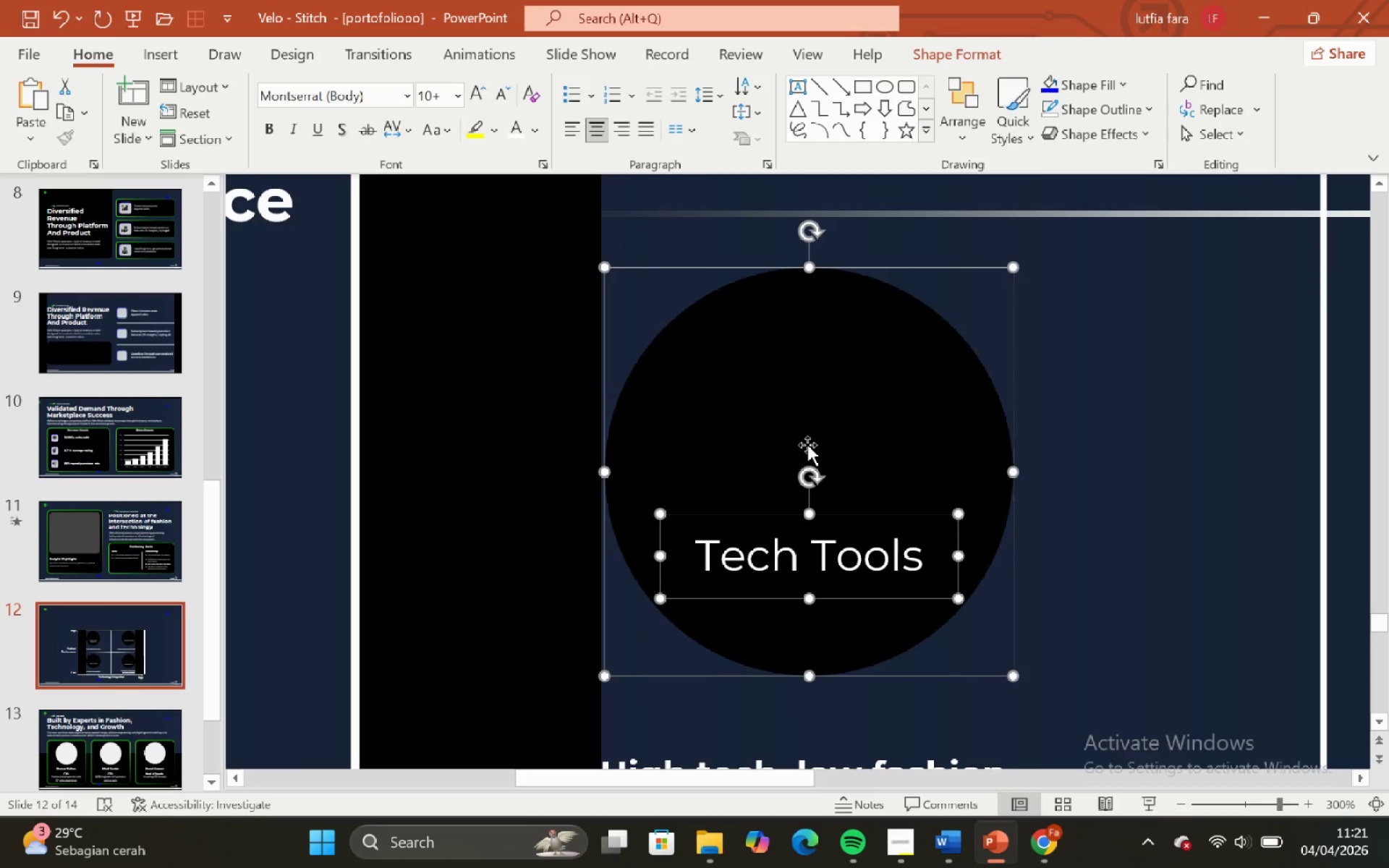 
key(ArrowLeft)
 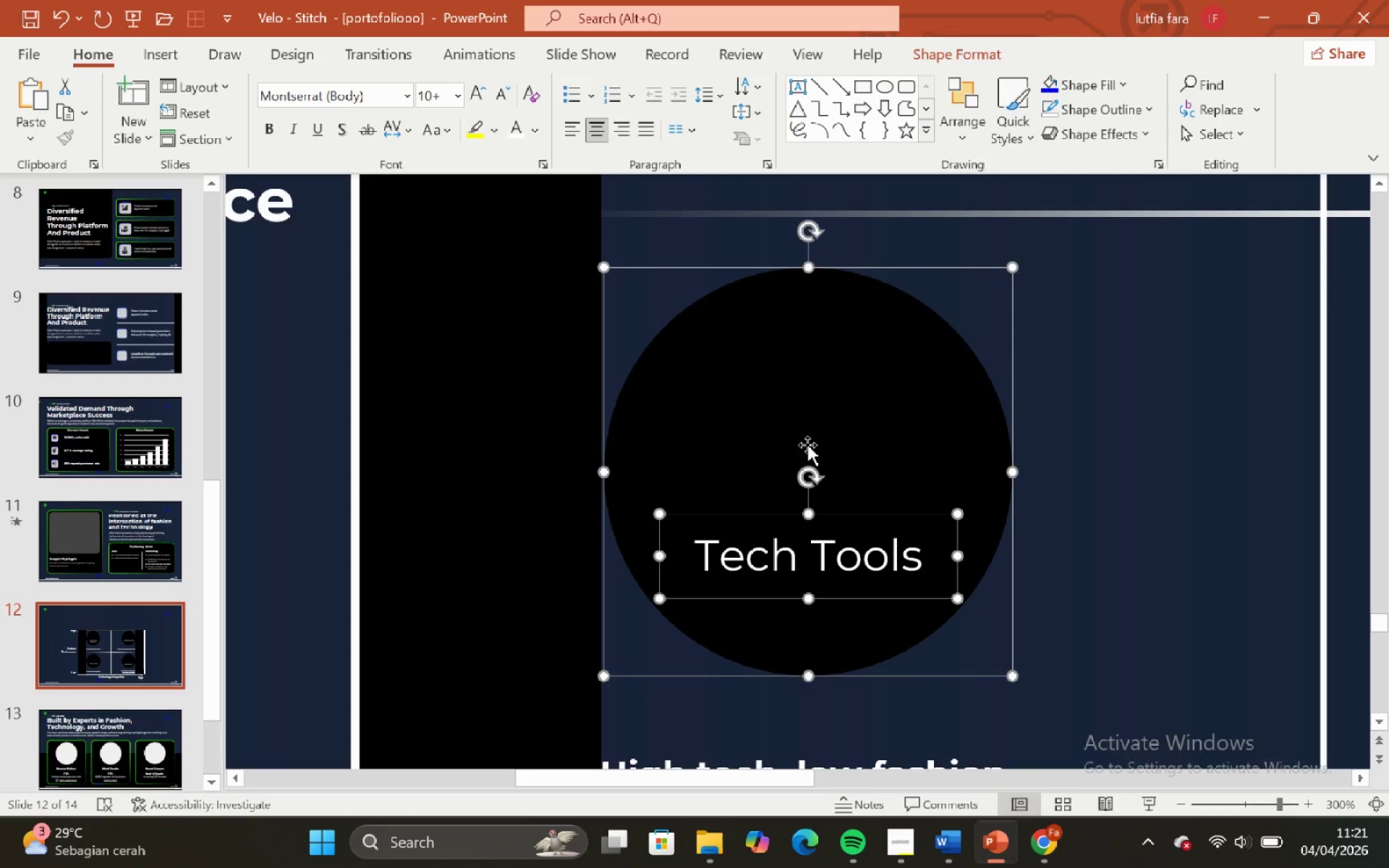 
key(ArrowLeft)
 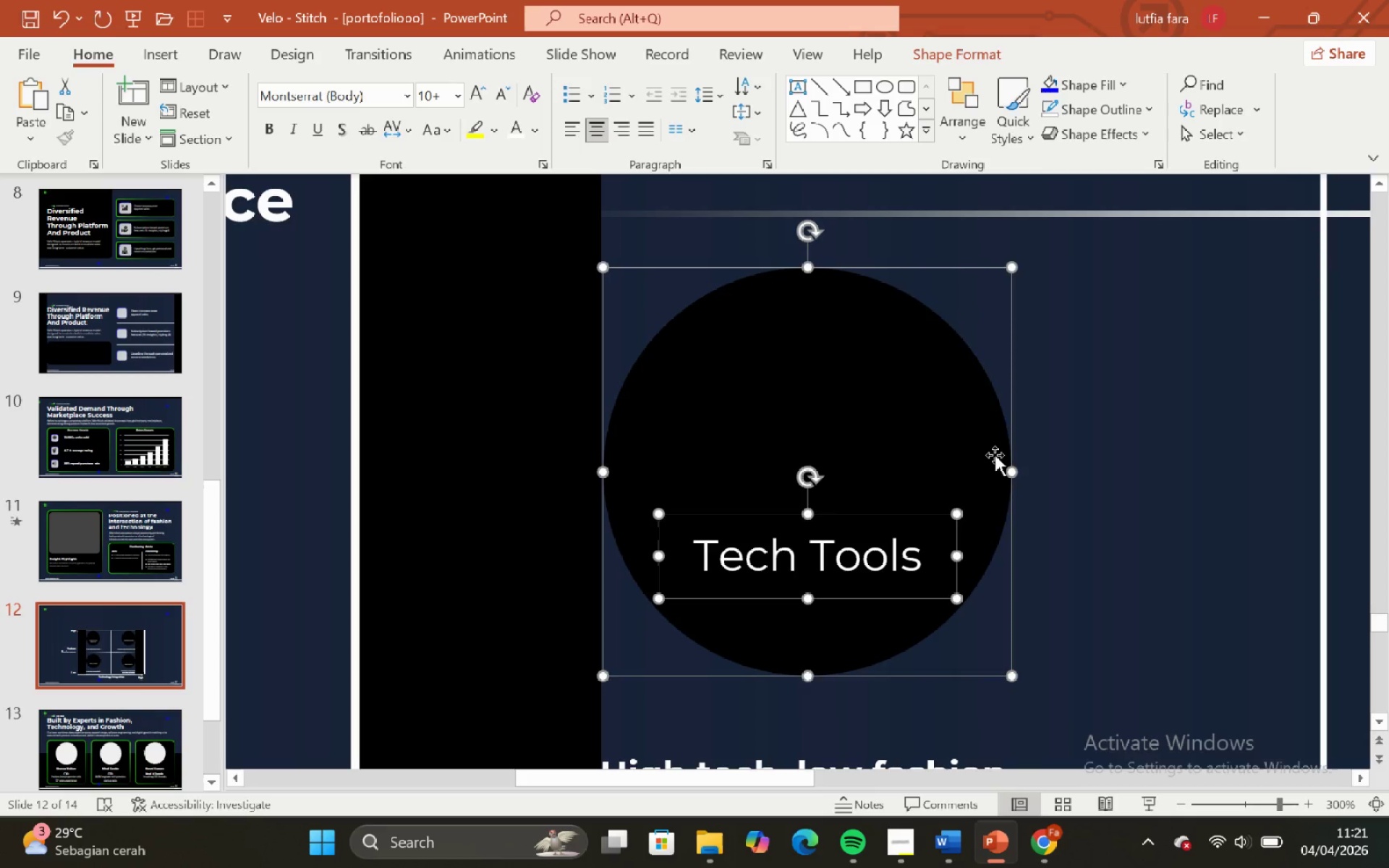 
left_click([1119, 446])
 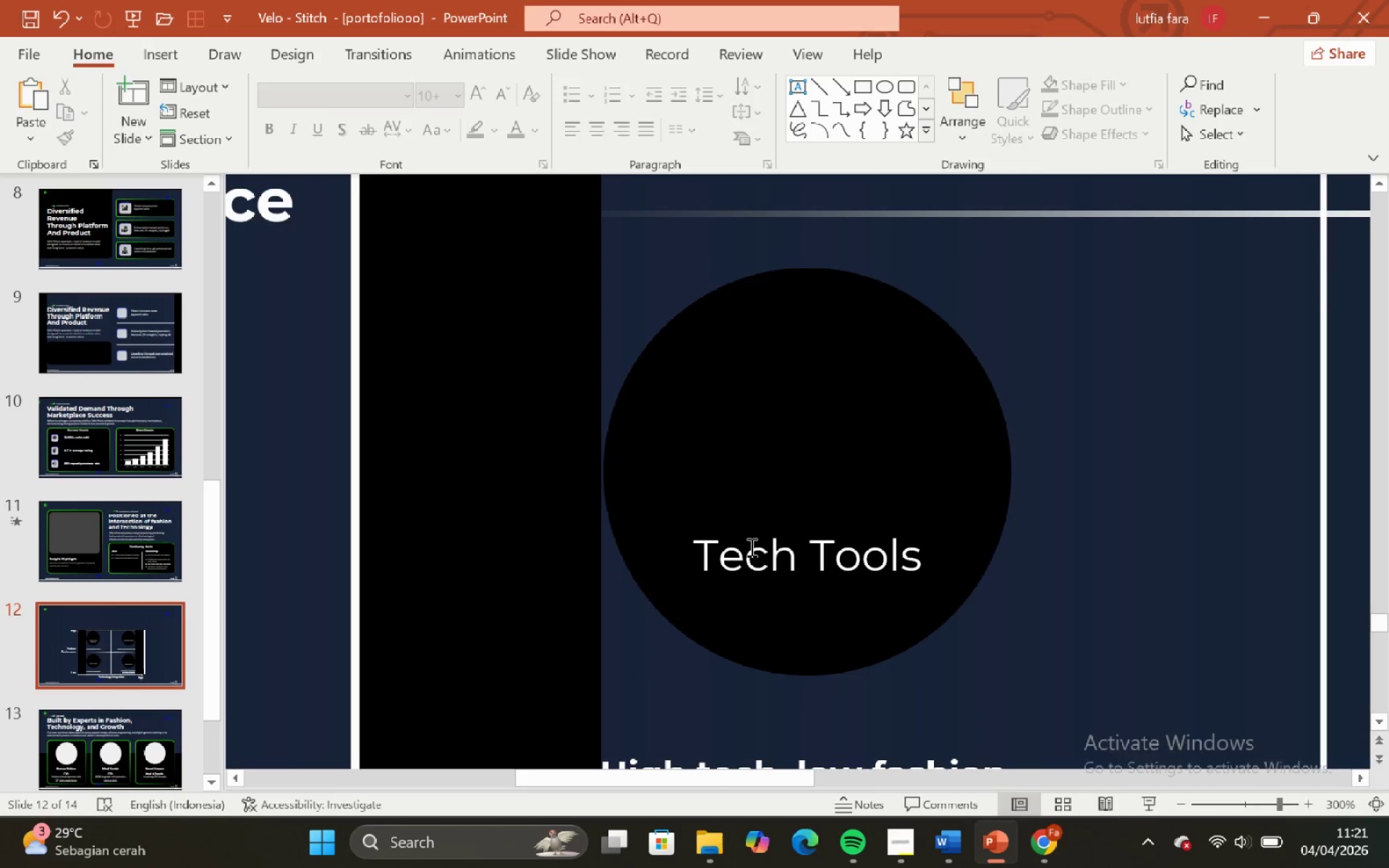 
hold_key(key=ShiftLeft, duration=0.95)
hold_key(key=ControlLeft, duration=0.88)
scroll: coordinate [753, 490], scroll_direction: up, amount: 3.0
 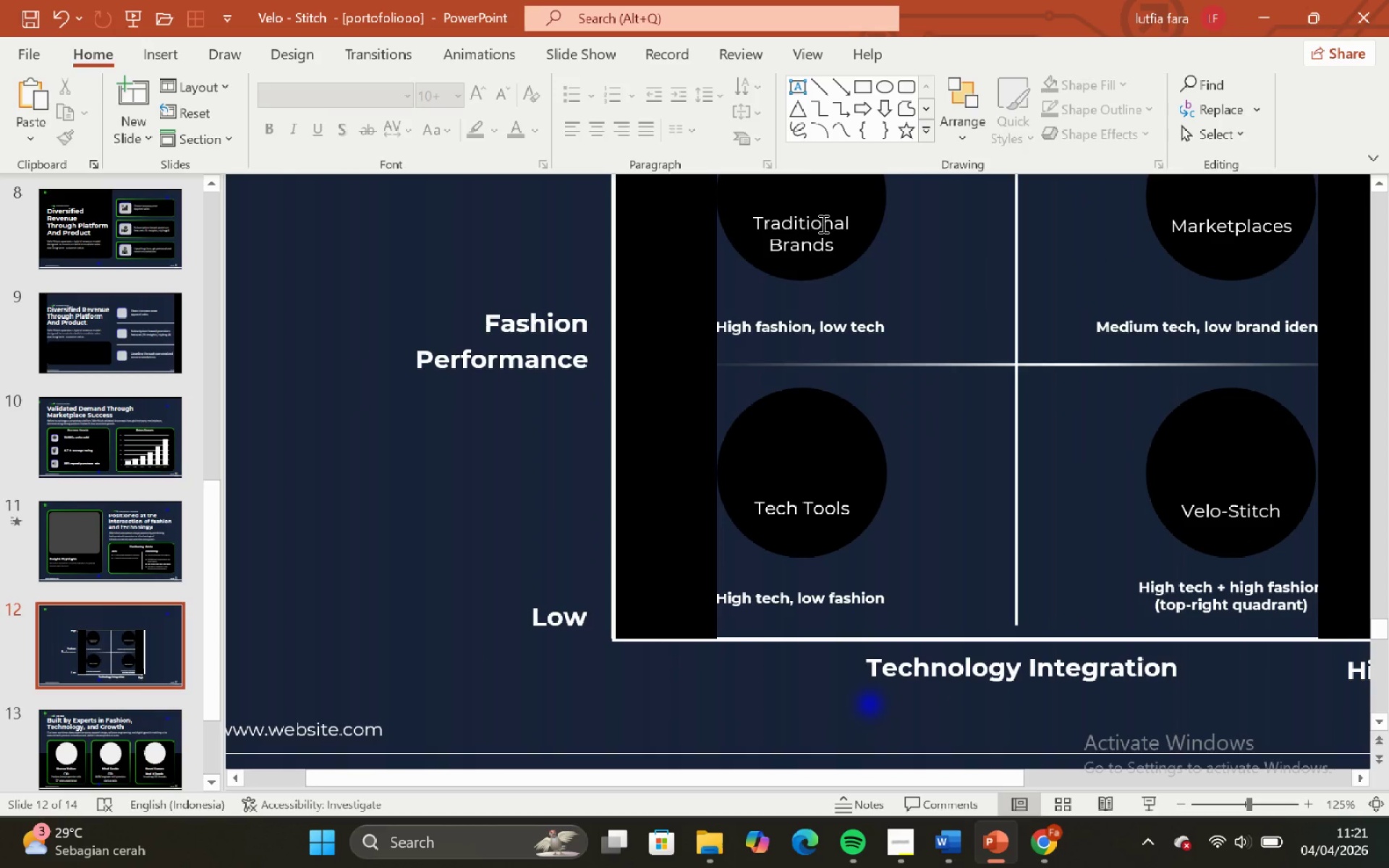 
left_click([822, 223])
 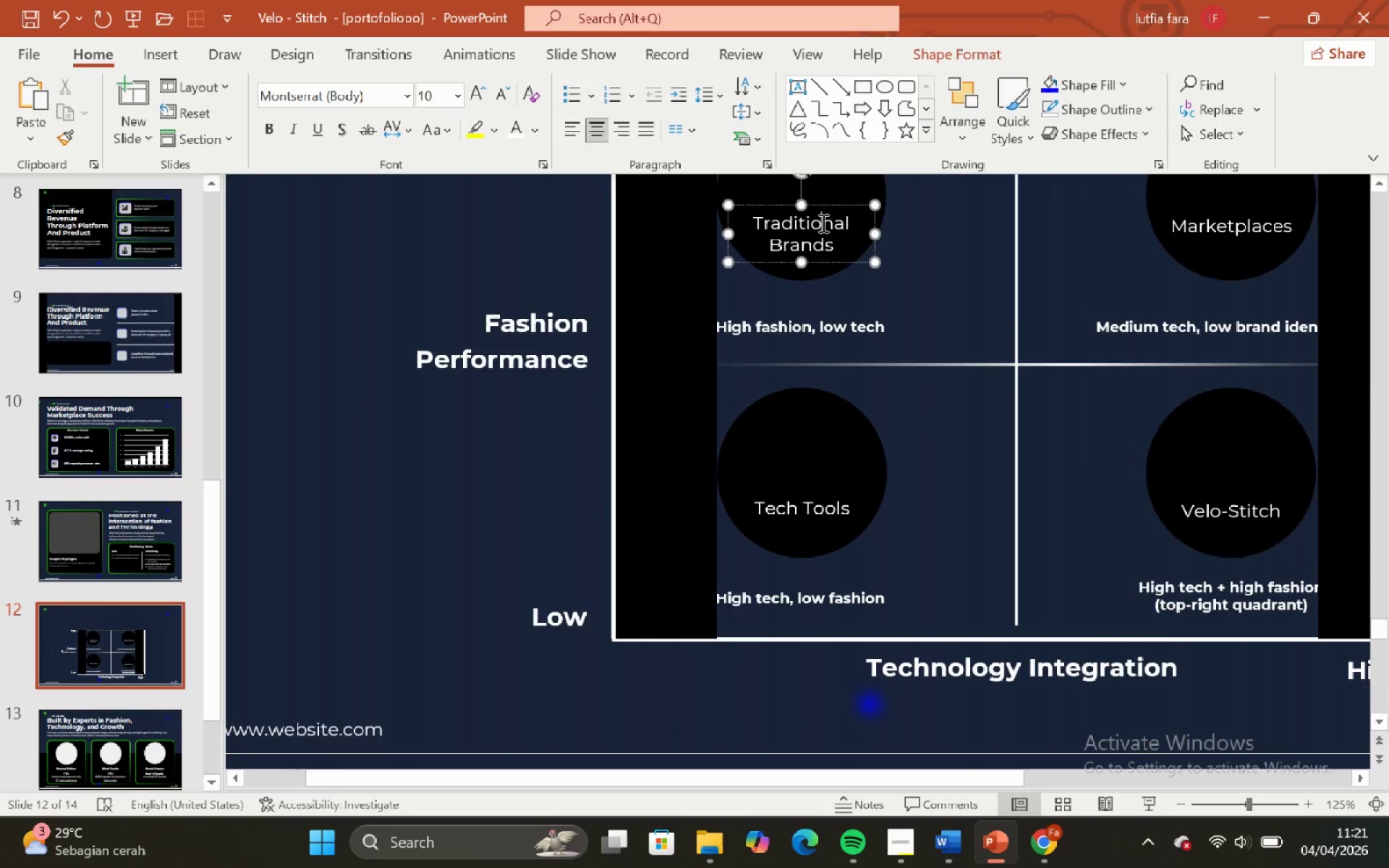 
hold_key(key=ShiftLeft, duration=0.5)
hold_key(key=ControlLeft, duration=0.42)
scroll: coordinate [822, 223], scroll_direction: up, amount: 5.0
 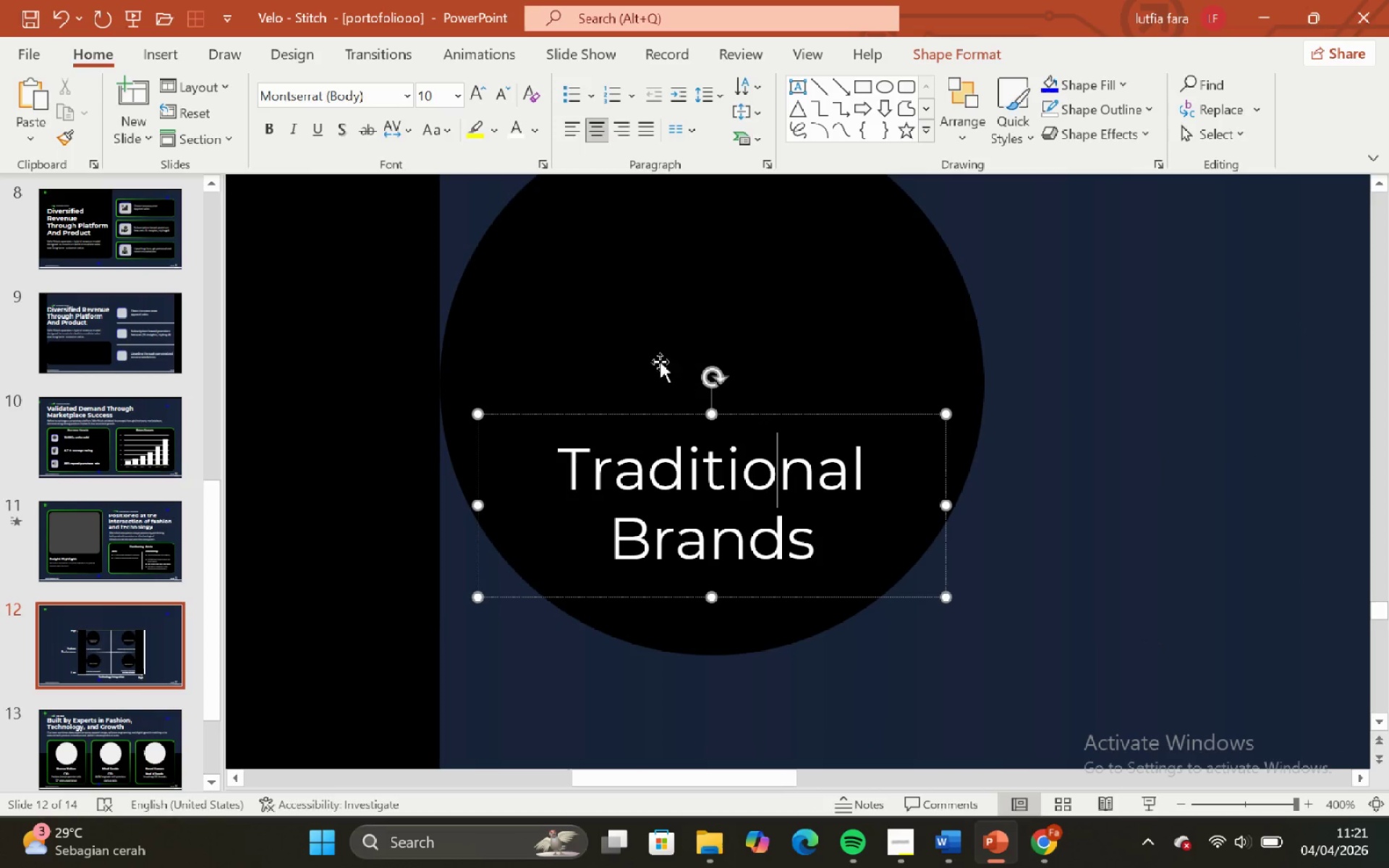 
hold_key(key=ShiftLeft, duration=0.44)
left_click([629, 341])
 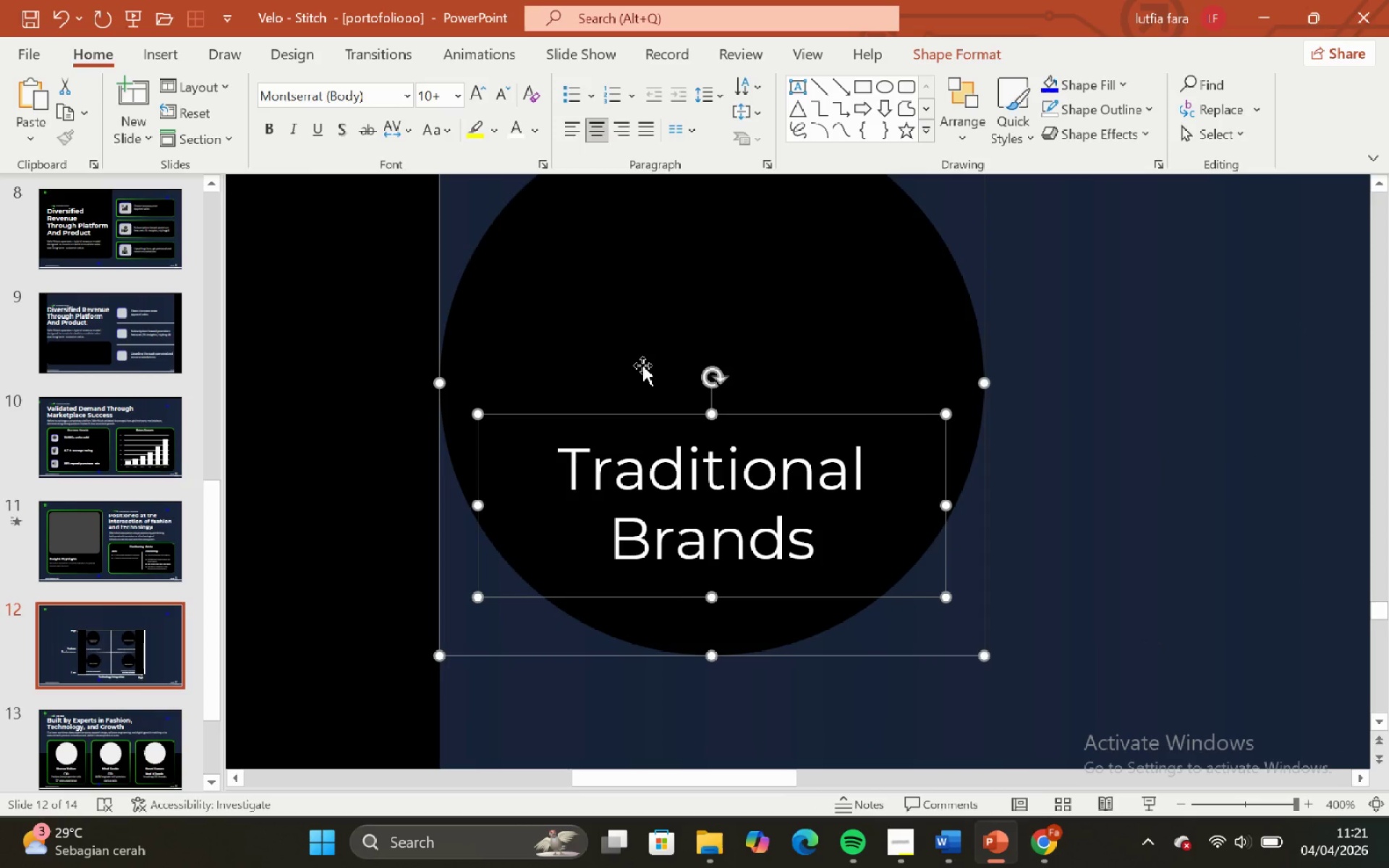 
key(ArrowRight)
 